 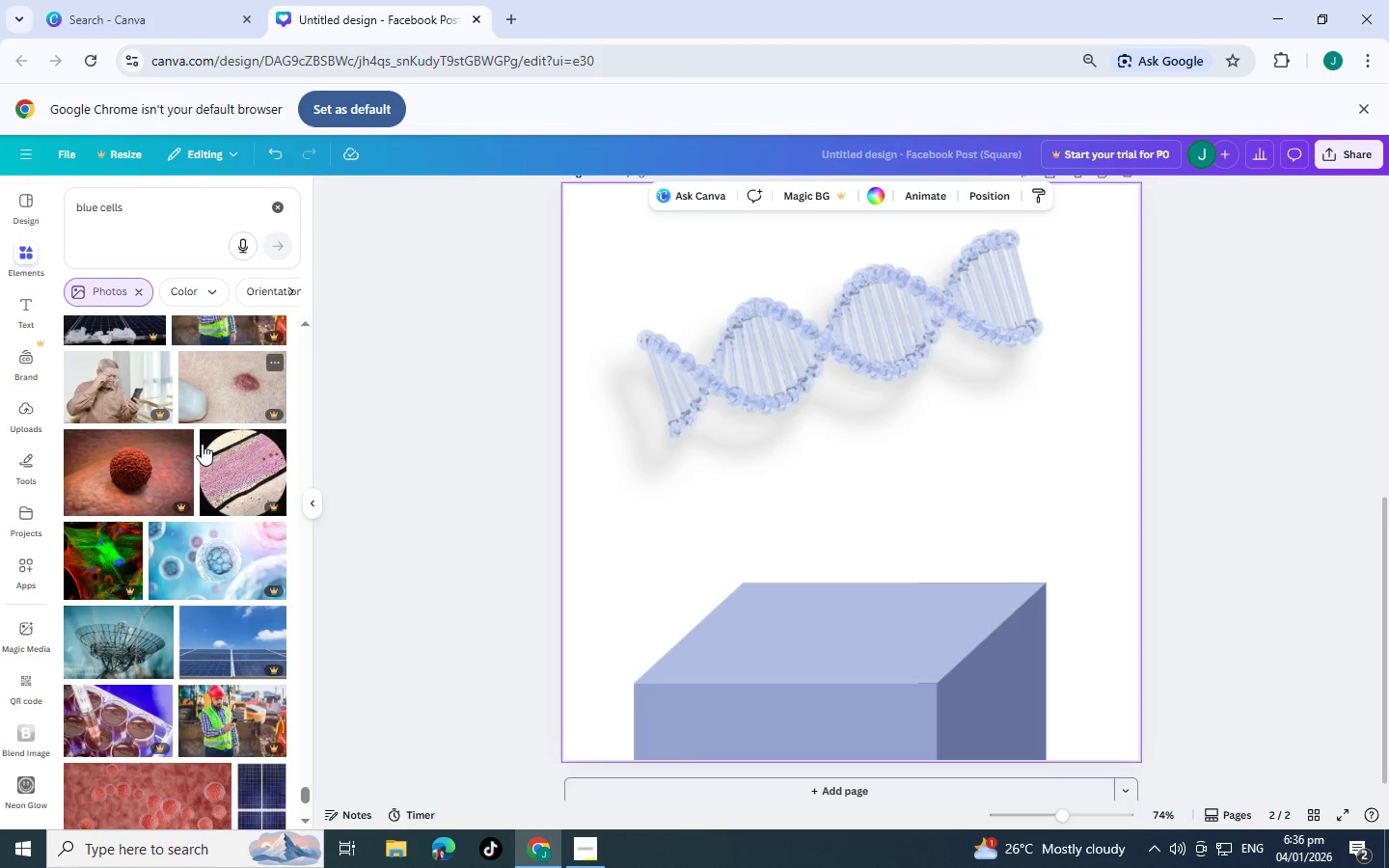 
scroll: coordinate [202, 444], scroll_direction: down, amount: 7.0
 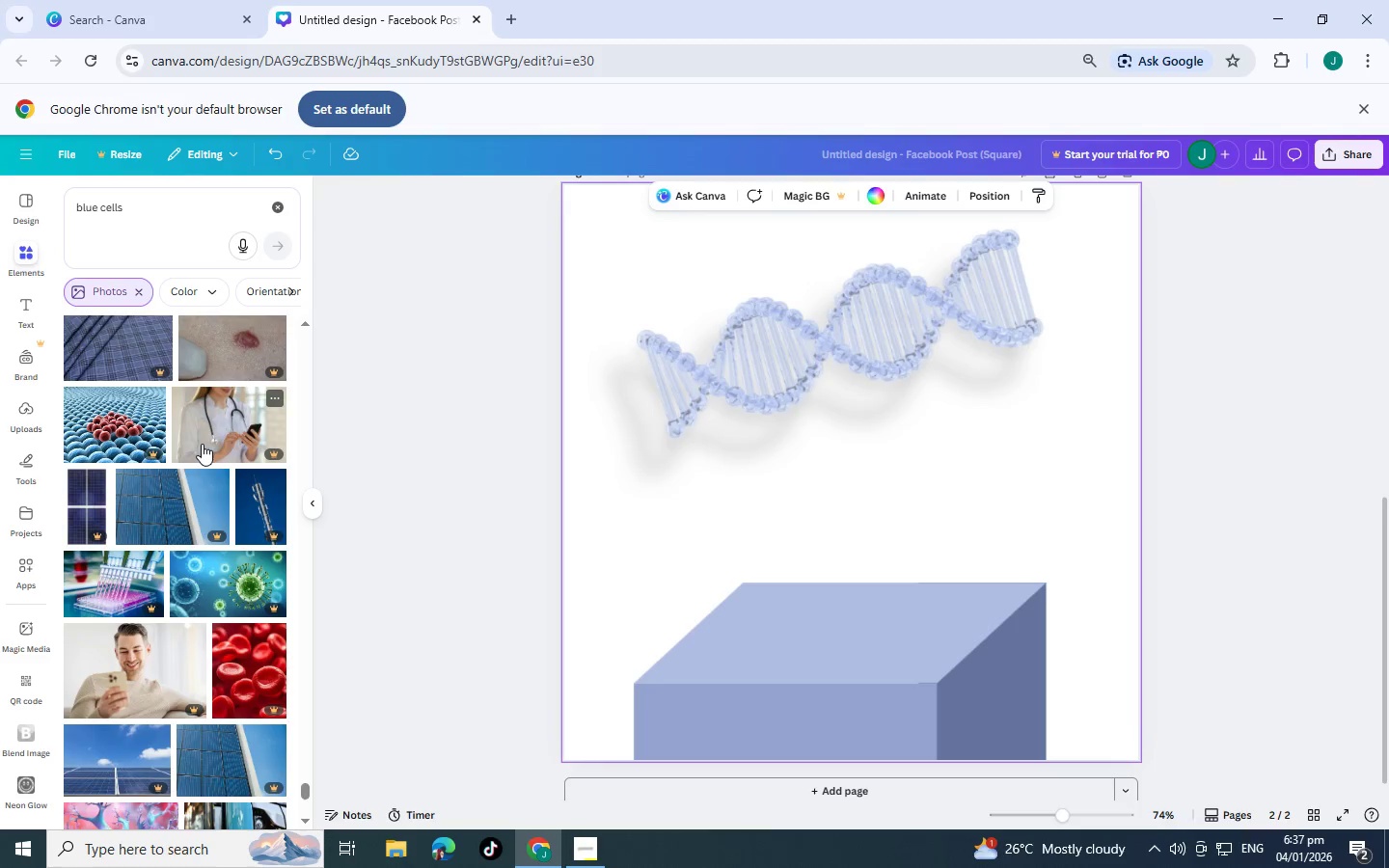 
scroll: coordinate [300, 499], scroll_direction: down, amount: 9.0
 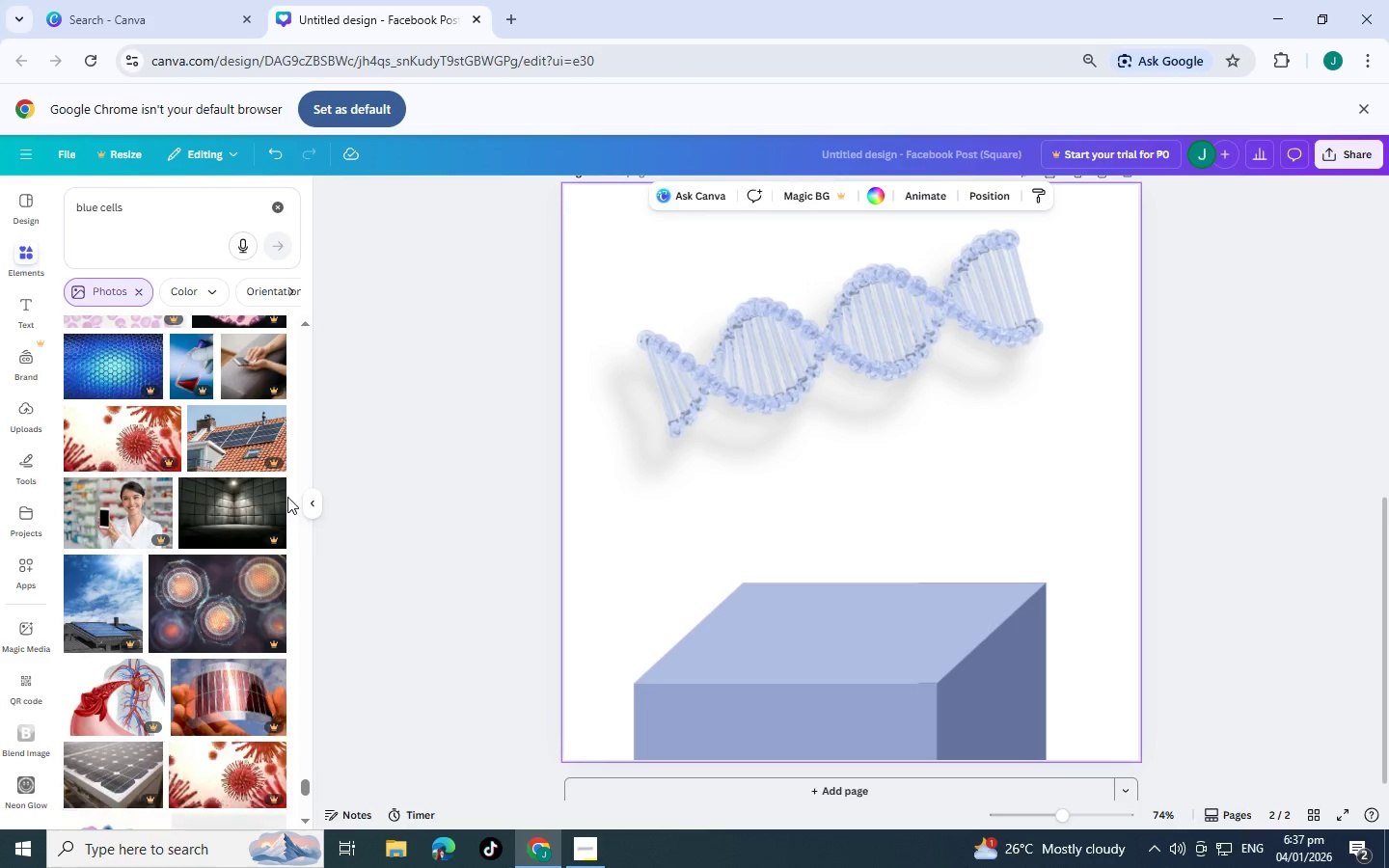 
scroll: coordinate [287, 497], scroll_direction: down, amount: 2.0
 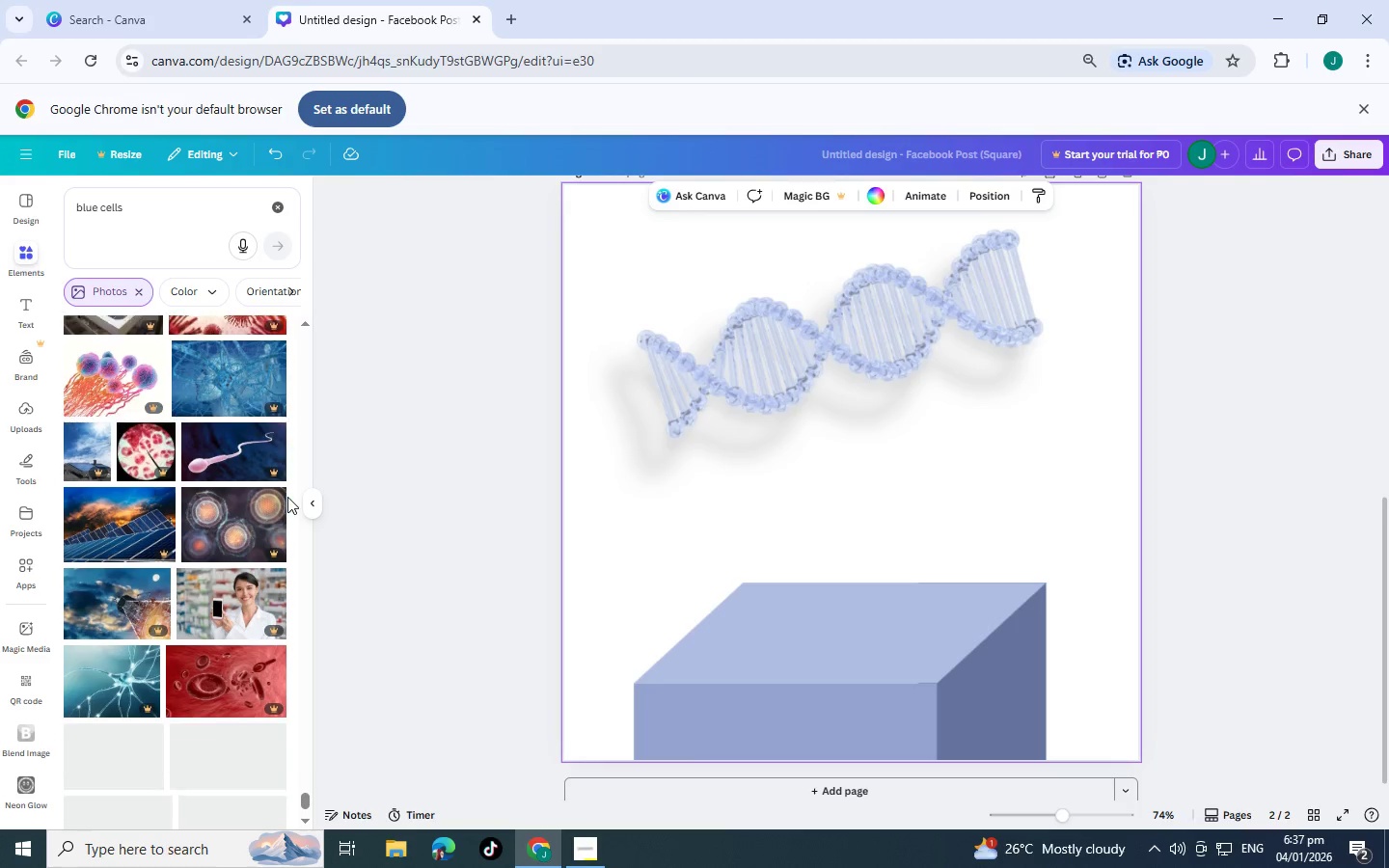 
scroll: coordinate [287, 497], scroll_direction: up, amount: 3.0
 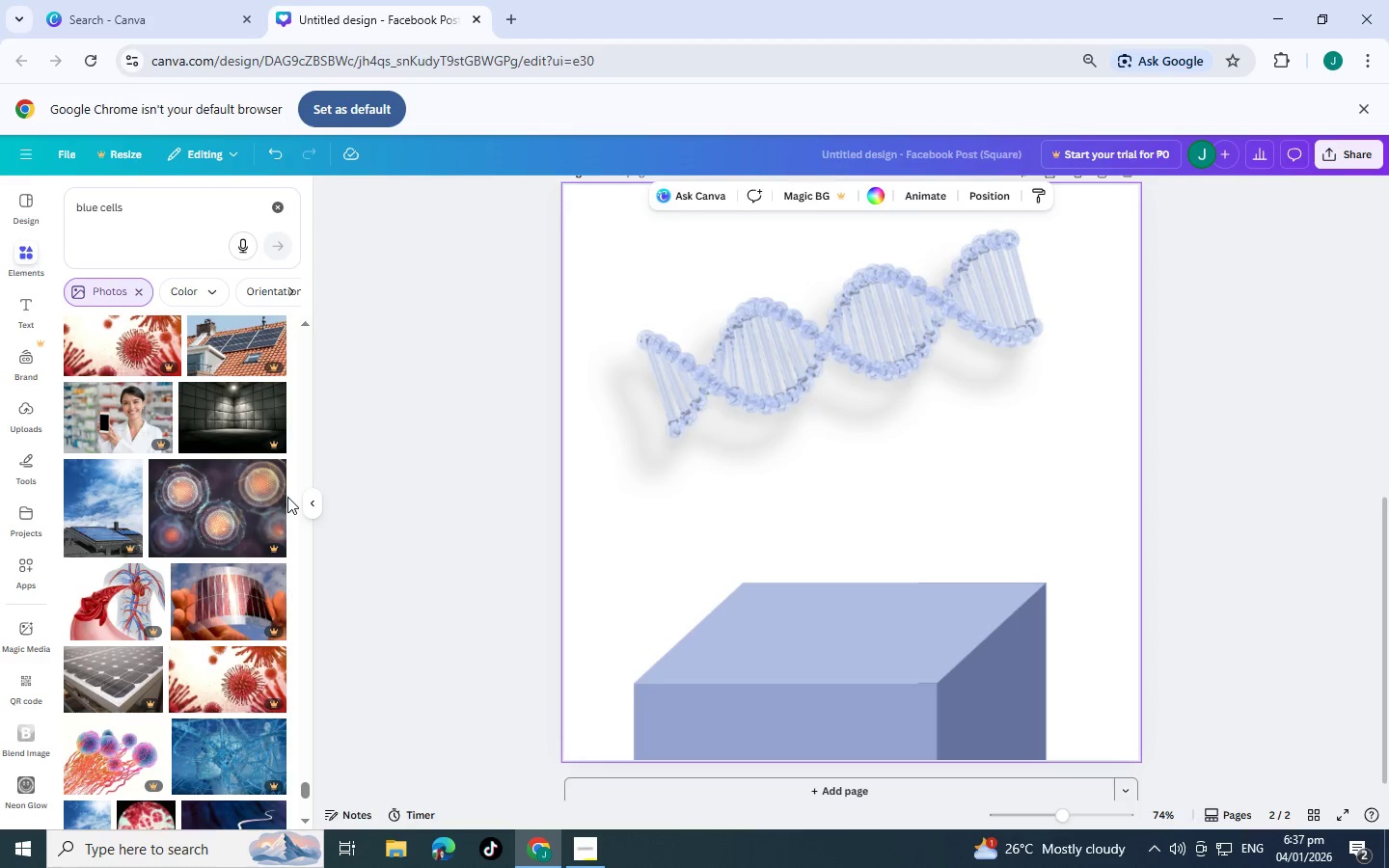 
scroll: coordinate [196, 549], scroll_direction: down, amount: 11.0
 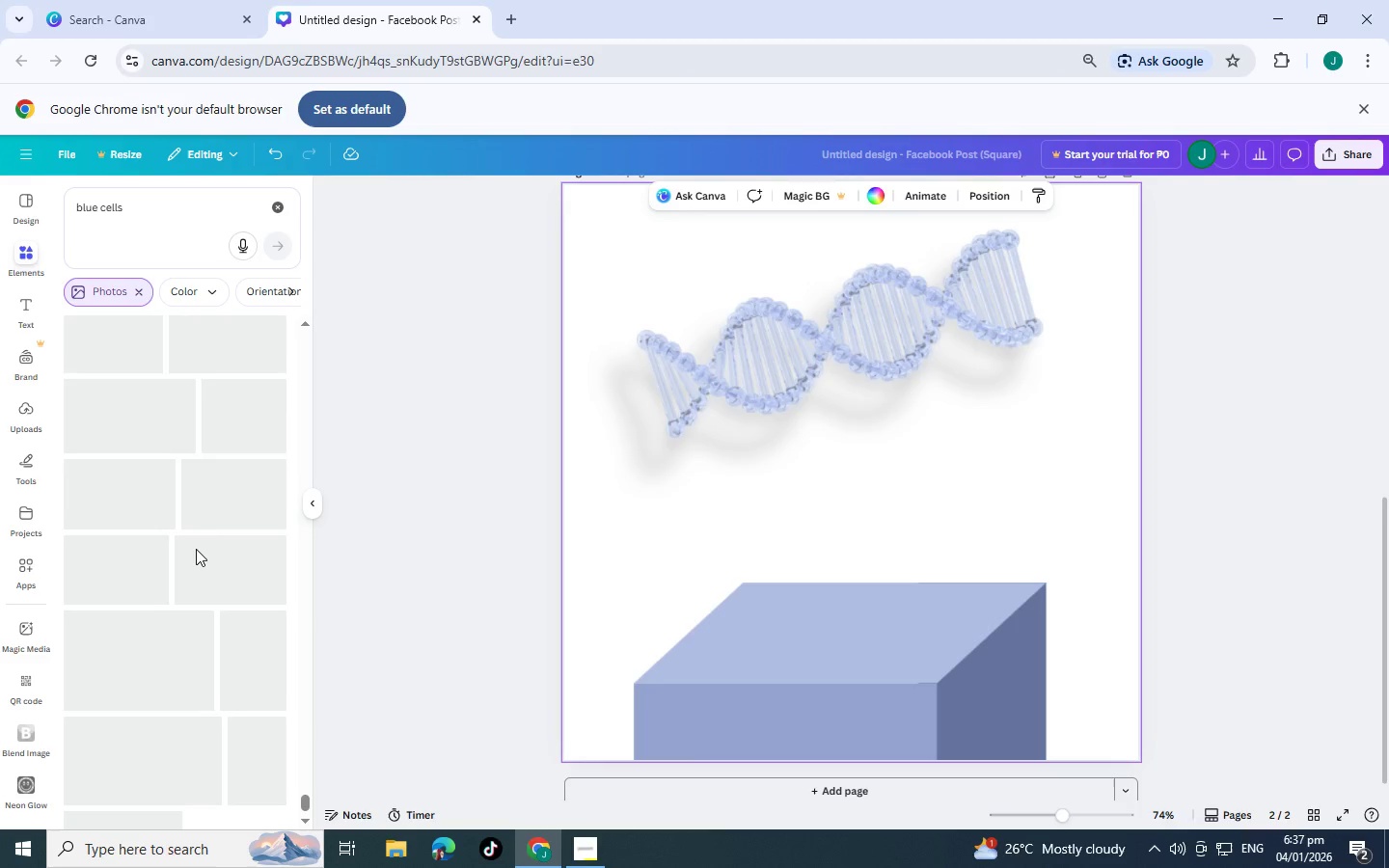 
scroll: coordinate [196, 549], scroll_direction: up, amount: 4.0
 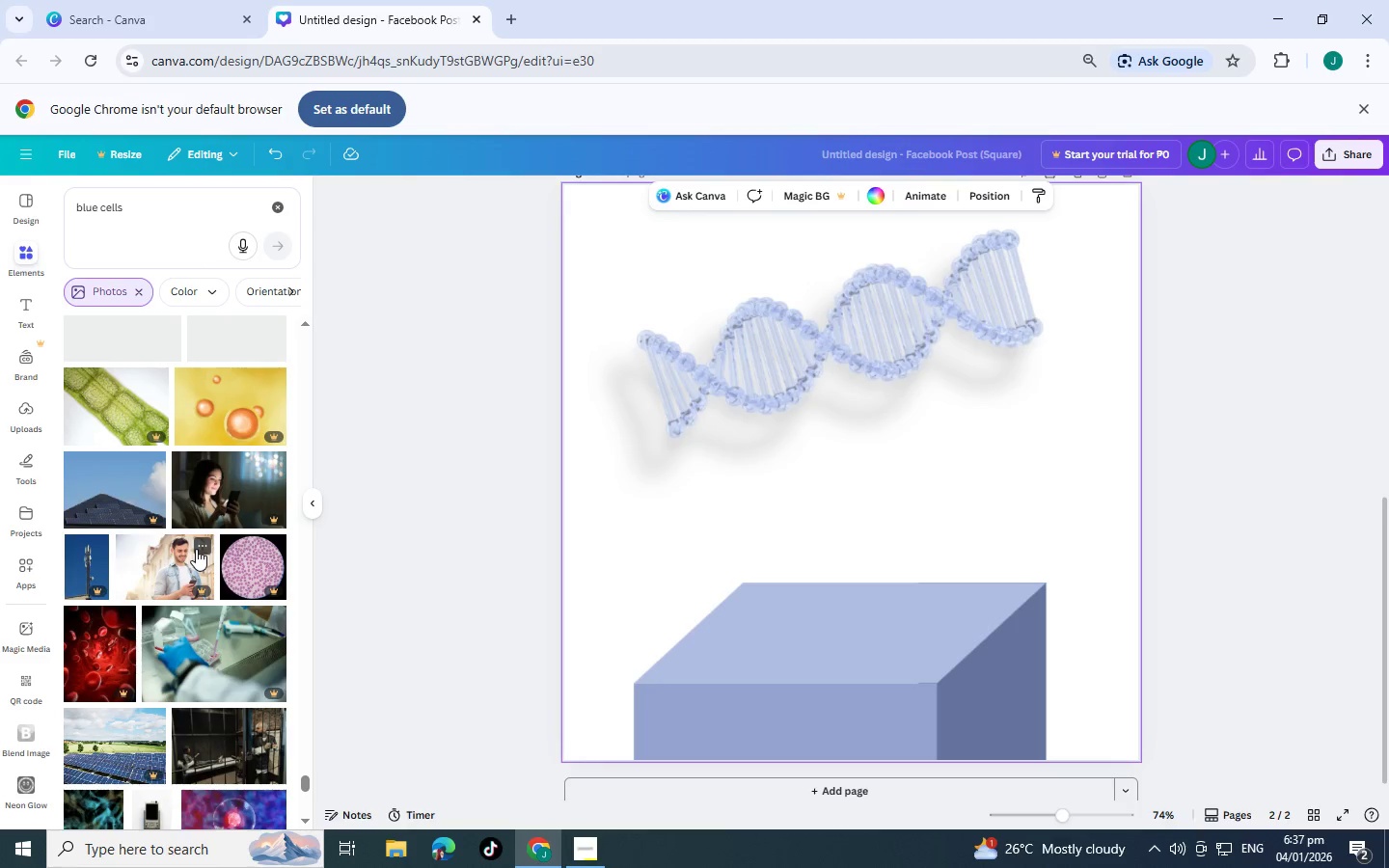 
scroll: coordinate [196, 549], scroll_direction: down, amount: 1.0
 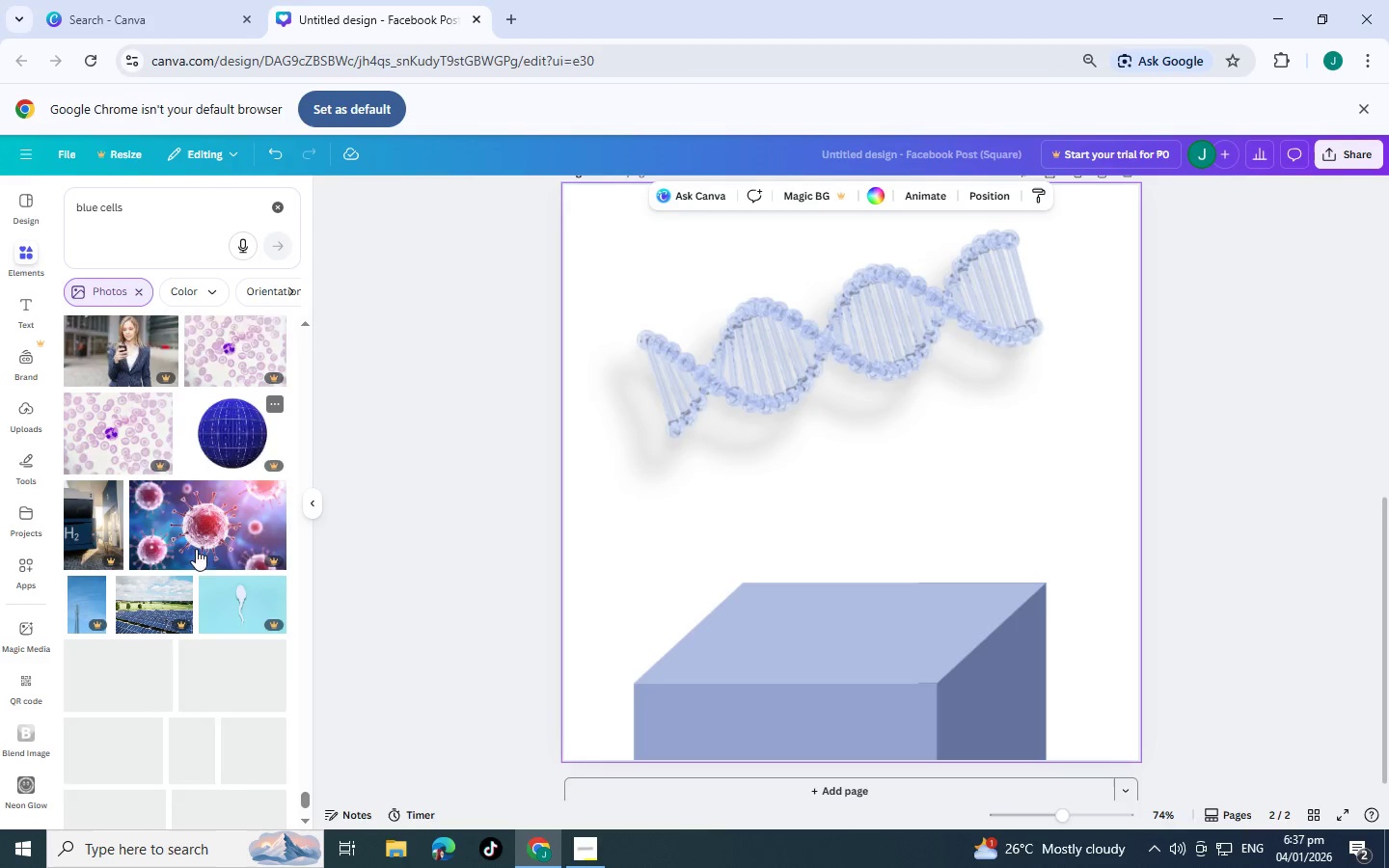 
scroll: coordinate [196, 549], scroll_direction: up, amount: 3.0
 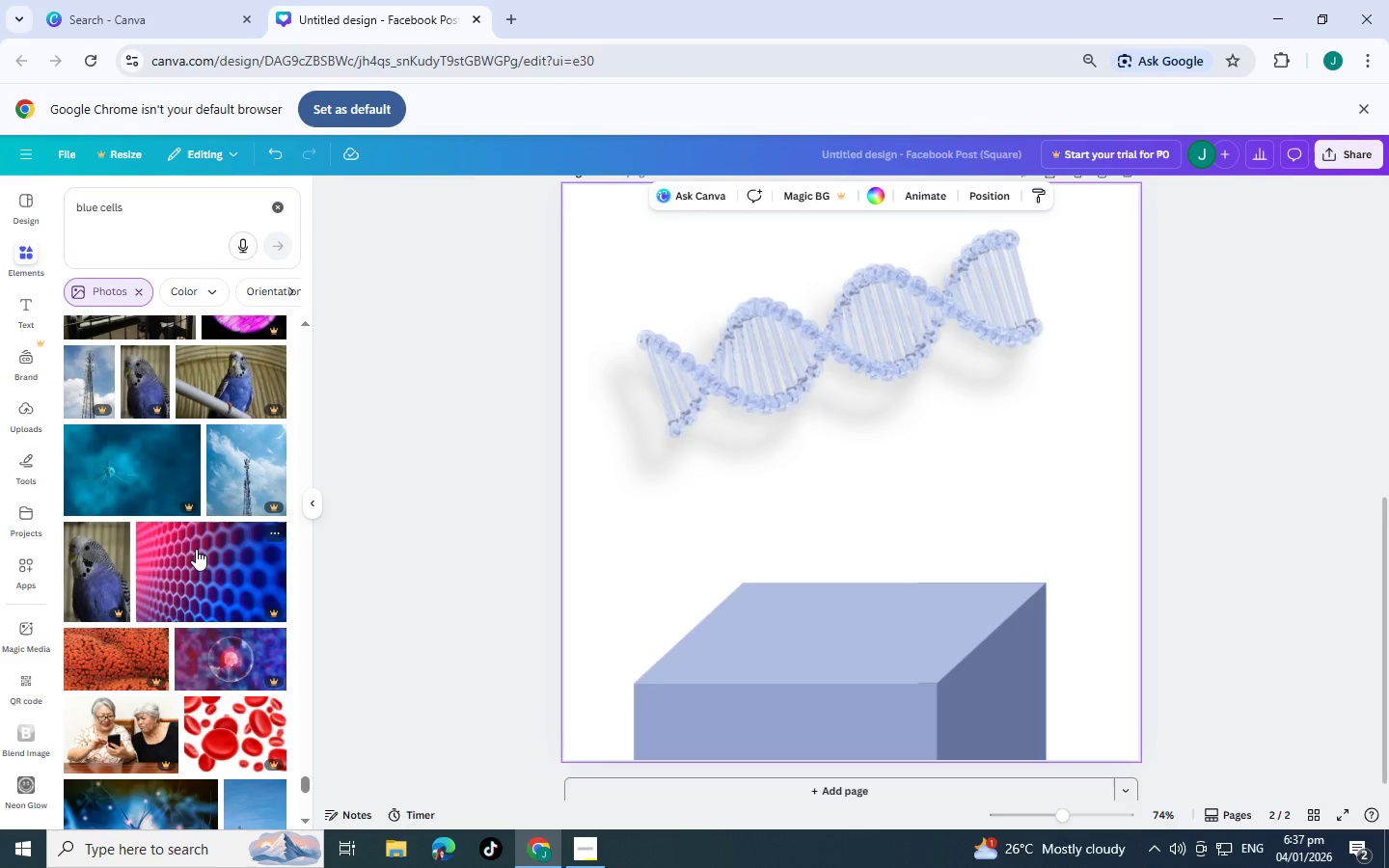 
scroll: coordinate [183, 567], scroll_direction: down, amount: 11.0
 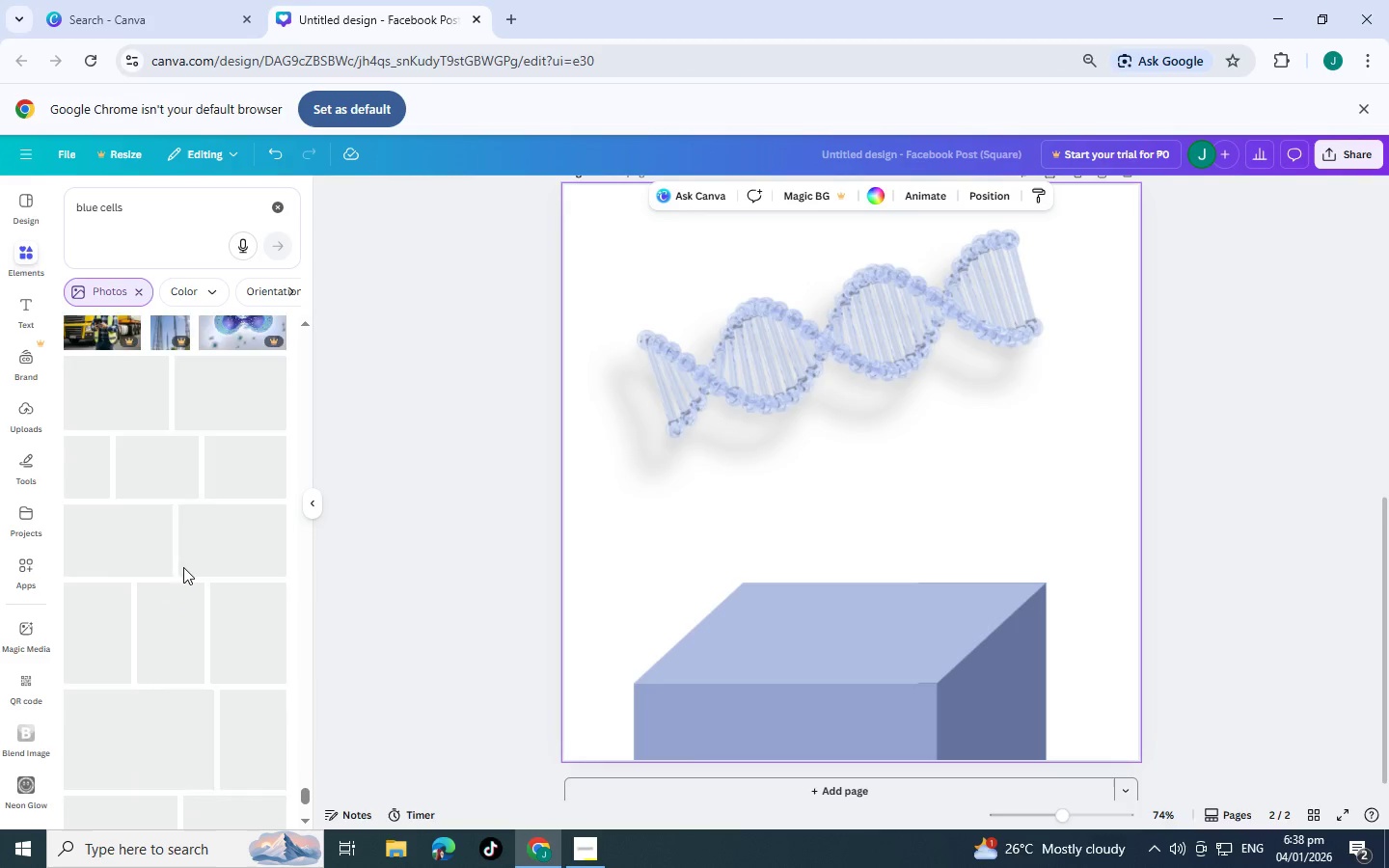 
scroll: coordinate [182, 557], scroll_direction: down, amount: 7.0
 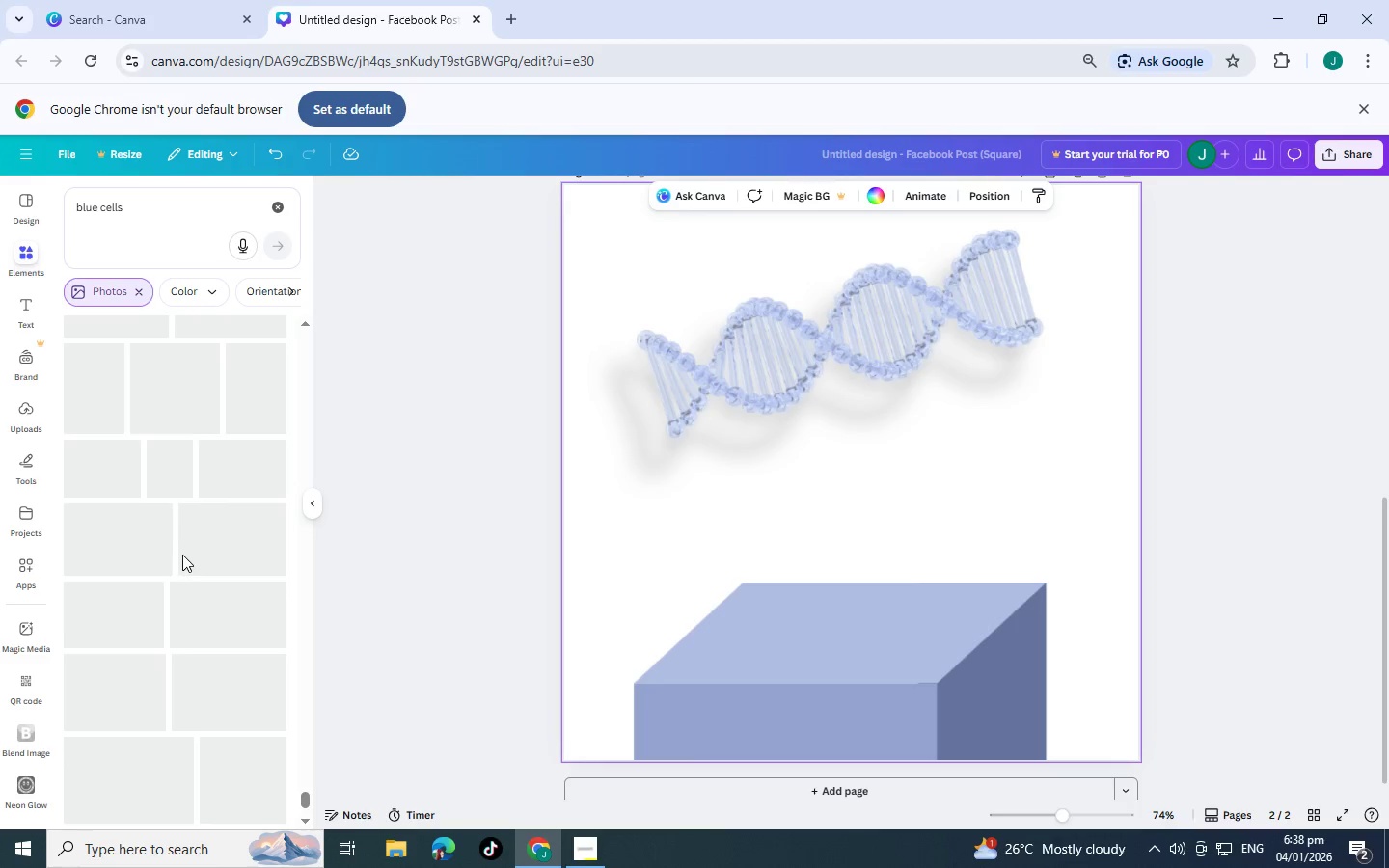 
scroll: coordinate [201, 548], scroll_direction: up, amount: 12.0
 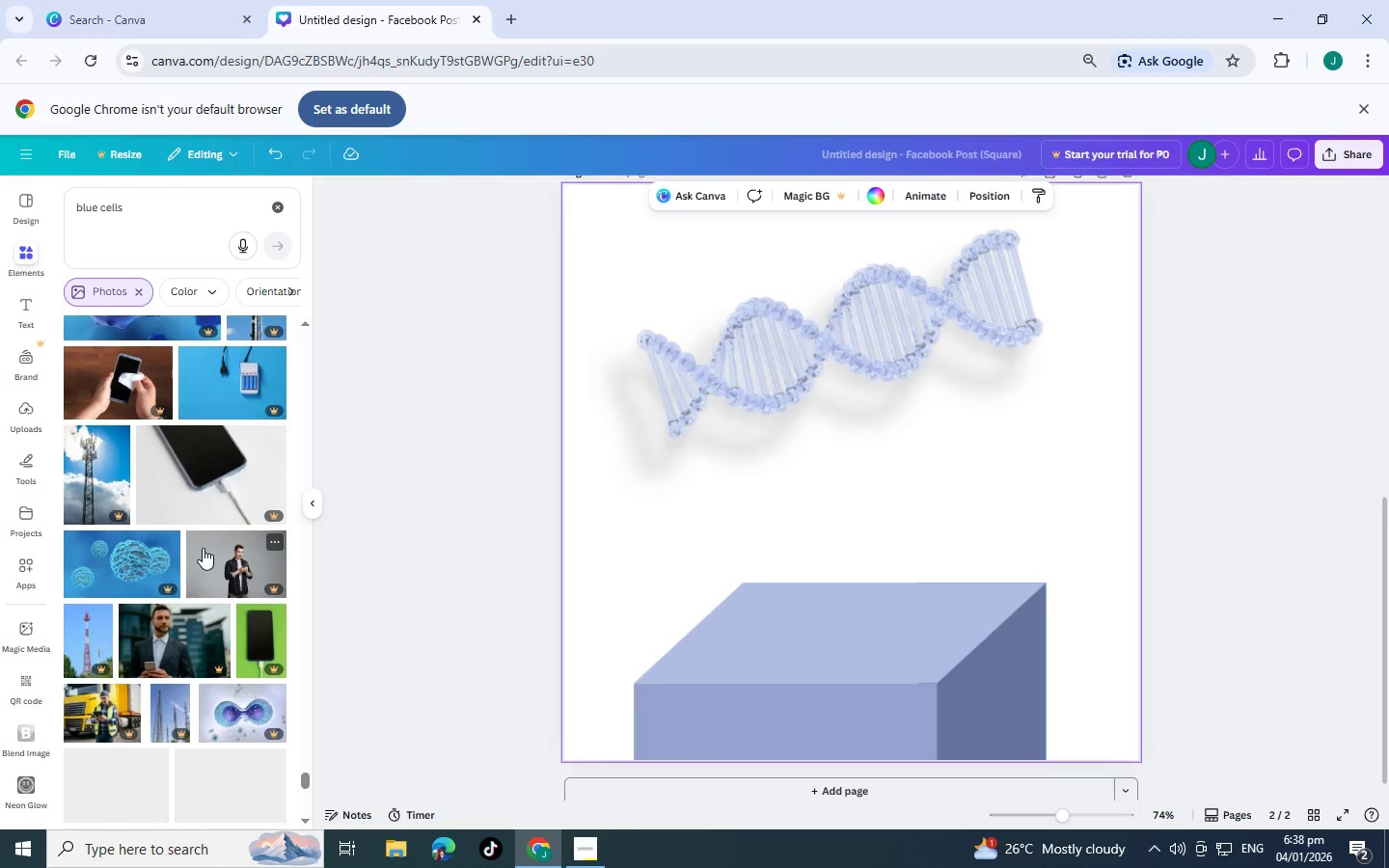 
scroll: coordinate [199, 497], scroll_direction: down, amount: 12.0
 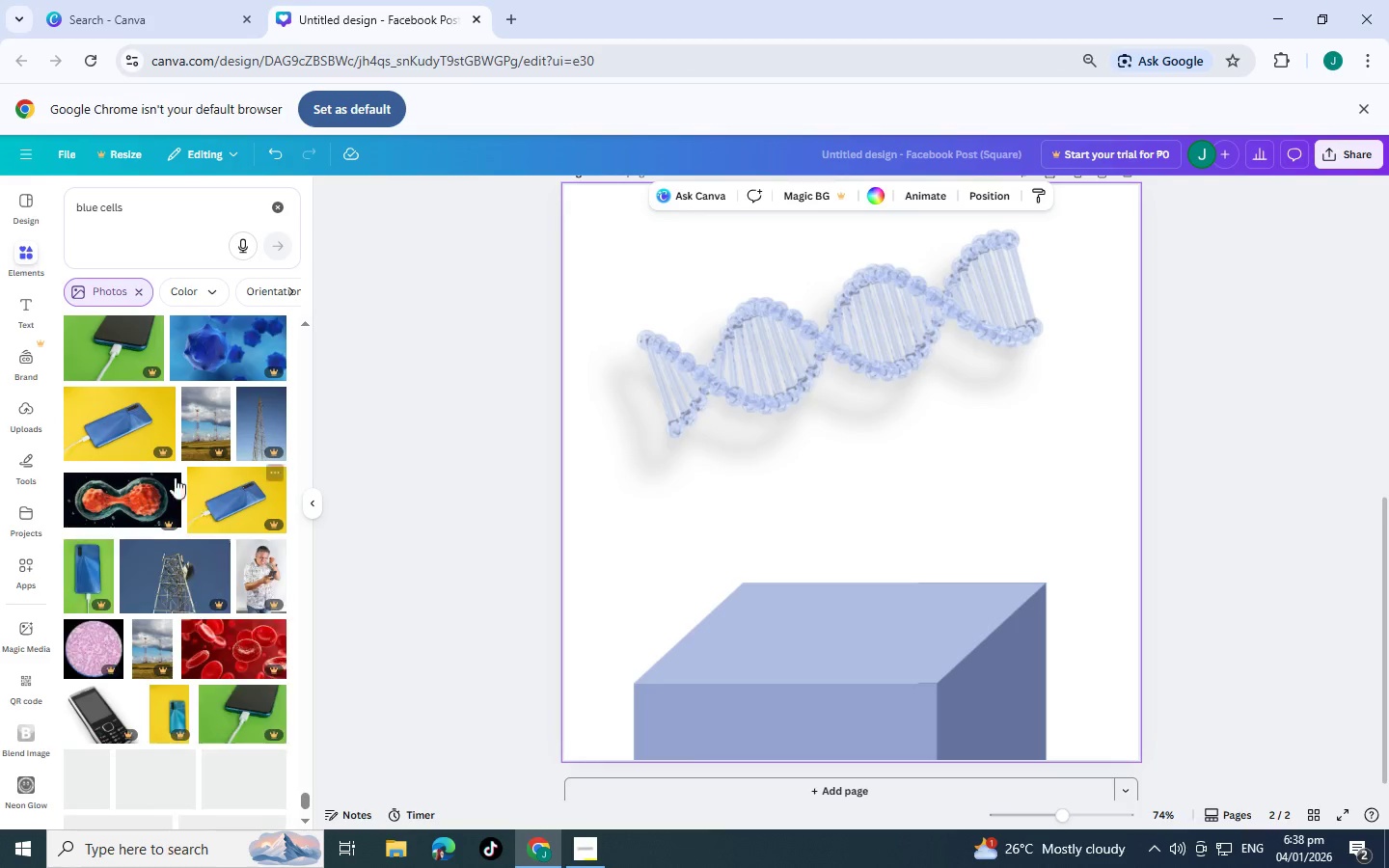 
scroll: coordinate [173, 455], scroll_direction: down, amount: 9.0
 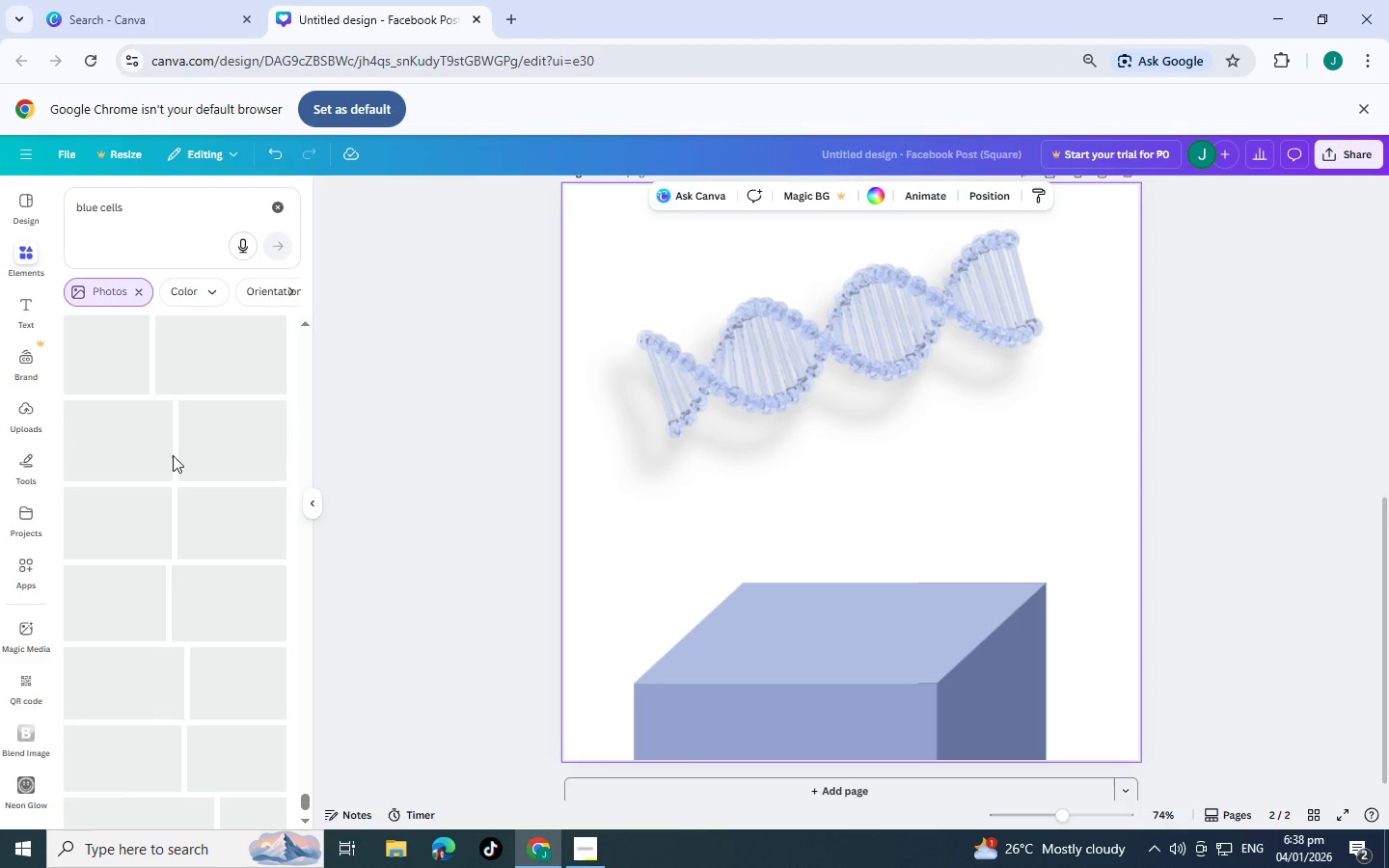 
scroll: coordinate [173, 455], scroll_direction: up, amount: 3.0
 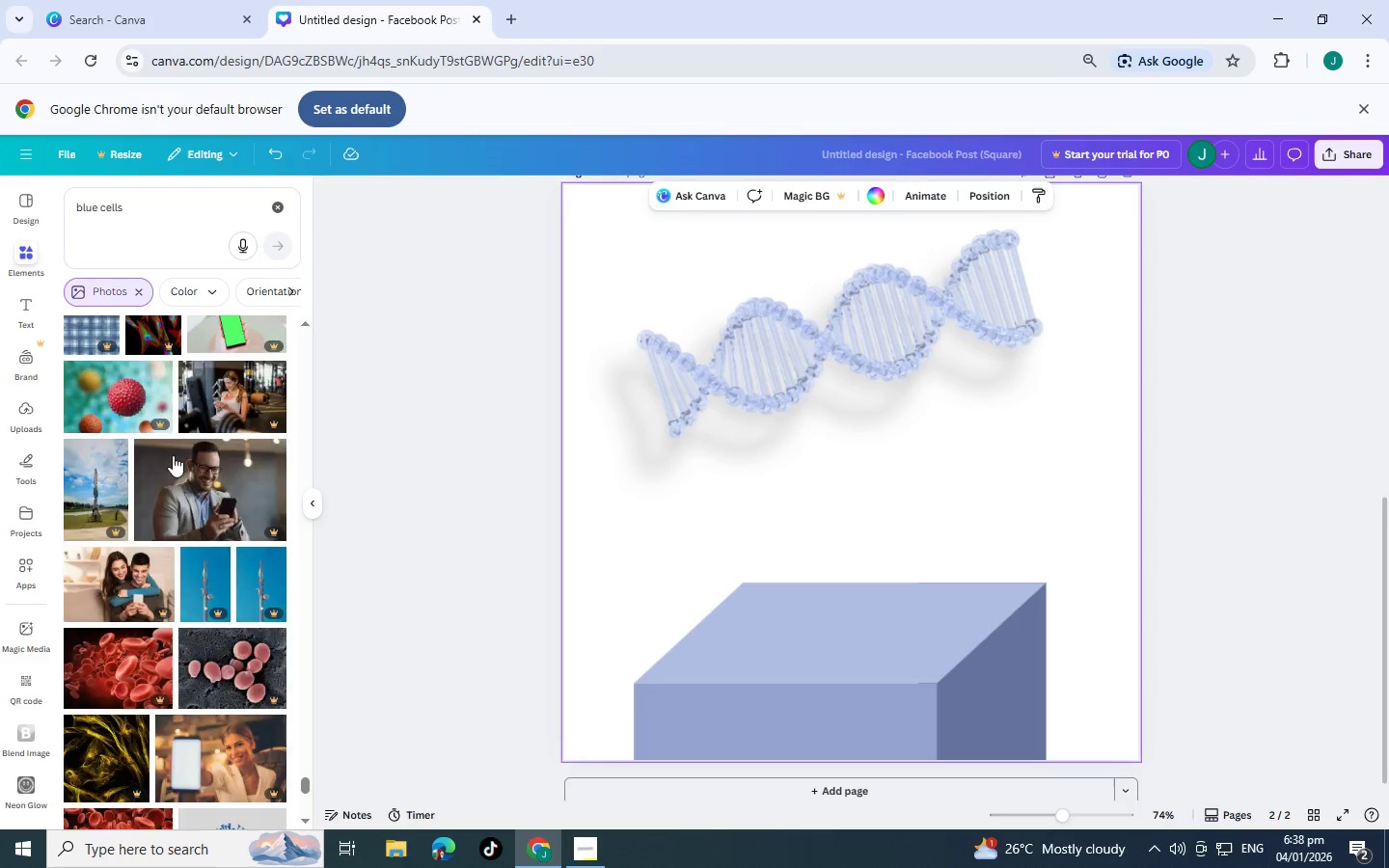 
scroll: coordinate [174, 464], scroll_direction: down, amount: 17.0
 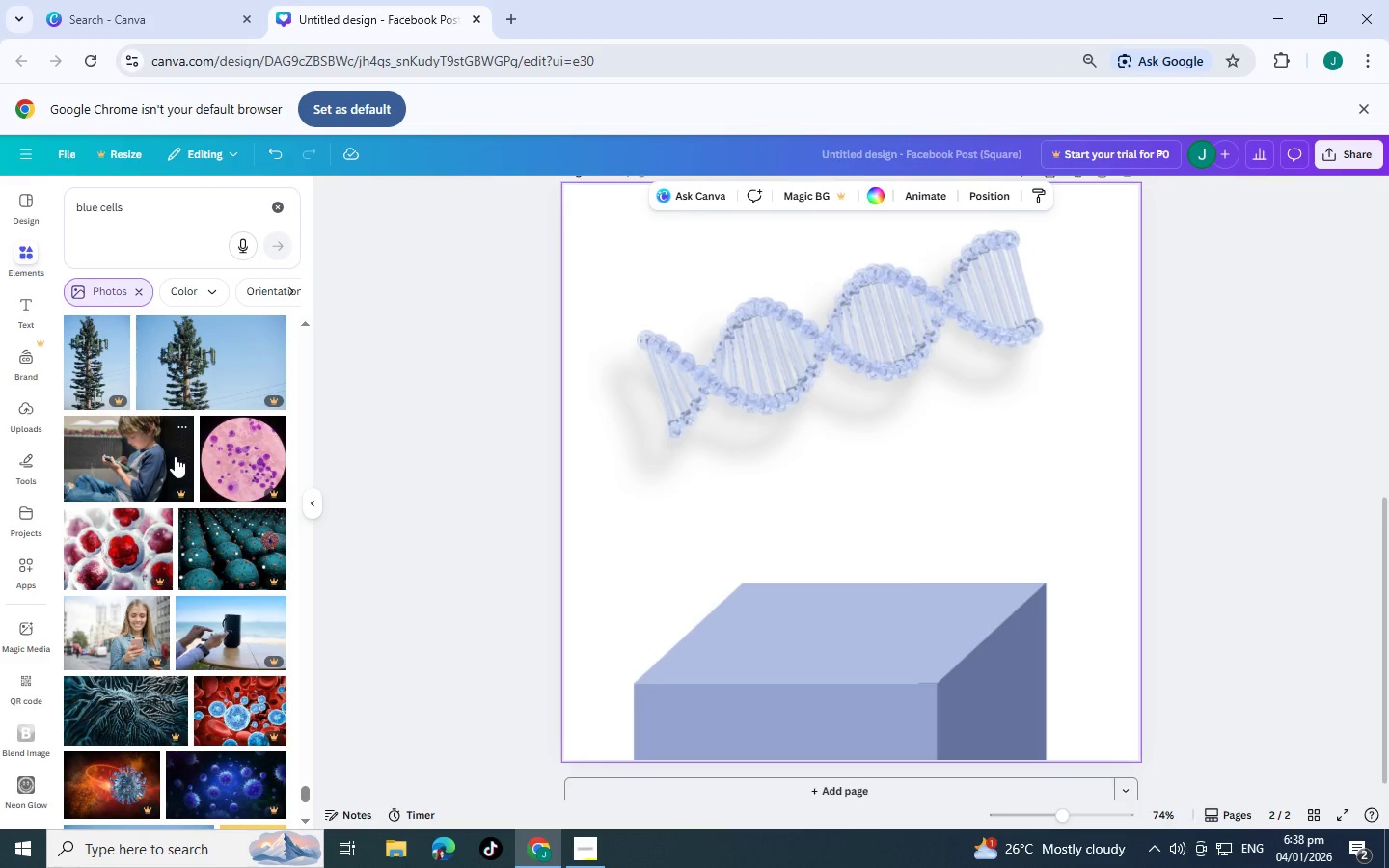 
wait(6.05)
 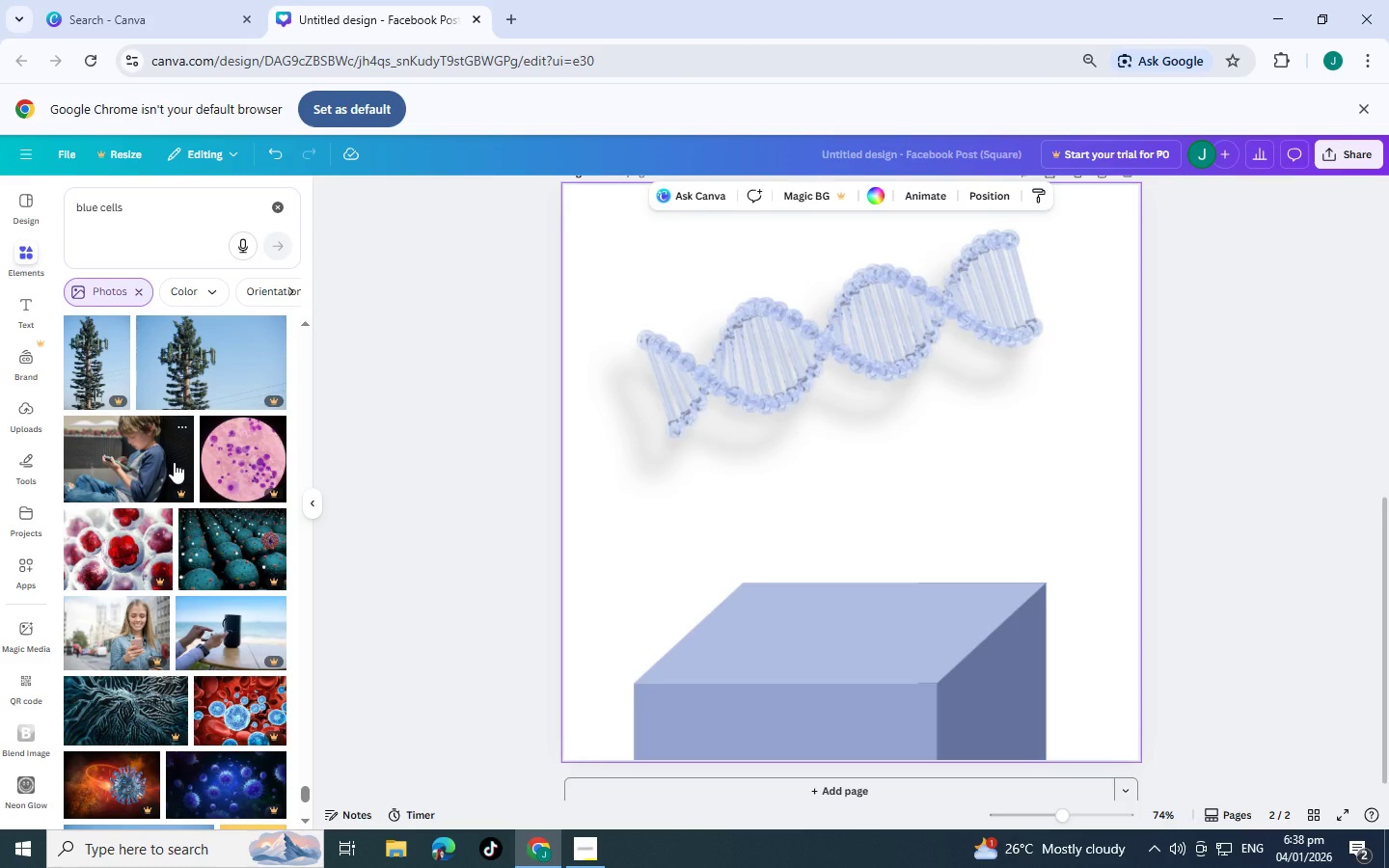 
scroll: coordinate [767, 414], scroll_direction: down, amount: 12.0
 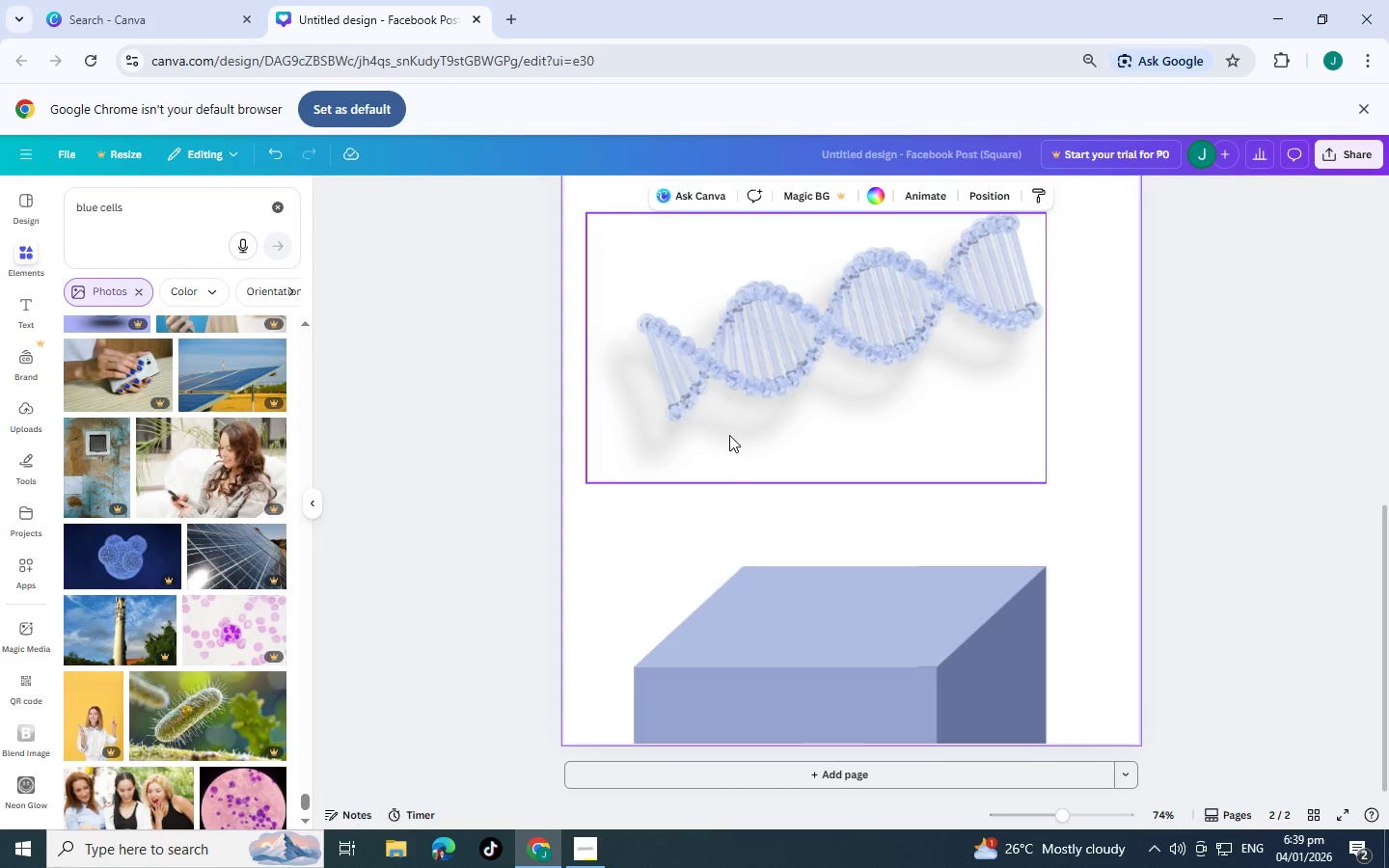 
left_click([753, 367])
 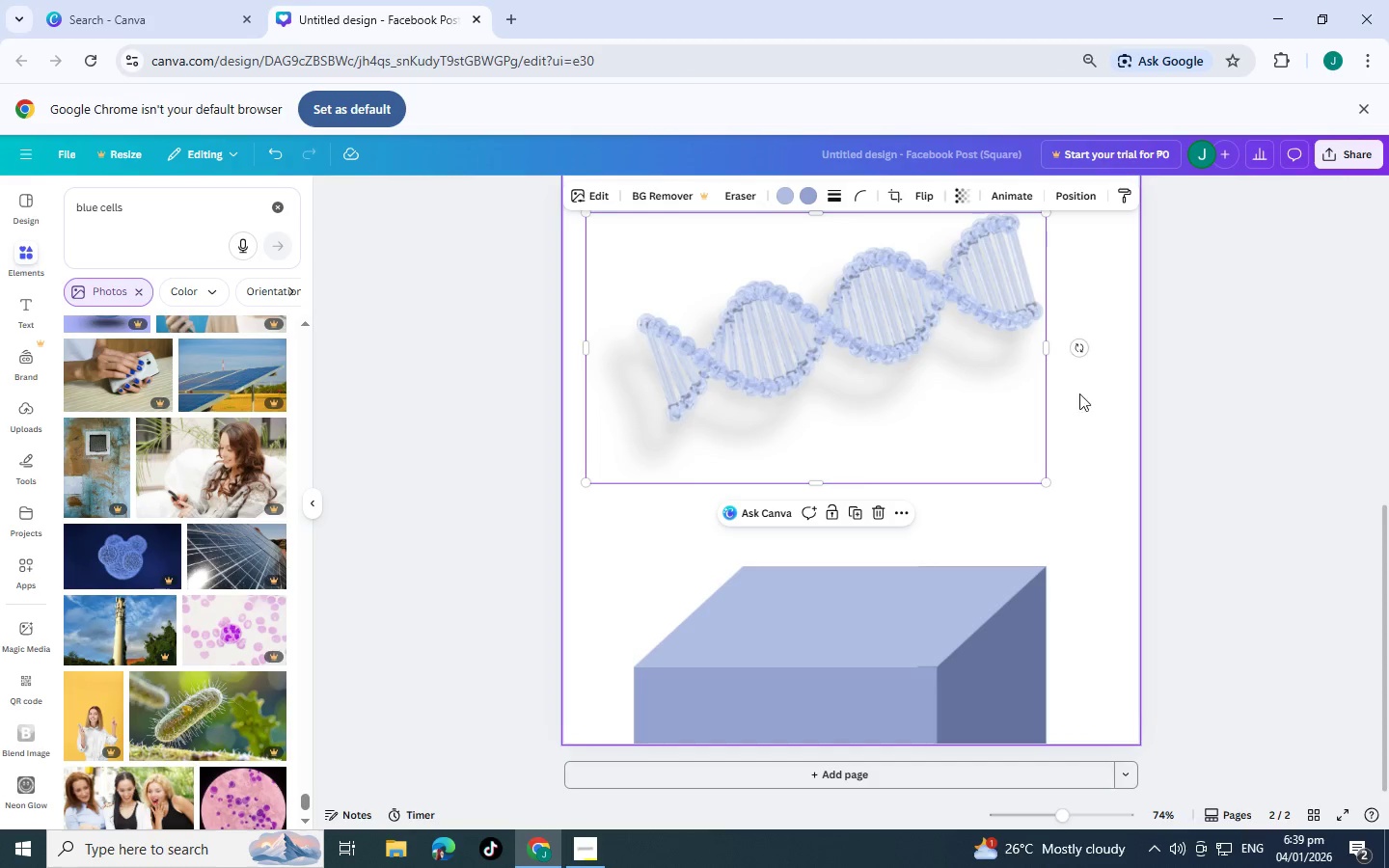 
left_click_drag(start_coordinate=[1047, 486], to_coordinate=[715, 377])
 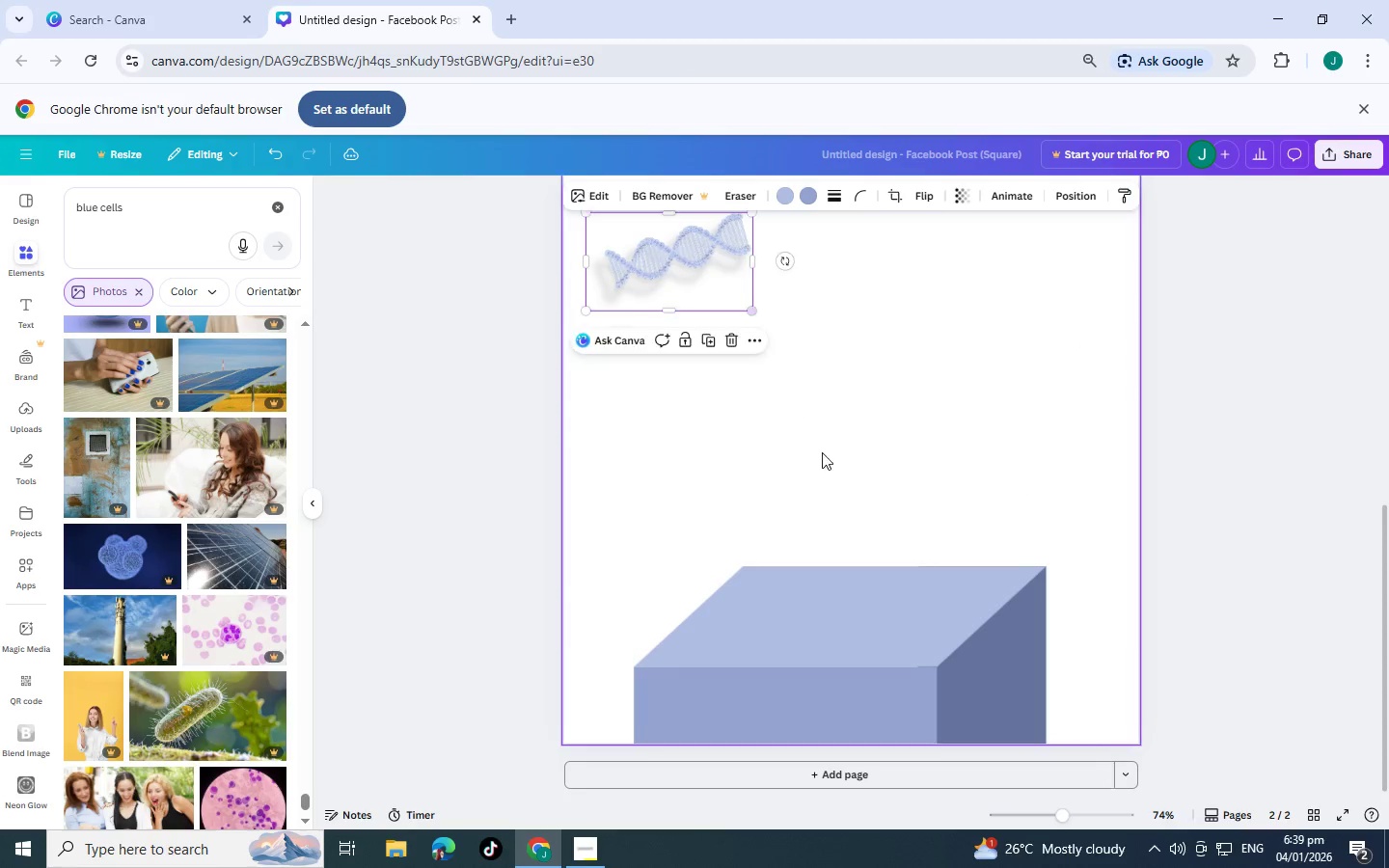 
left_click([1079, 504])
 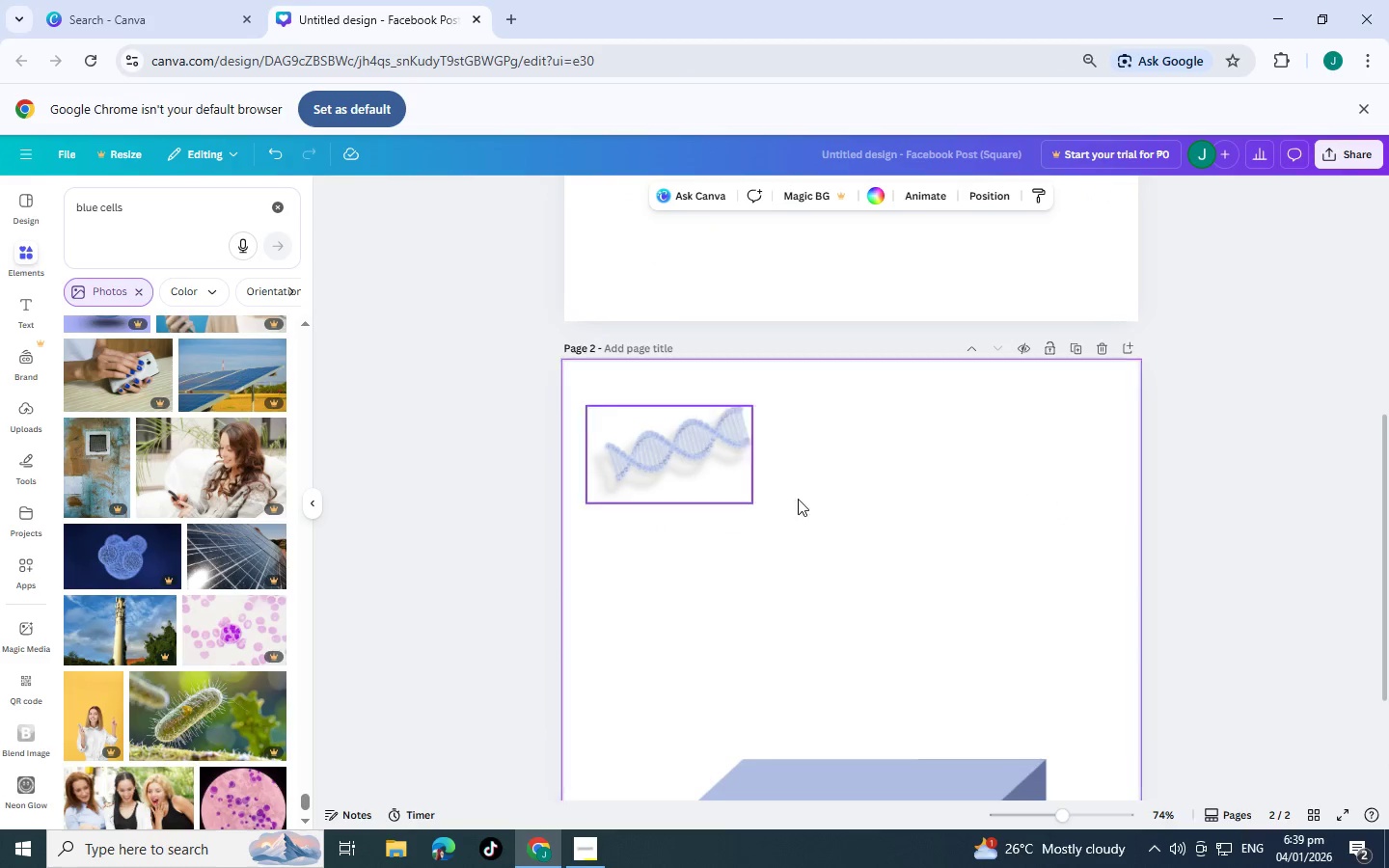 
scroll: coordinate [836, 471], scroll_direction: up, amount: 2.0
 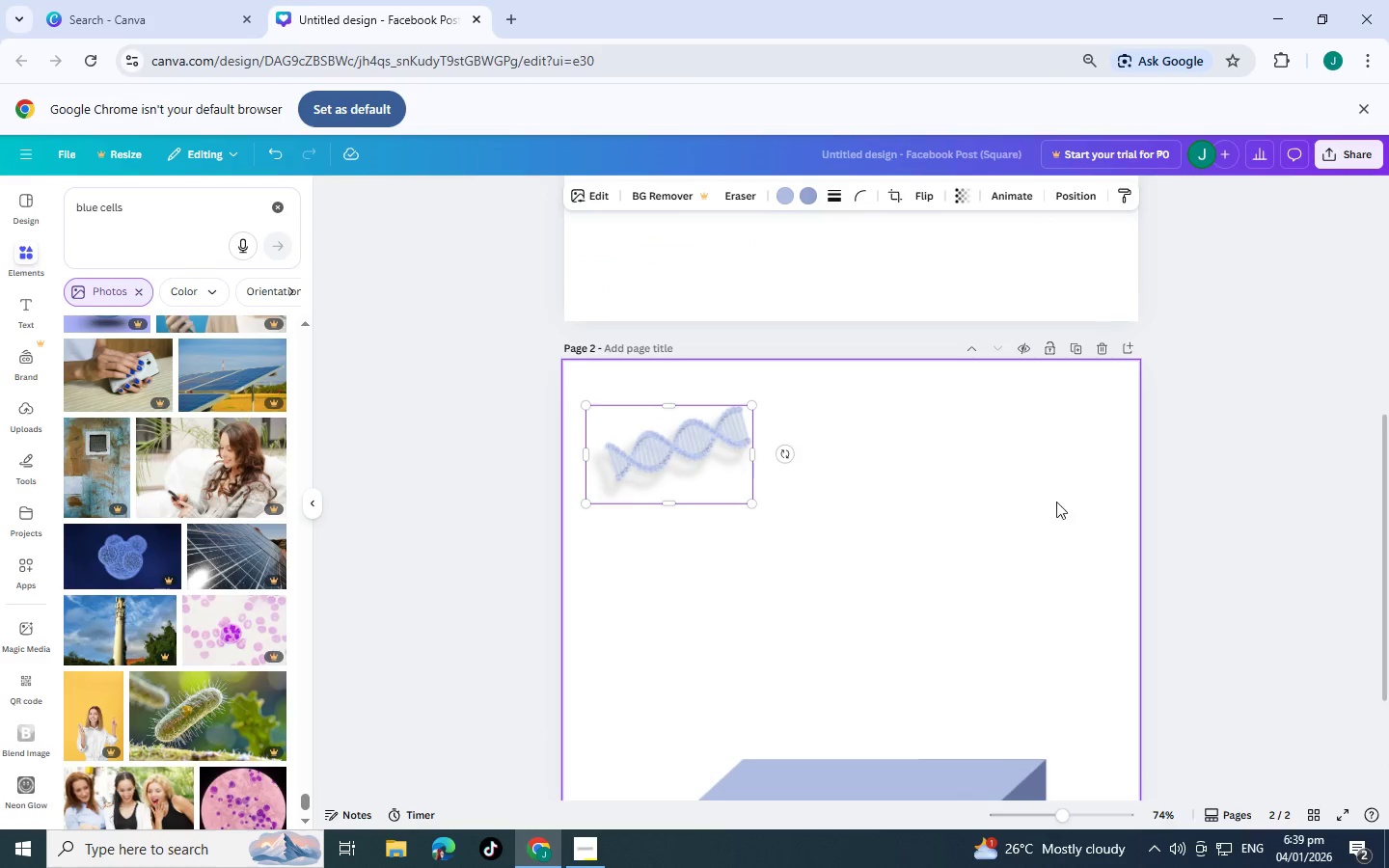 
left_click([981, 498])
 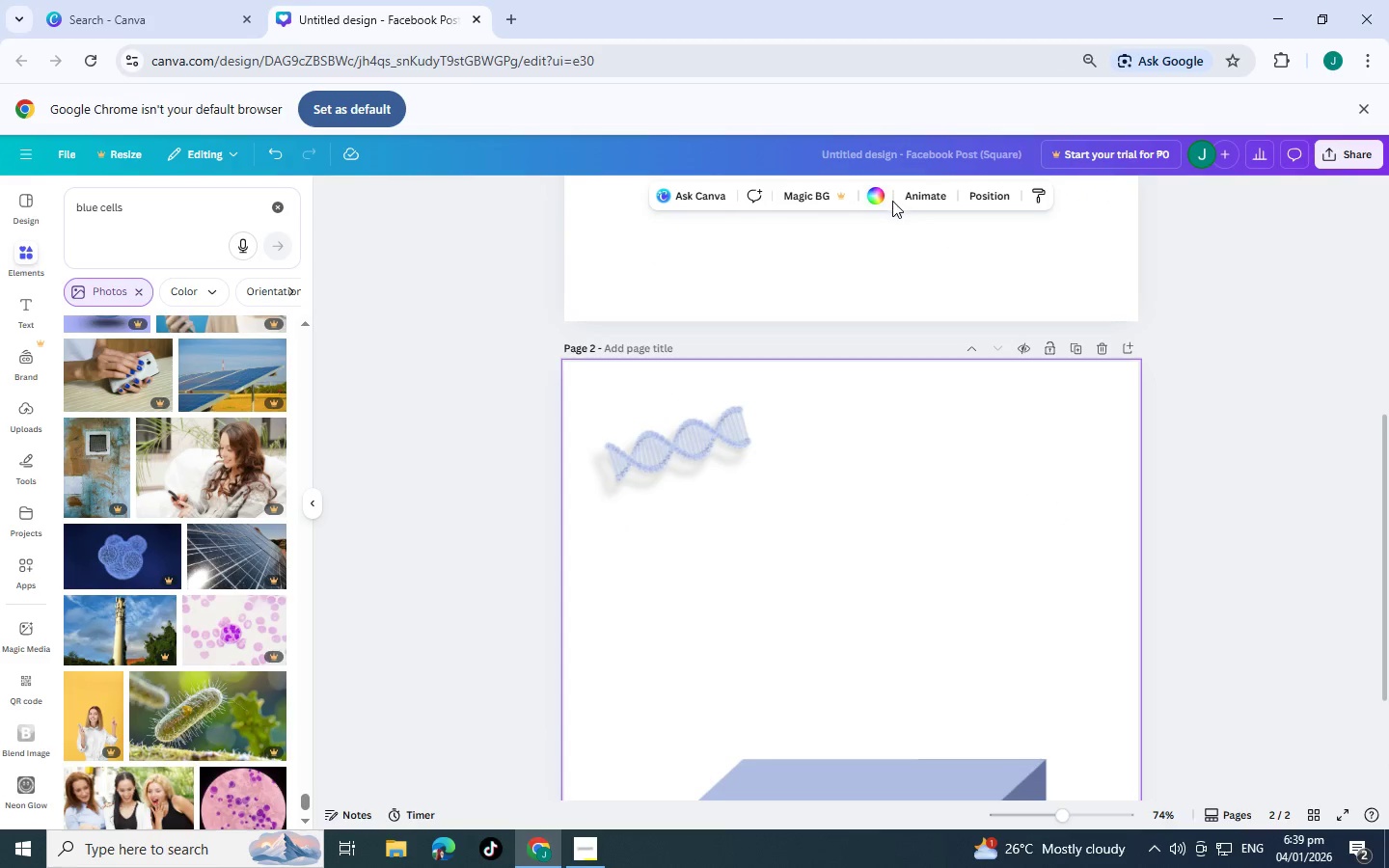 
double_click([875, 196])
 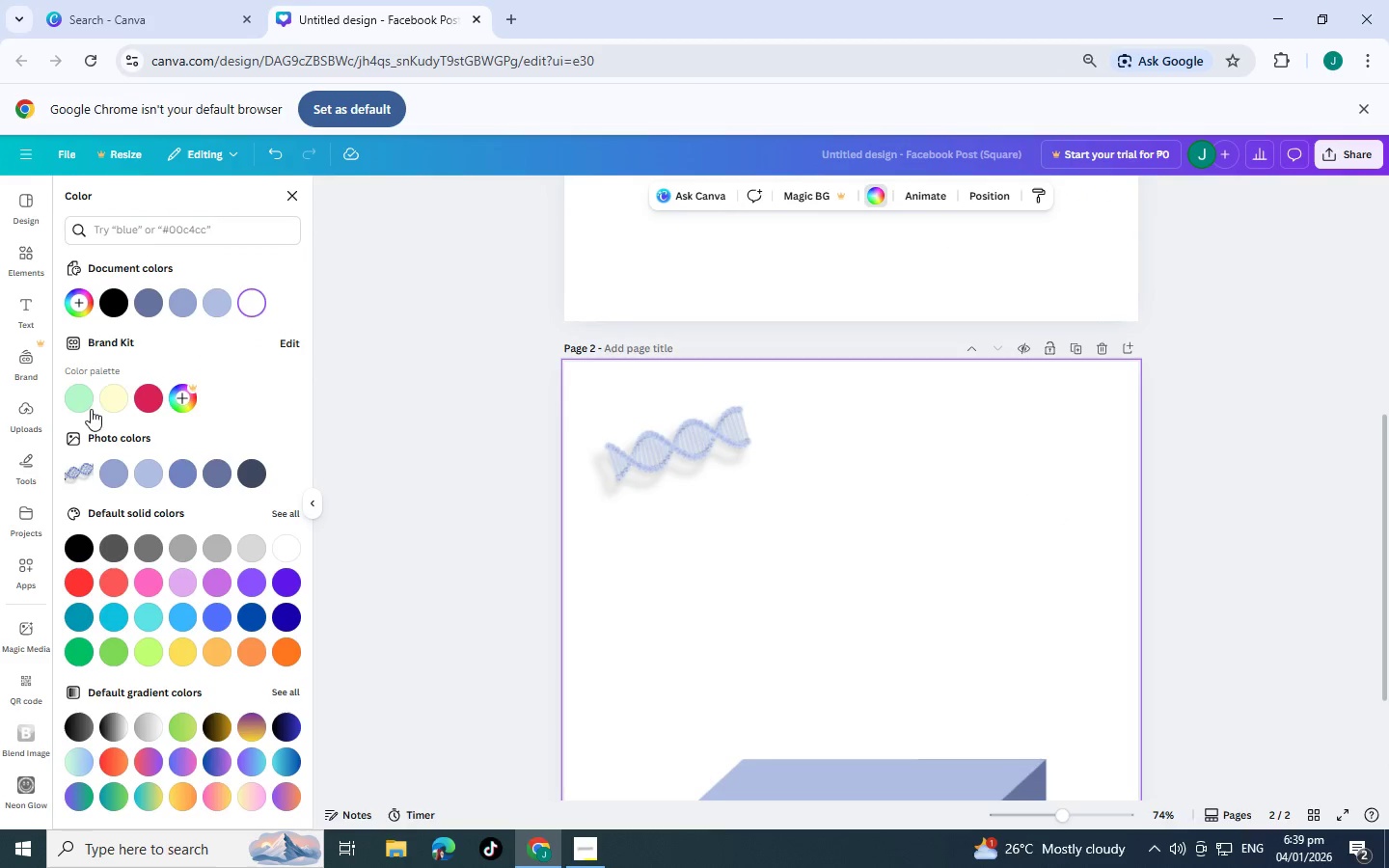 
left_click([122, 396])
 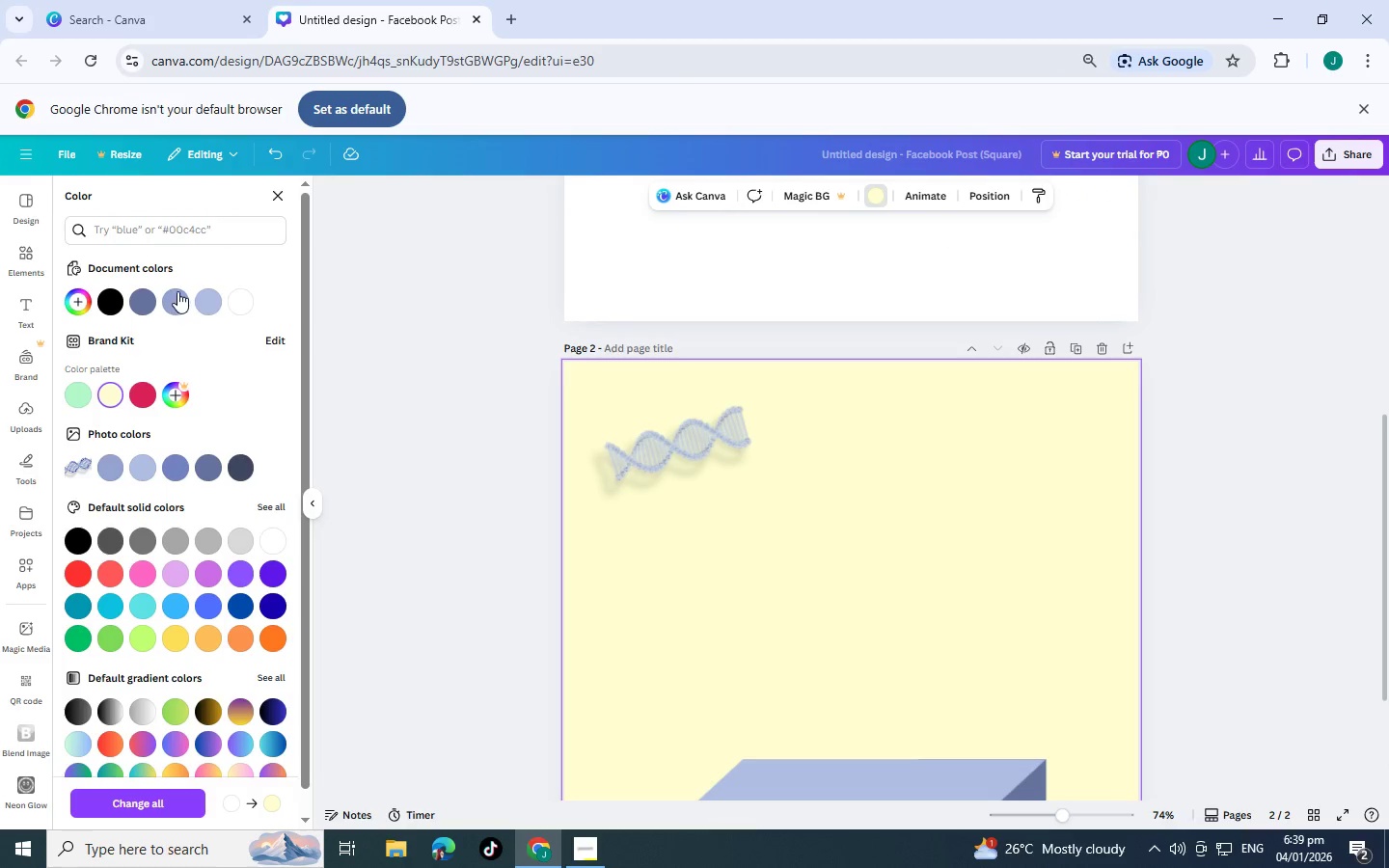 
left_click([233, 308])
 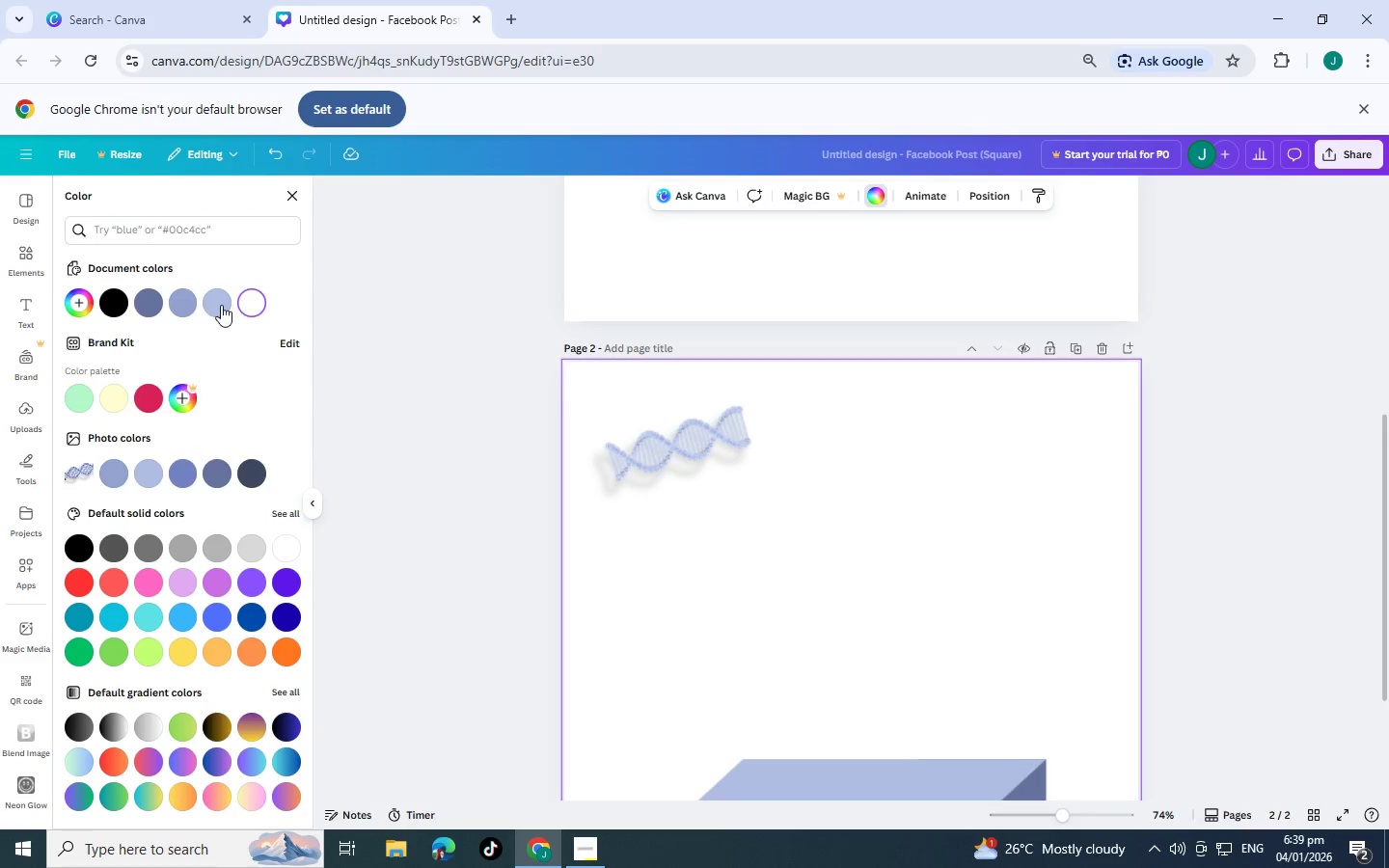 
left_click([220, 305])
 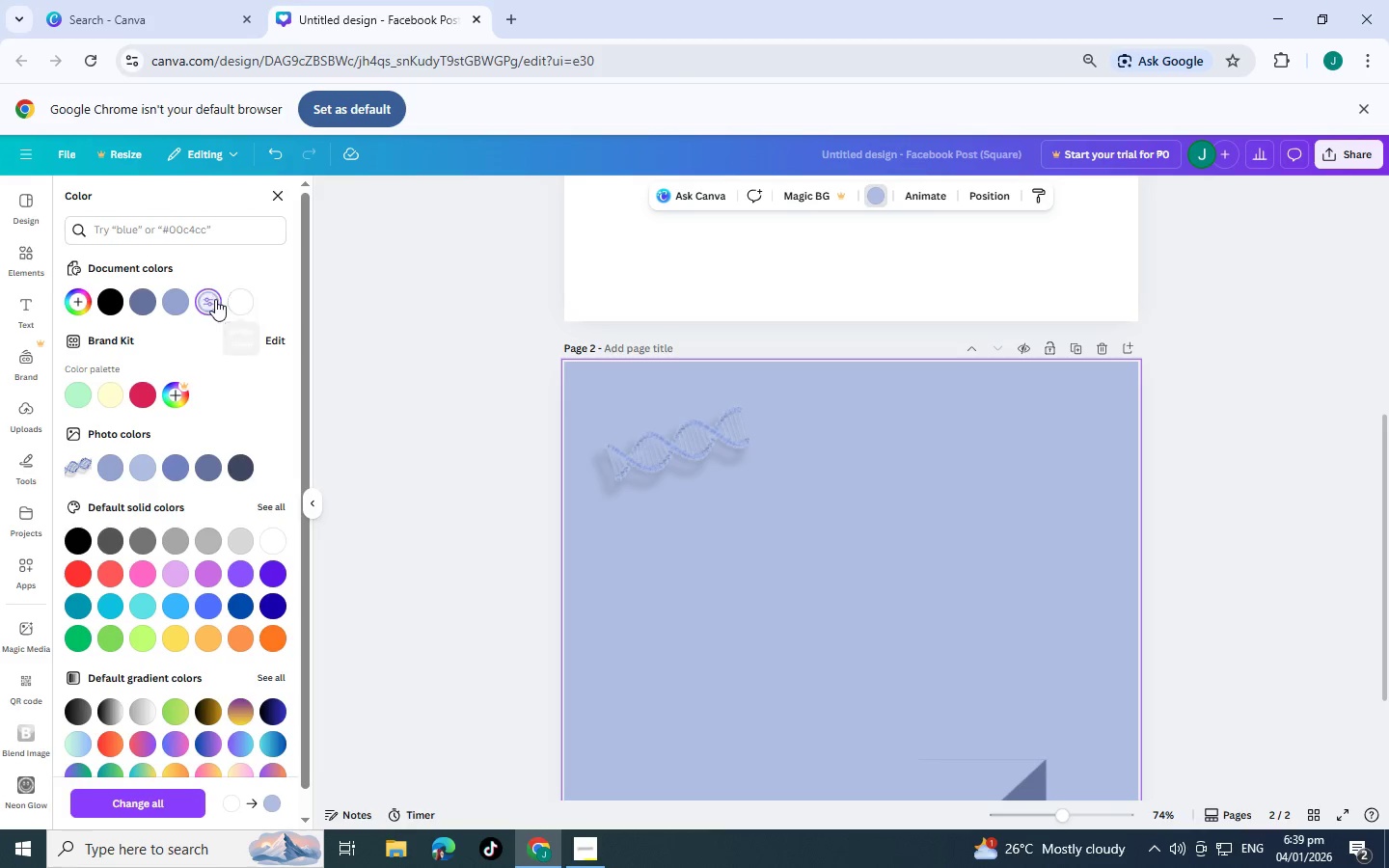 
left_click([237, 305])
 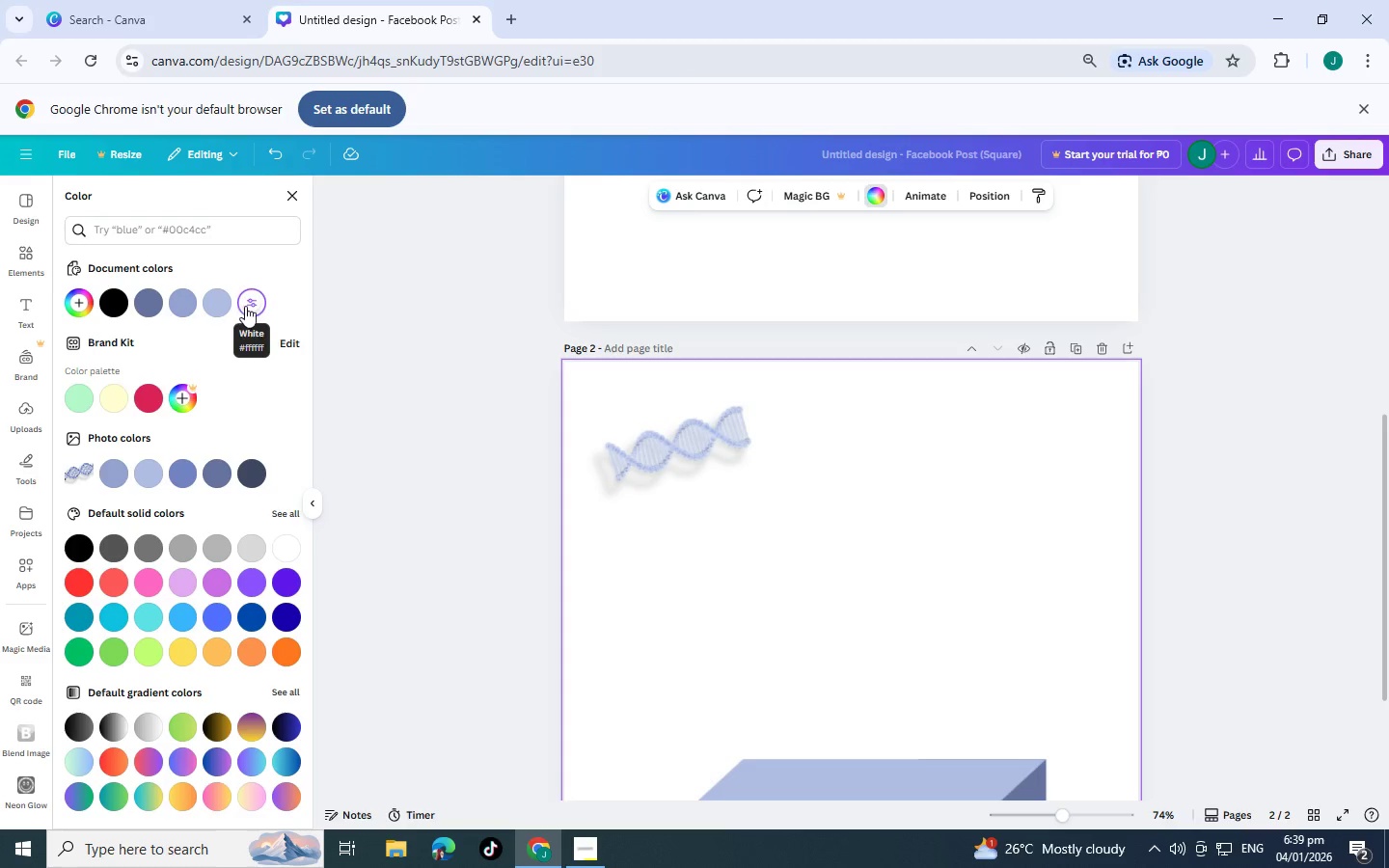 
left_click([259, 299])
 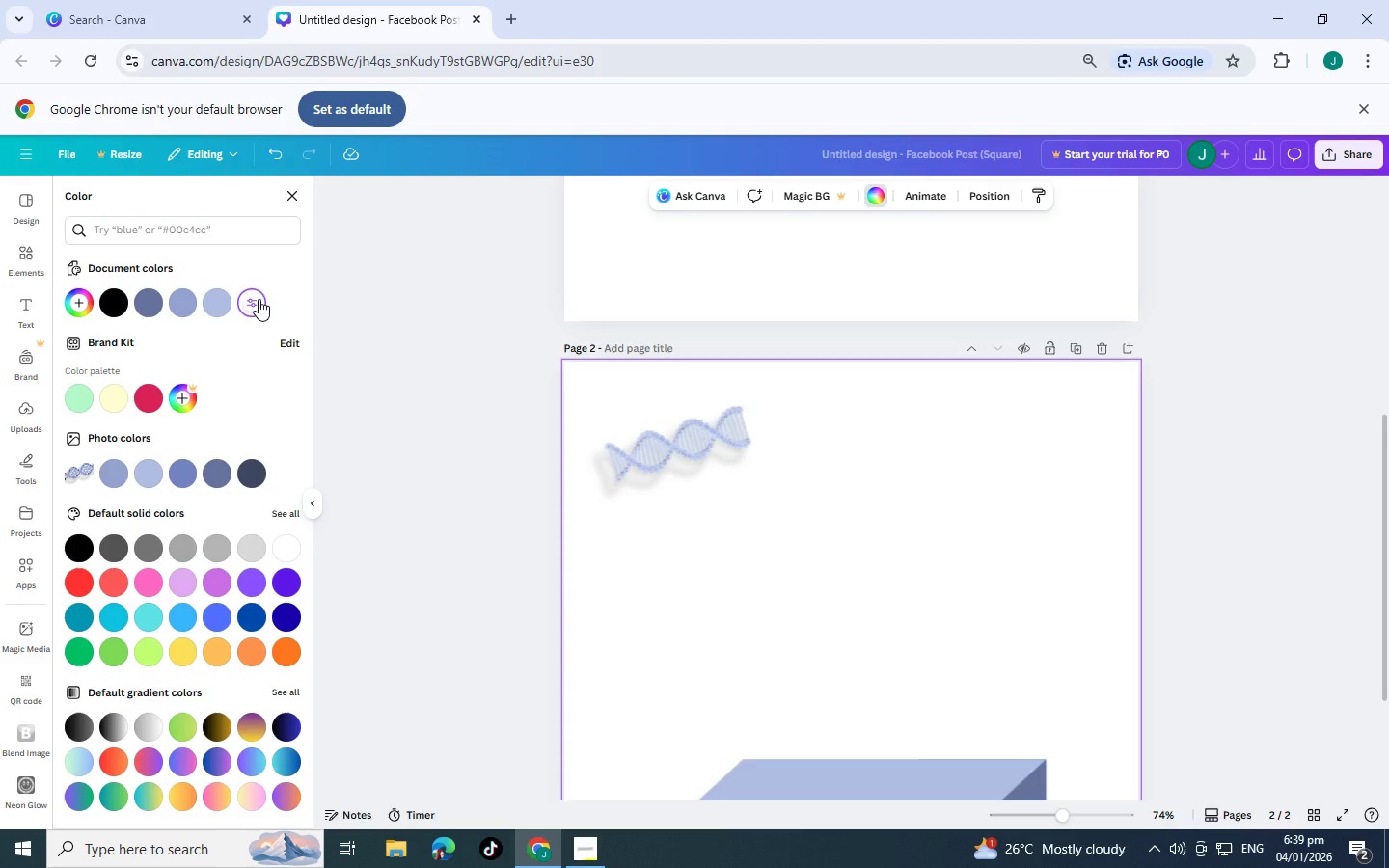 
left_click([259, 299])
 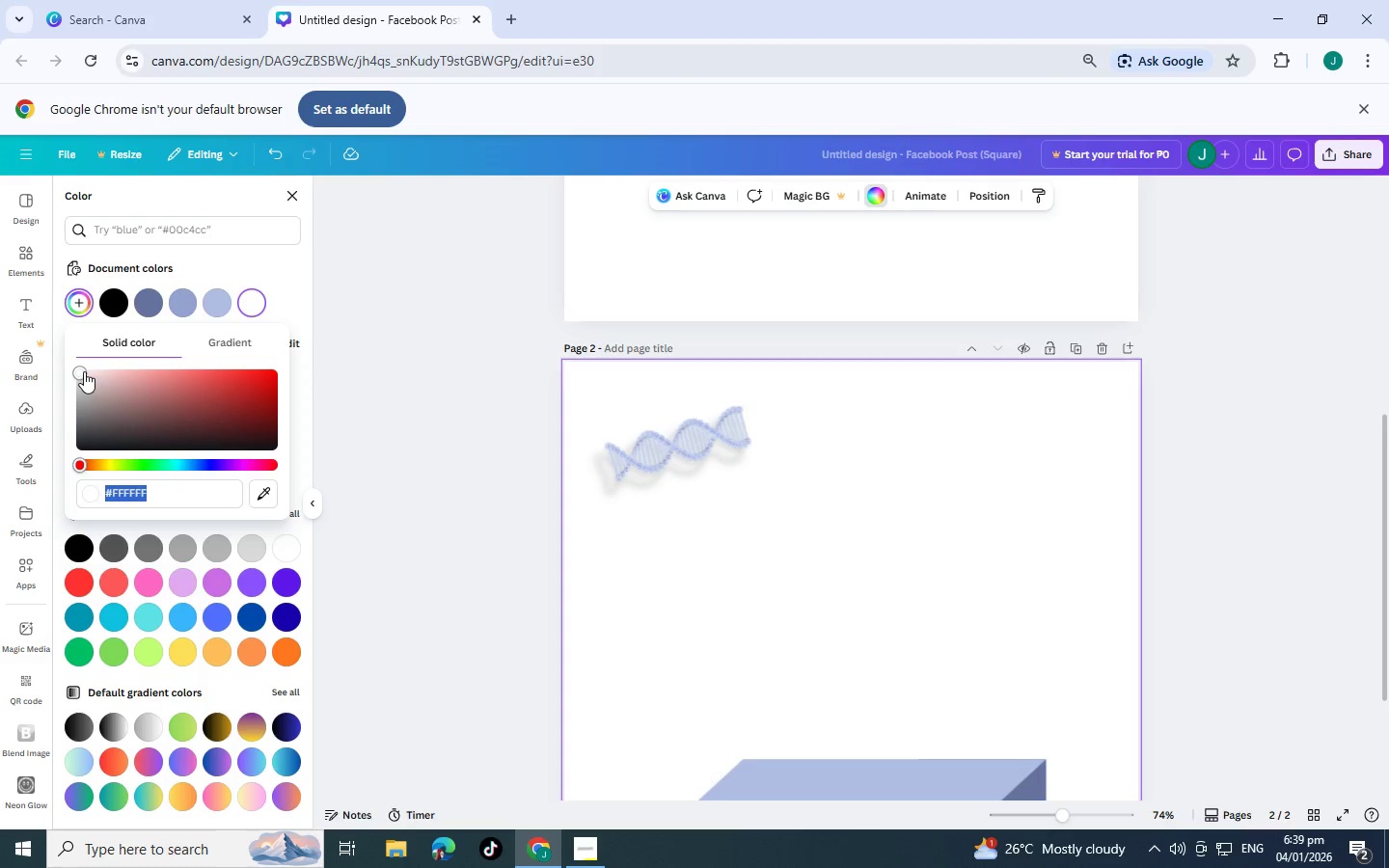 
left_click_drag(start_coordinate=[84, 371], to_coordinate=[77, 375])
 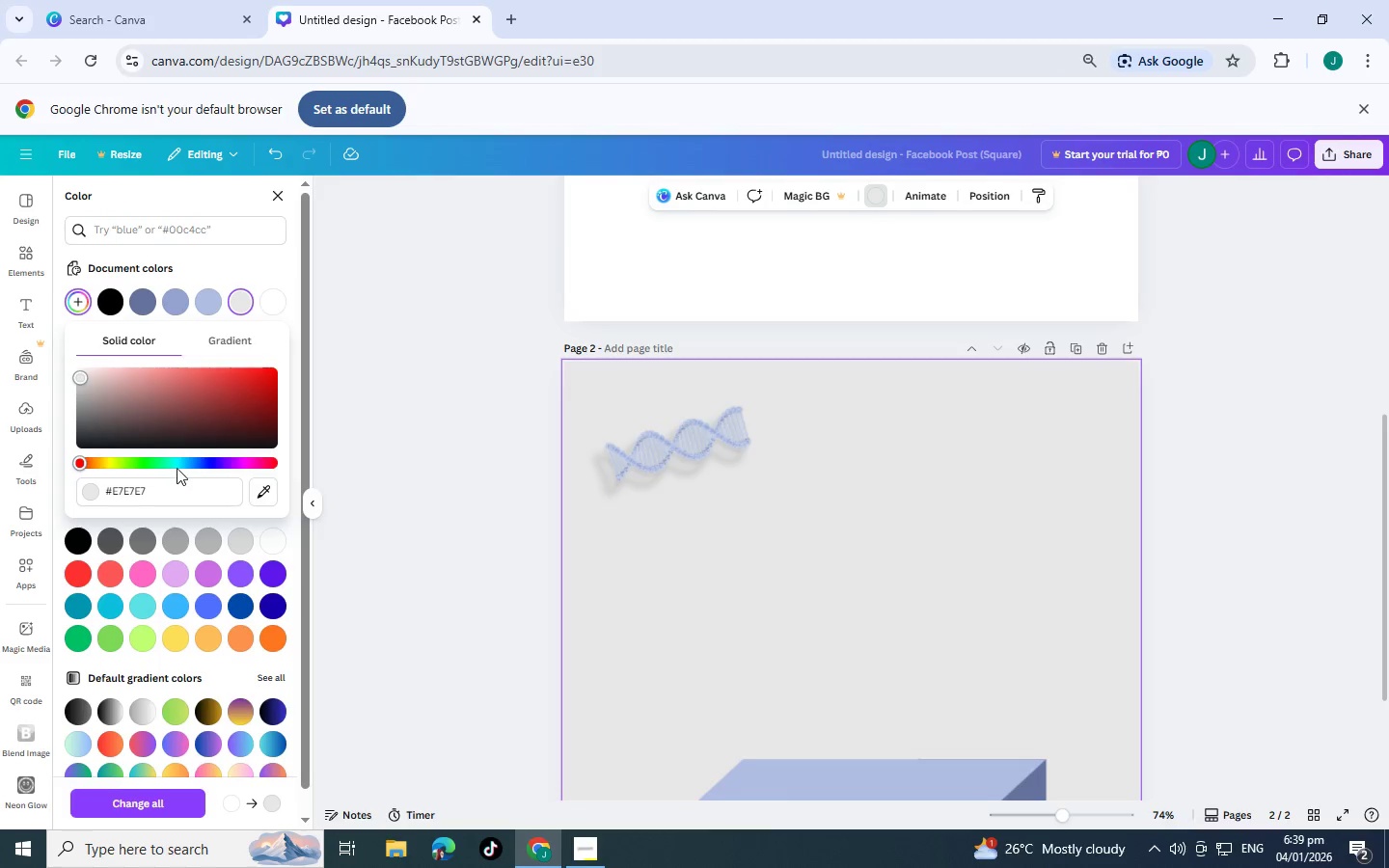 
double_click([182, 461])
 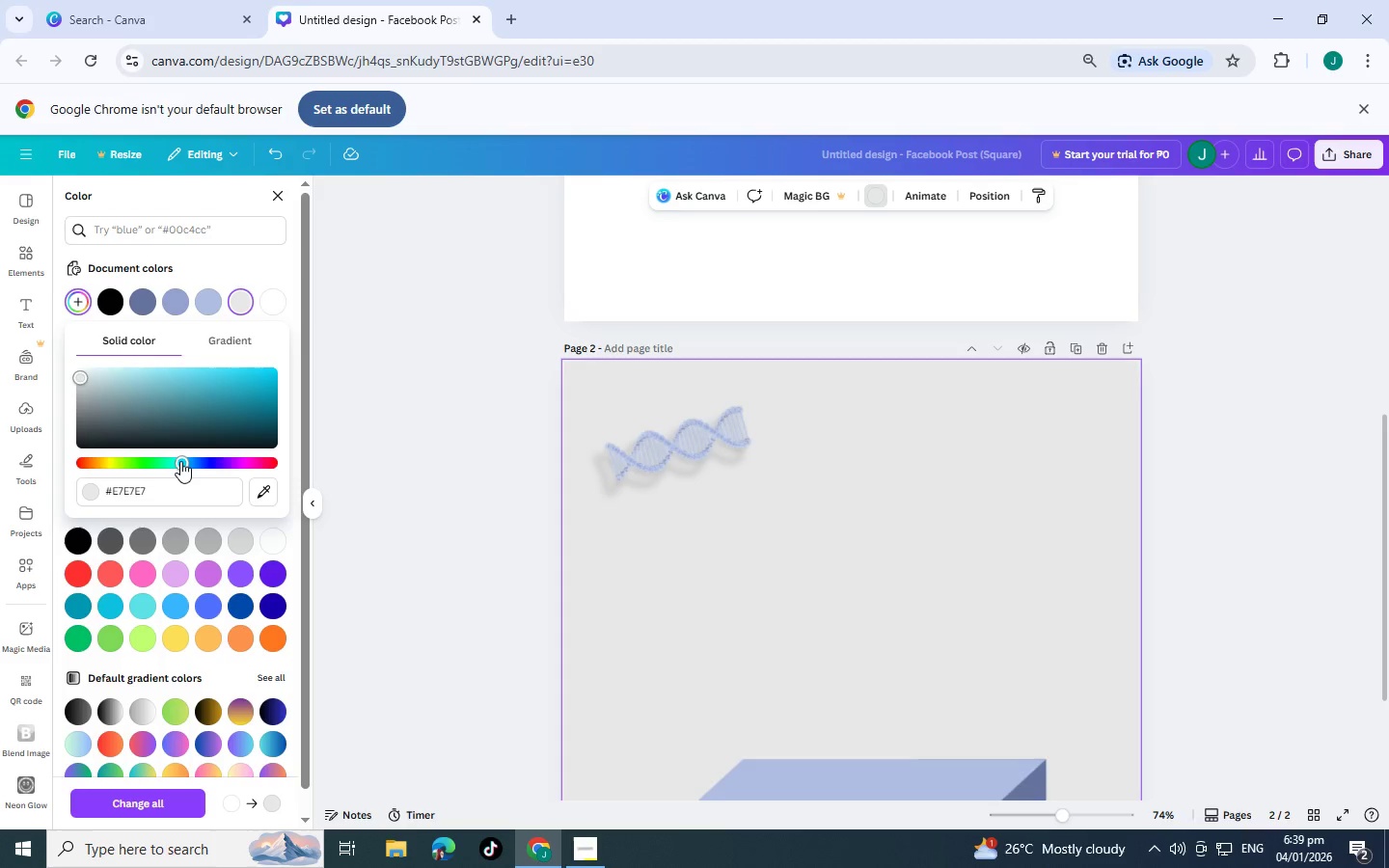 
left_click_drag(start_coordinate=[180, 461], to_coordinate=[168, 463])
 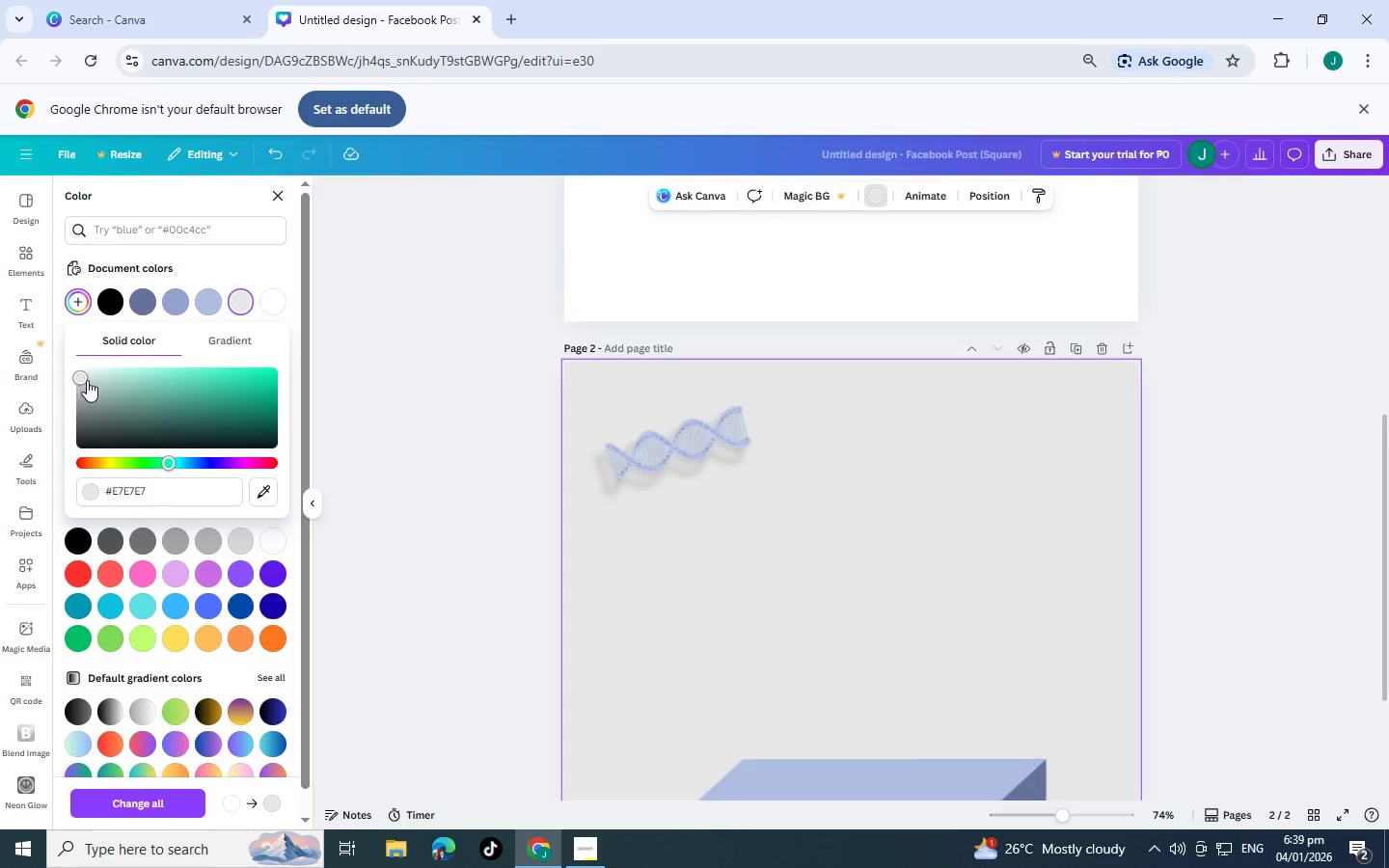 
left_click_drag(start_coordinate=[87, 380], to_coordinate=[86, 374])
 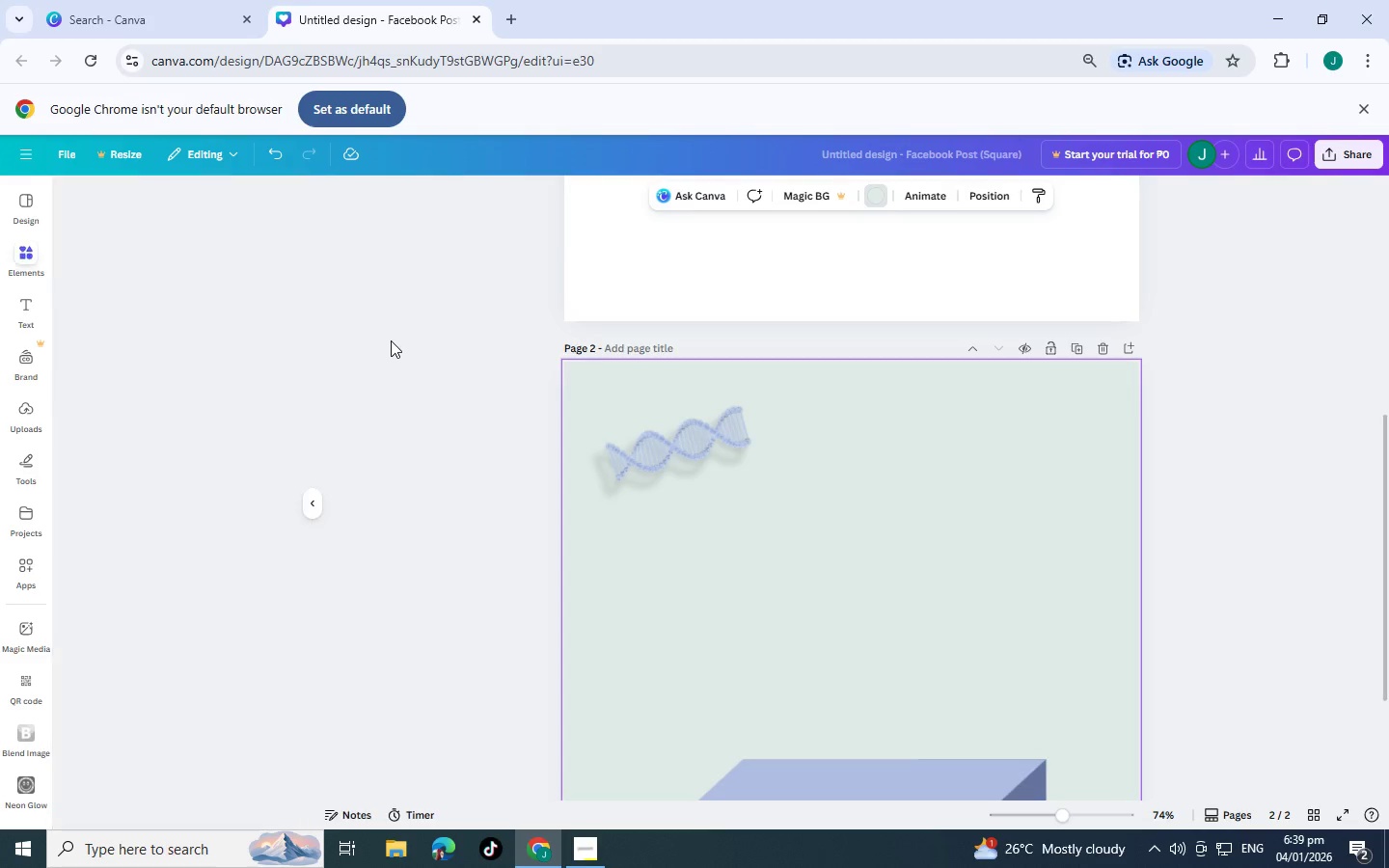 
double_click([391, 340])
 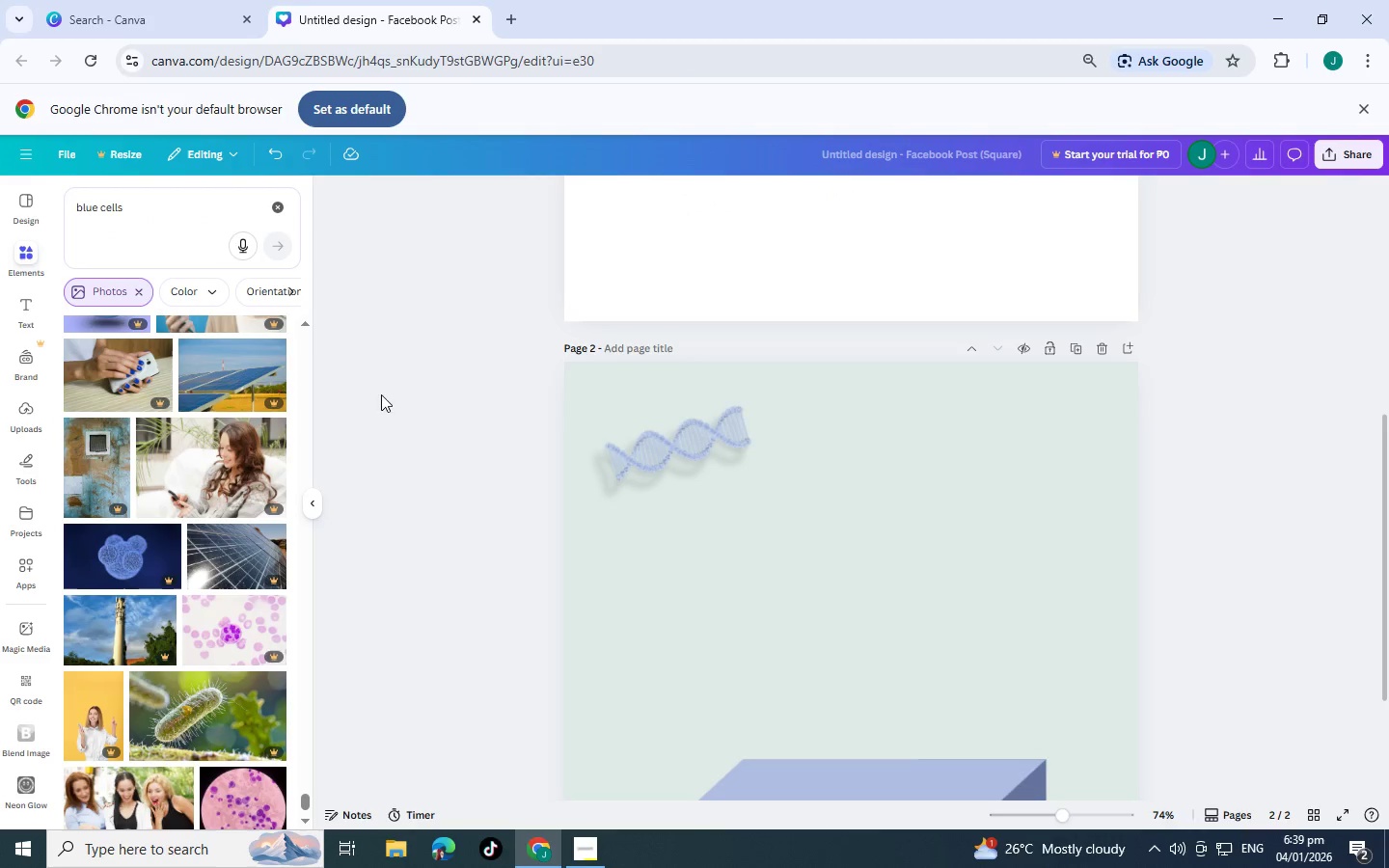 
left_click([1005, 487])
 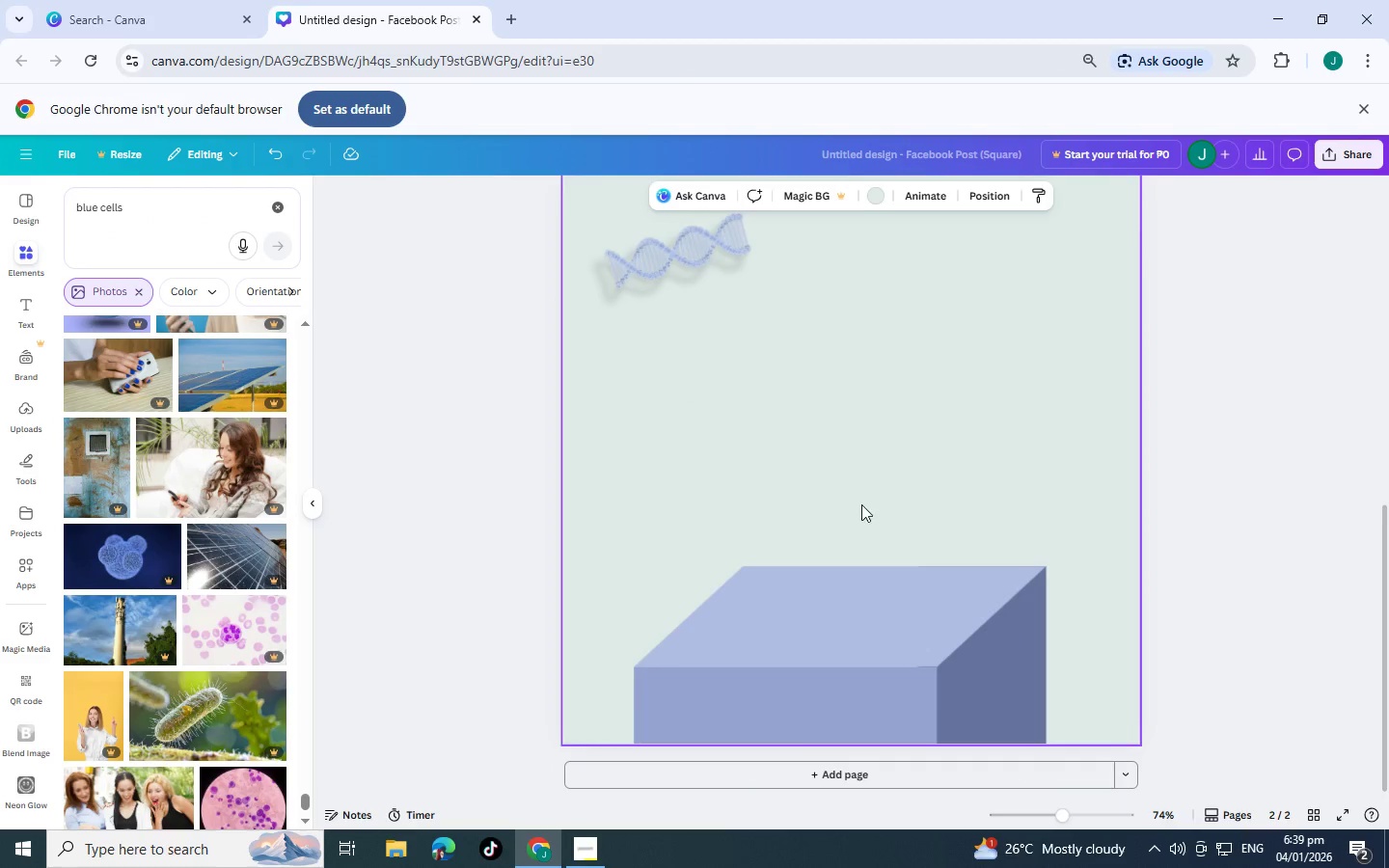 
scroll: coordinate [776, 489], scroll_direction: down, amount: 3.0
 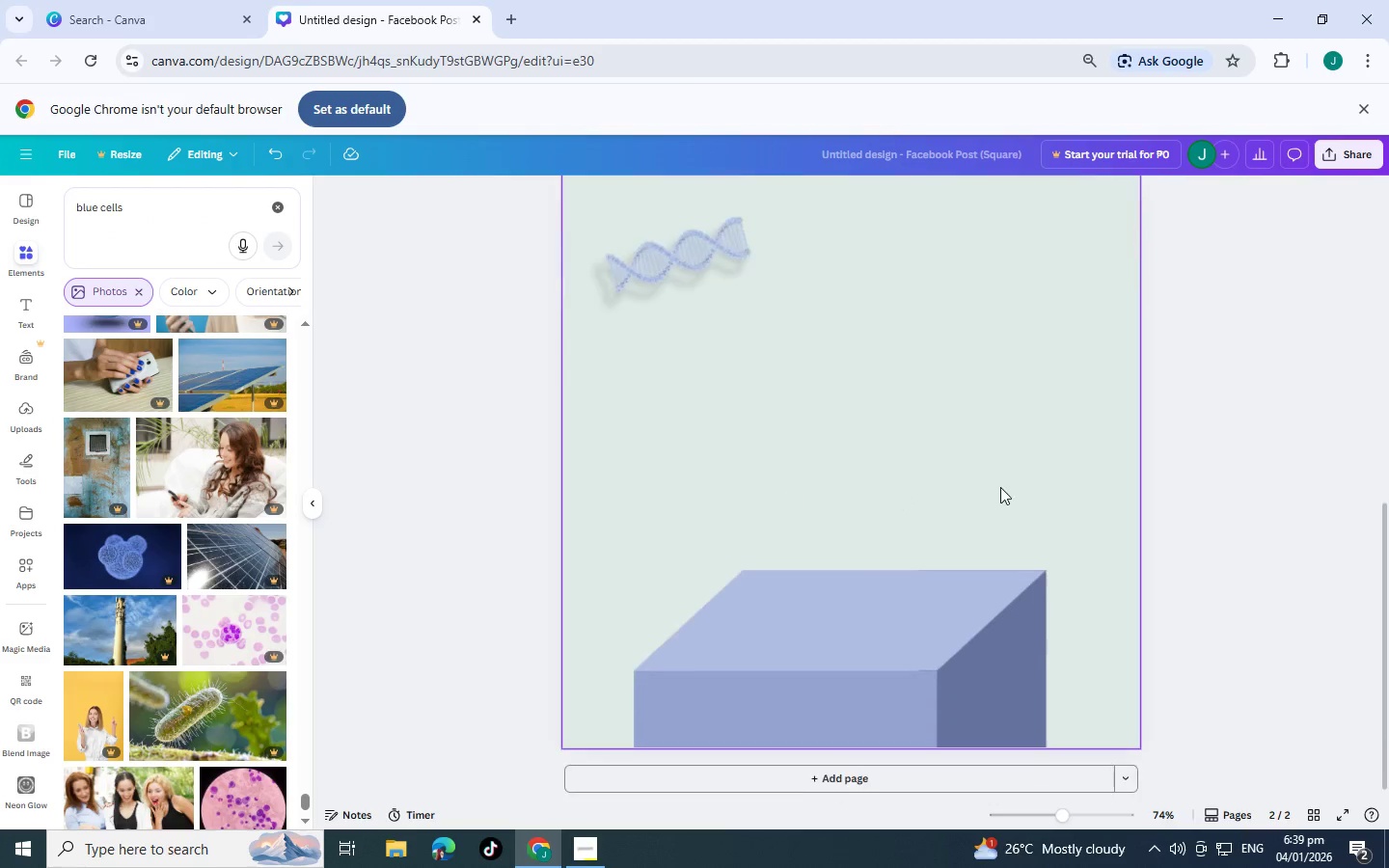 
scroll: coordinate [853, 484], scroll_direction: up, amount: 1.0
 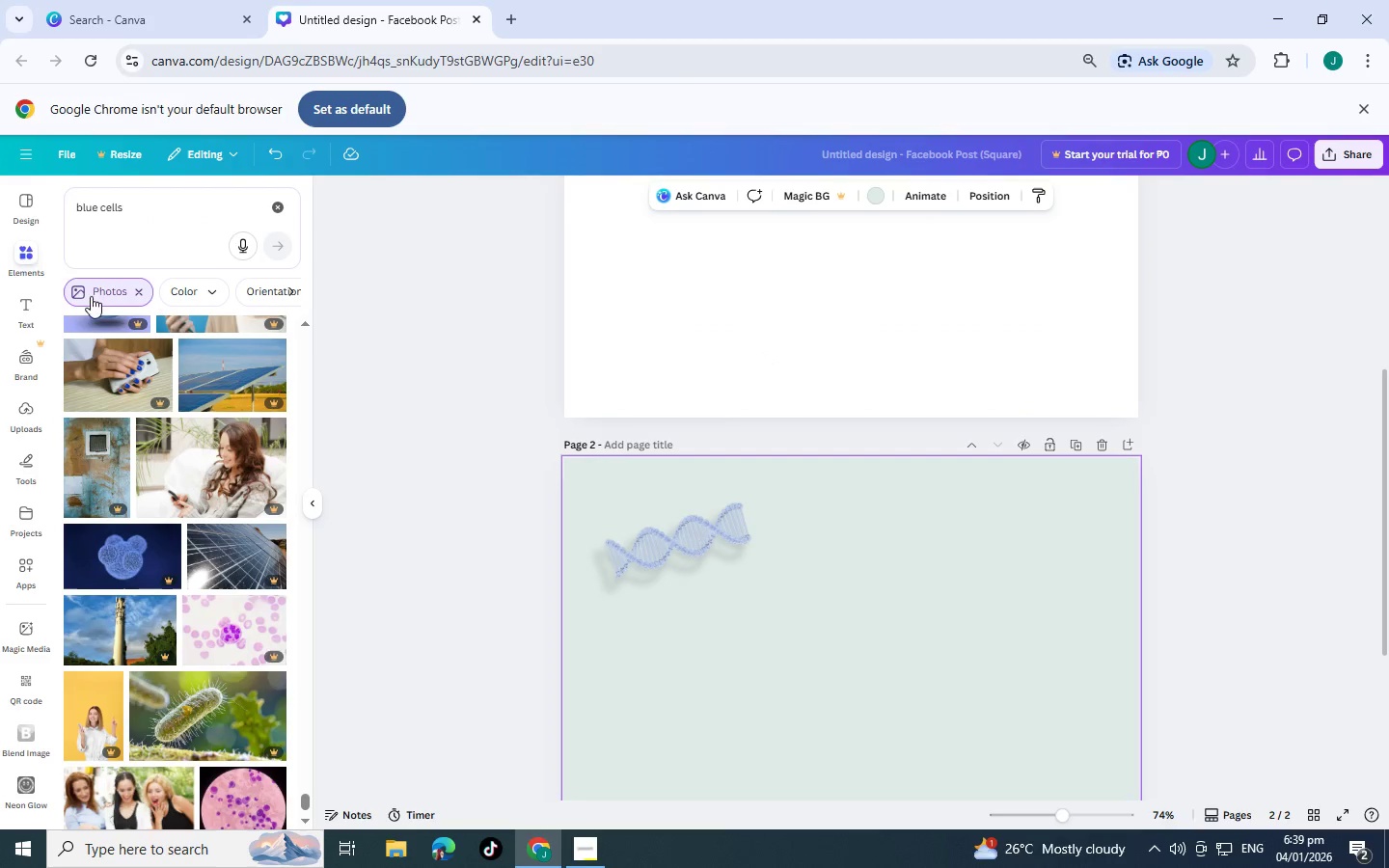 
left_click_drag(start_coordinate=[163, 199], to_coordinate=[0, 187])
 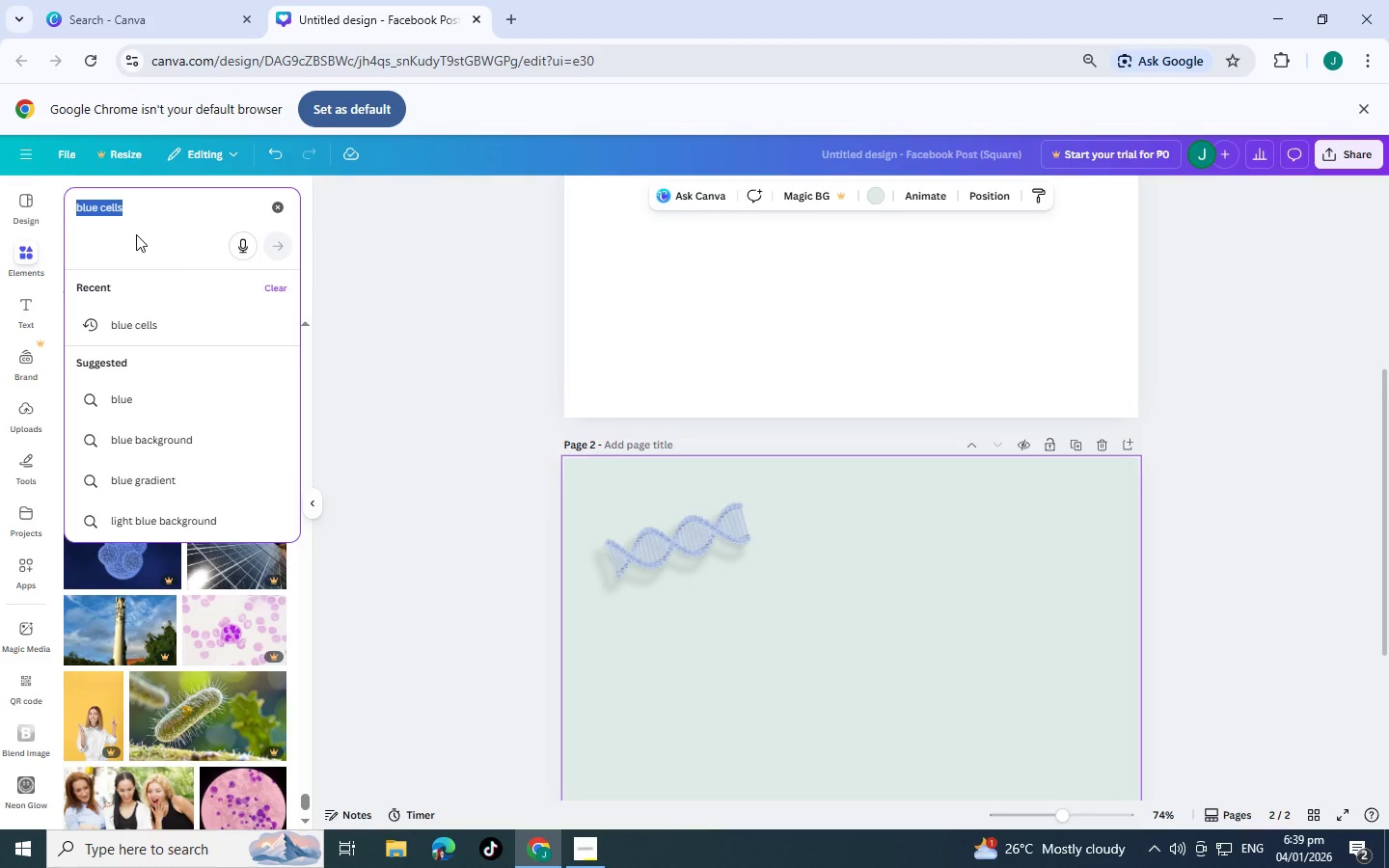 
left_click([434, 629])
 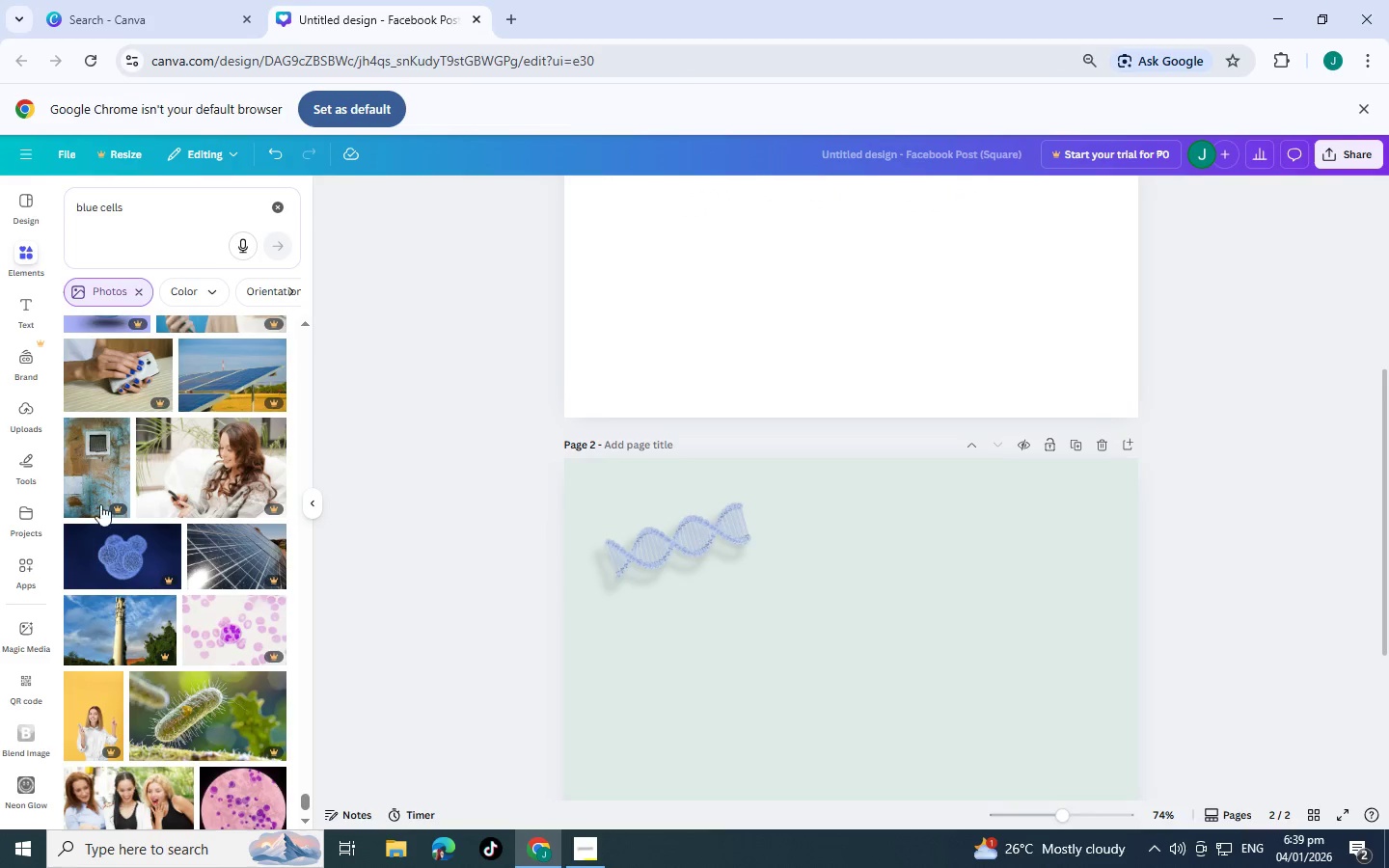 
left_click([492, 337])
 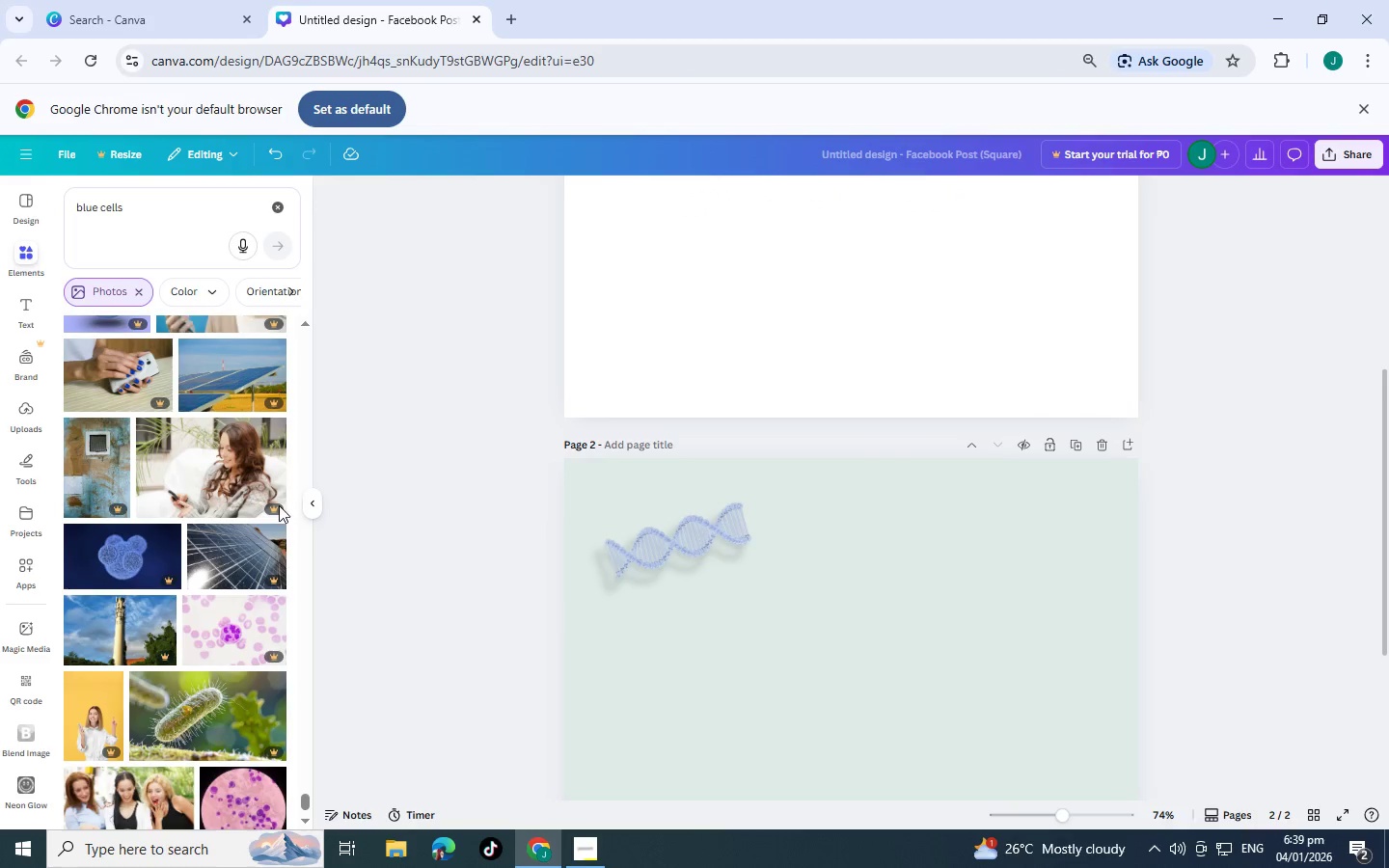 
scroll: coordinate [279, 507], scroll_direction: up, amount: 16.0
 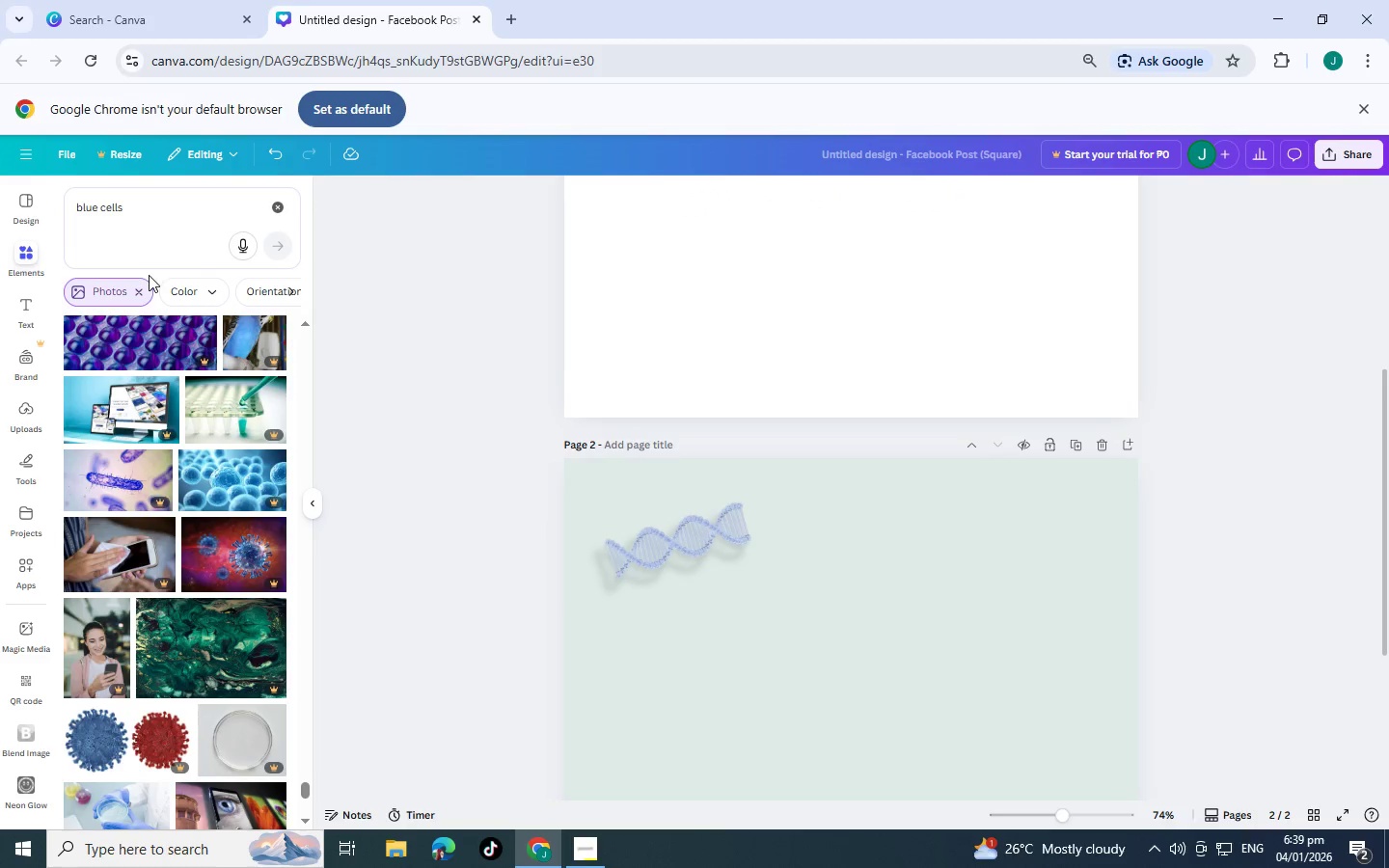 
left_click([141, 292])
 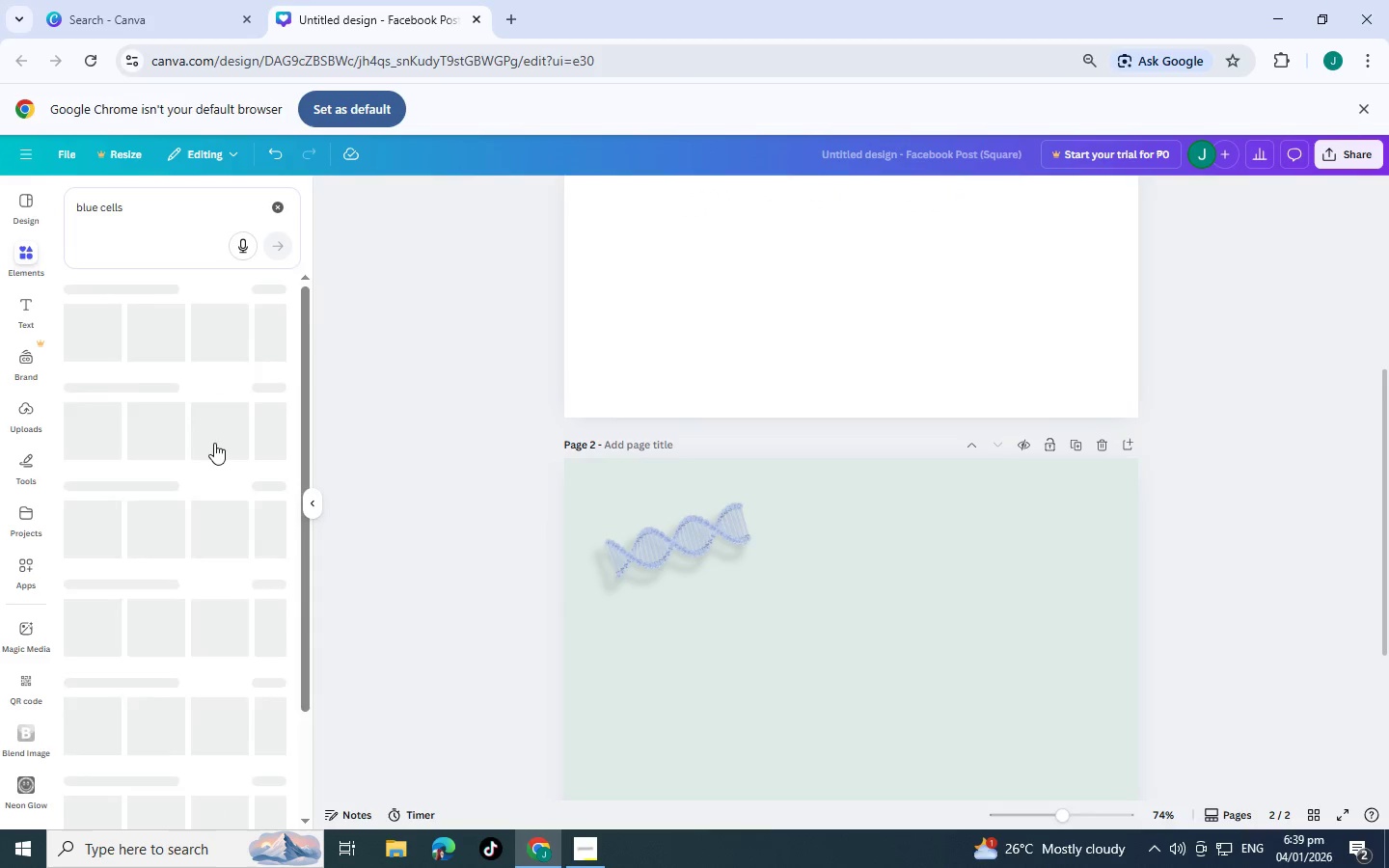 
scroll: coordinate [249, 493], scroll_direction: down, amount: 4.0
 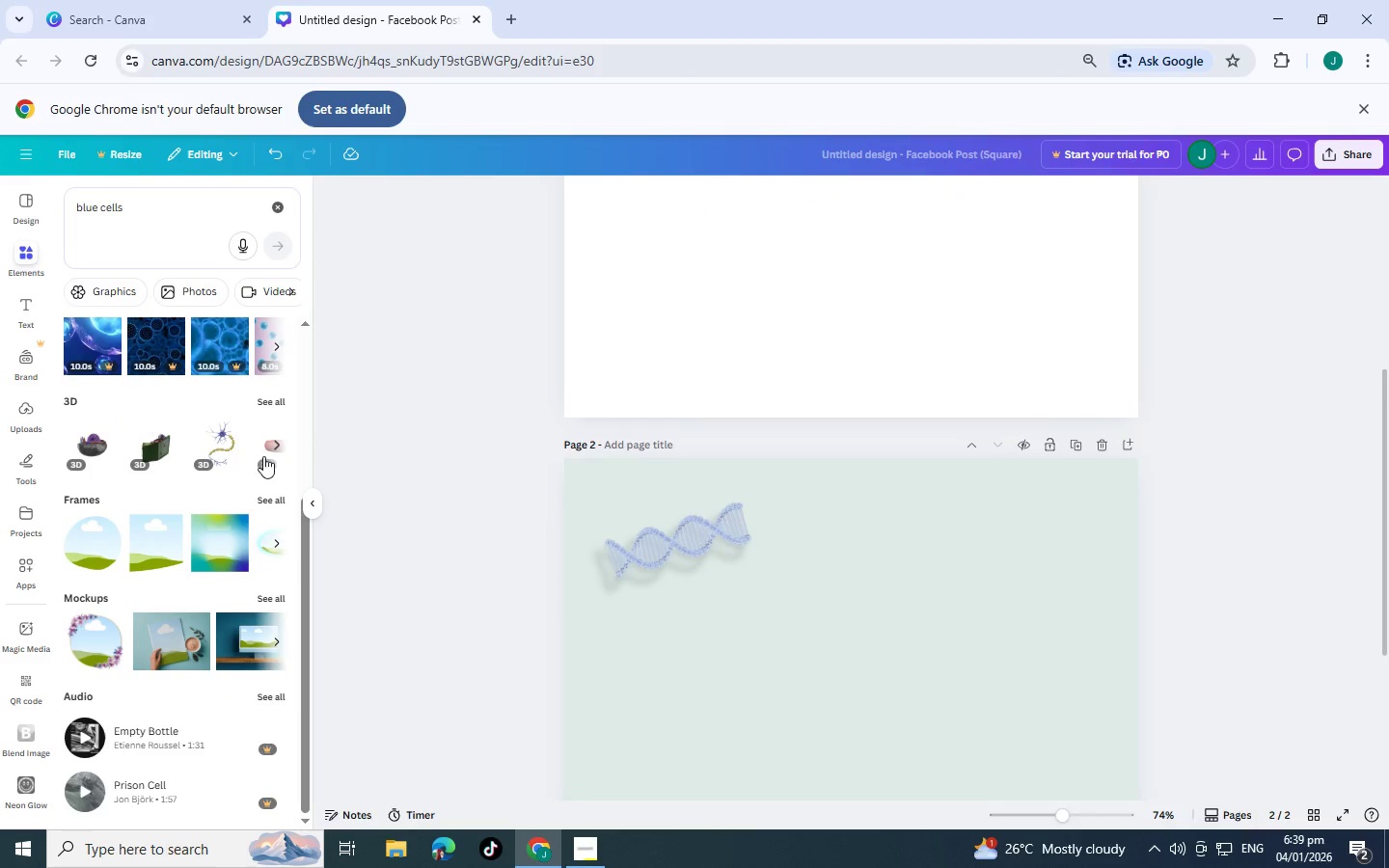 
scroll: coordinate [202, 470], scroll_direction: up, amount: 5.0
 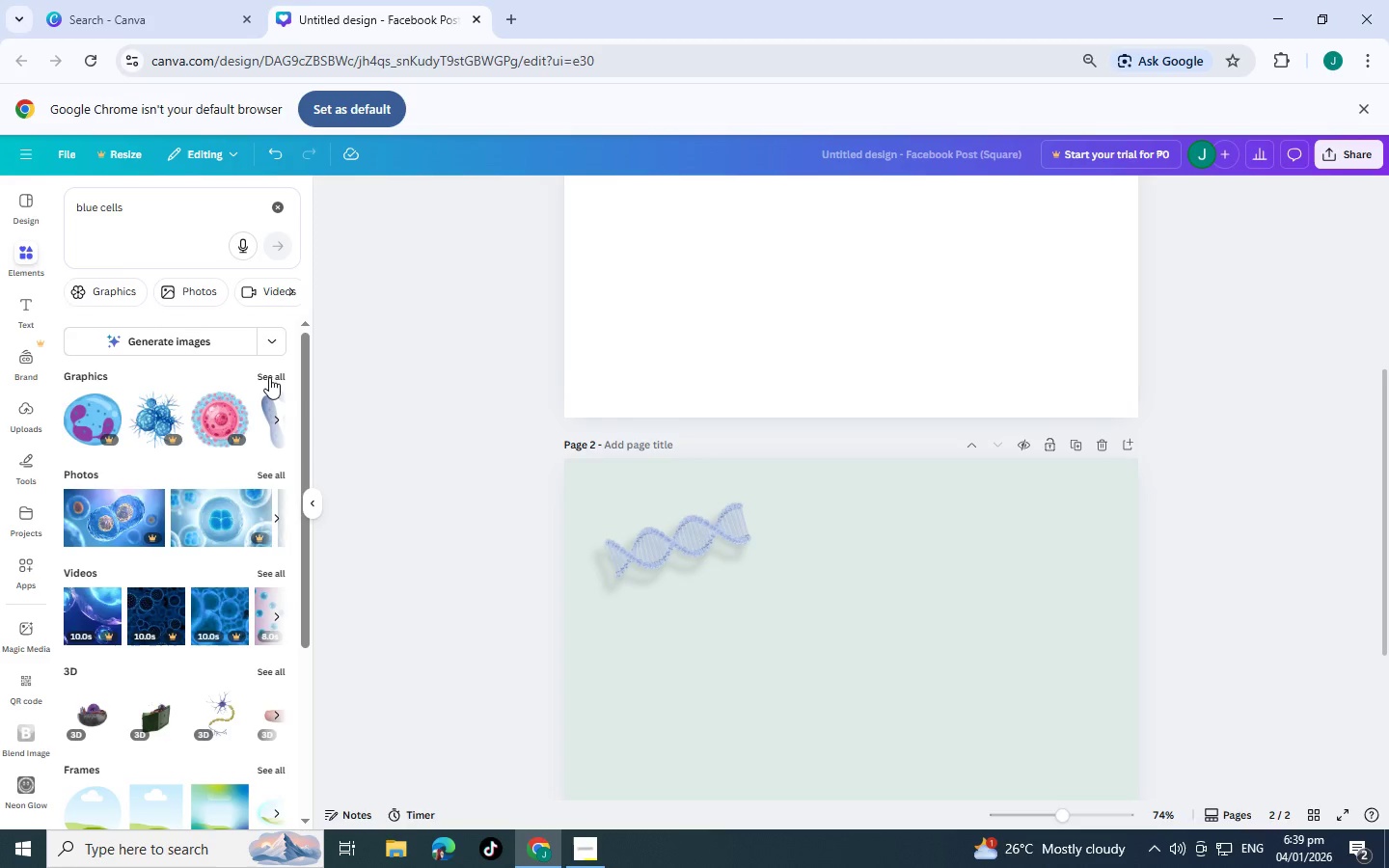 
left_click([269, 377])
 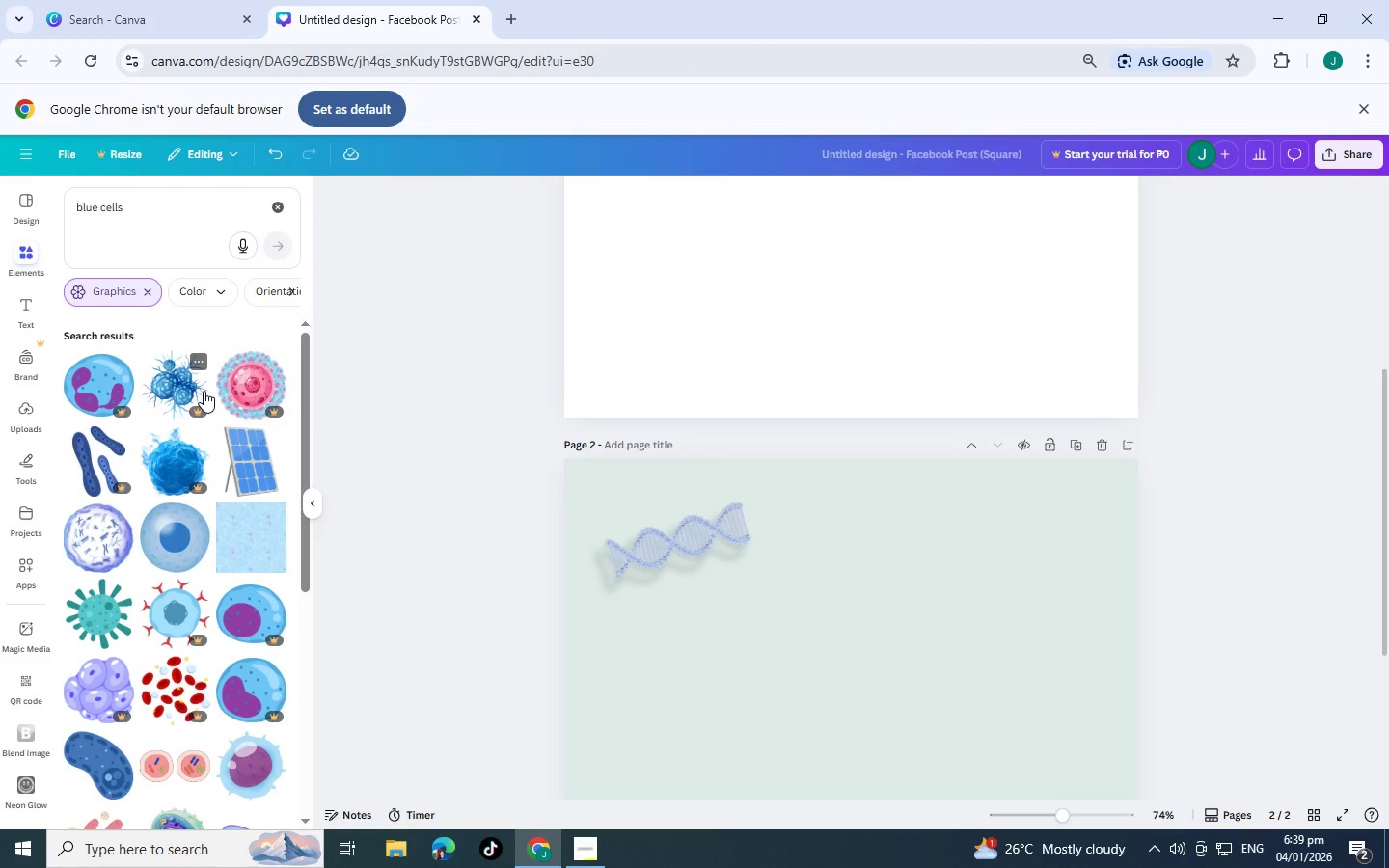 
scroll: coordinate [105, 424], scroll_direction: down, amount: 4.0
 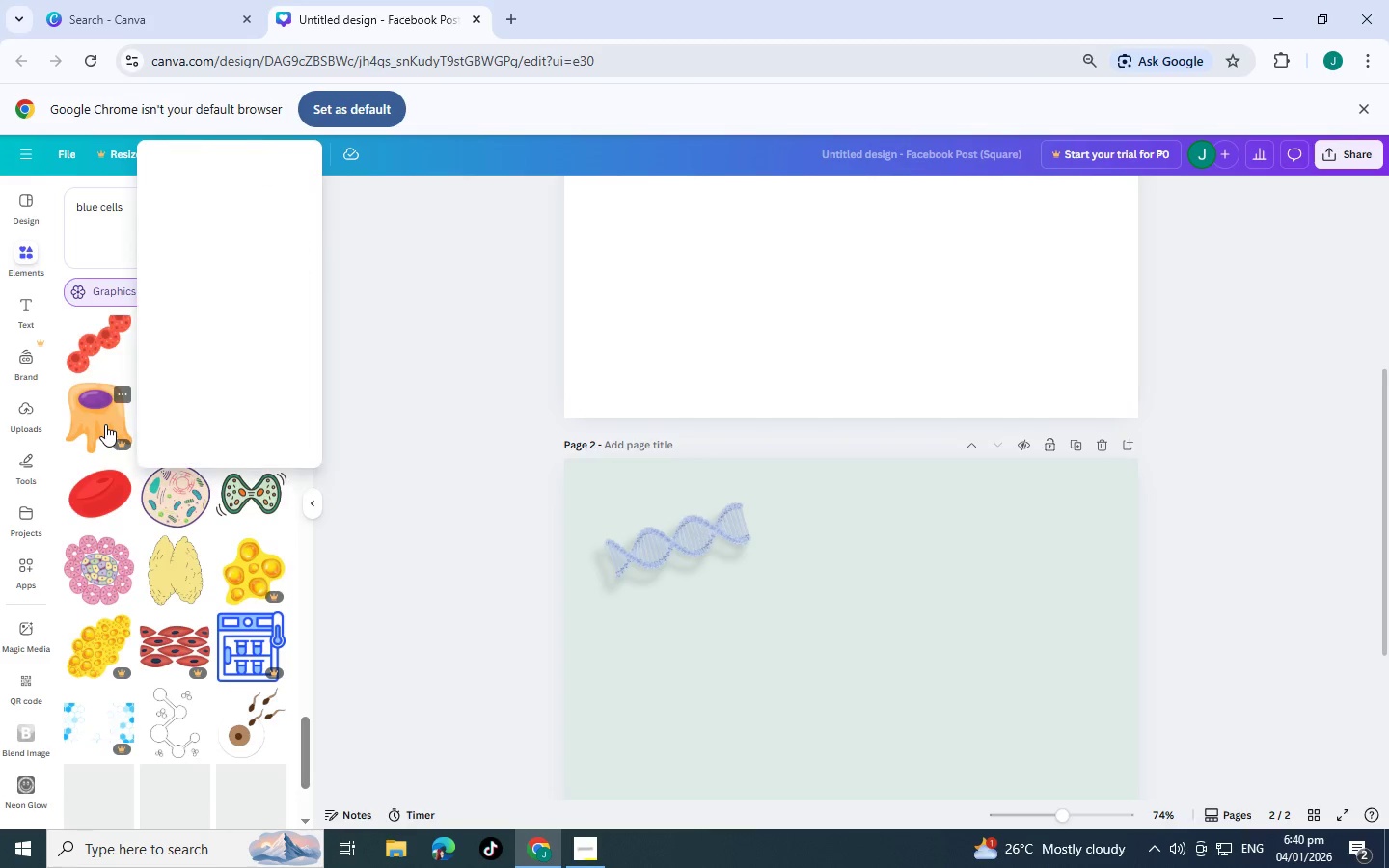 
scroll: coordinate [191, 490], scroll_direction: up, amount: 2.0
 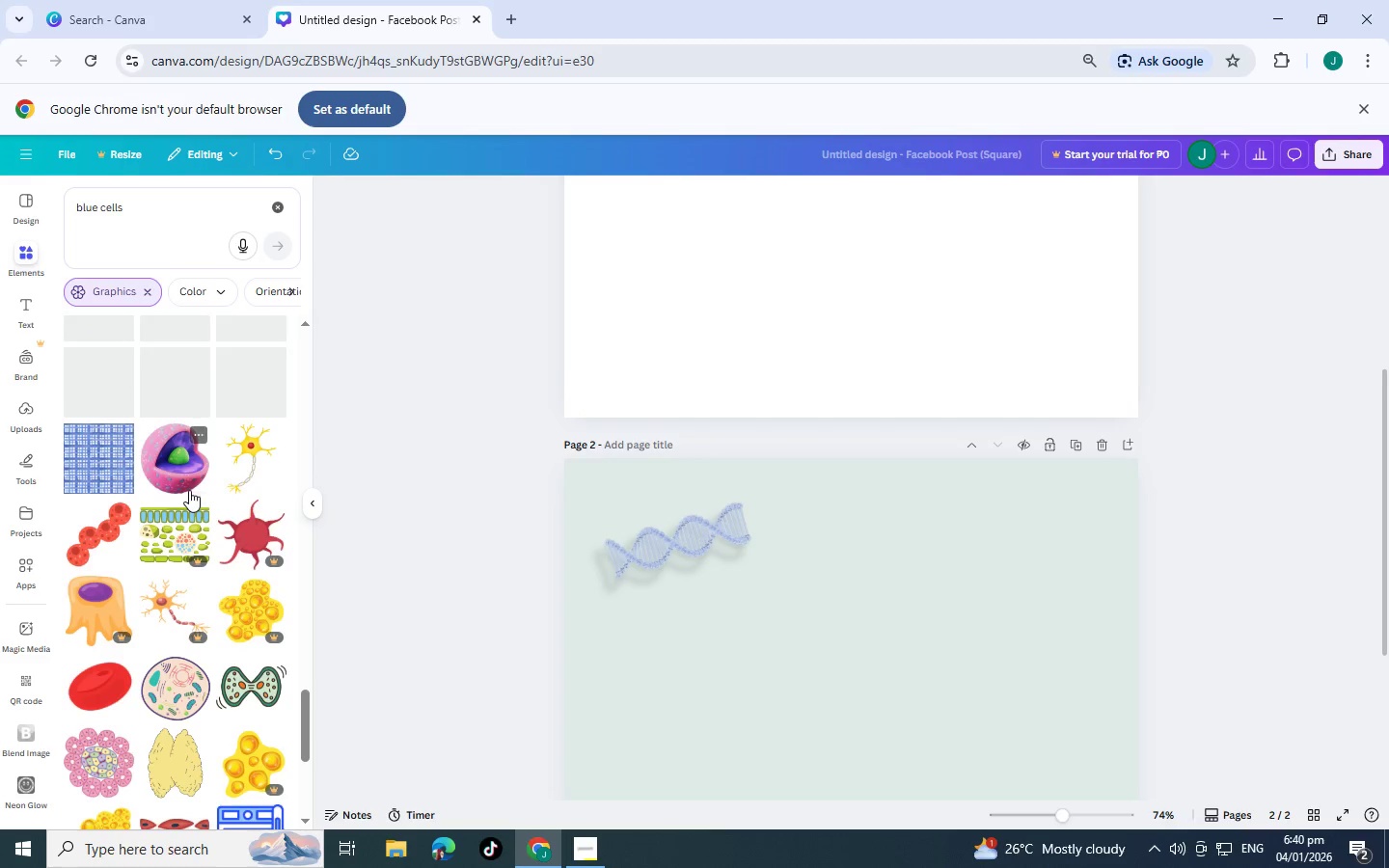 
scroll: coordinate [185, 490], scroll_direction: down, amount: 11.0
 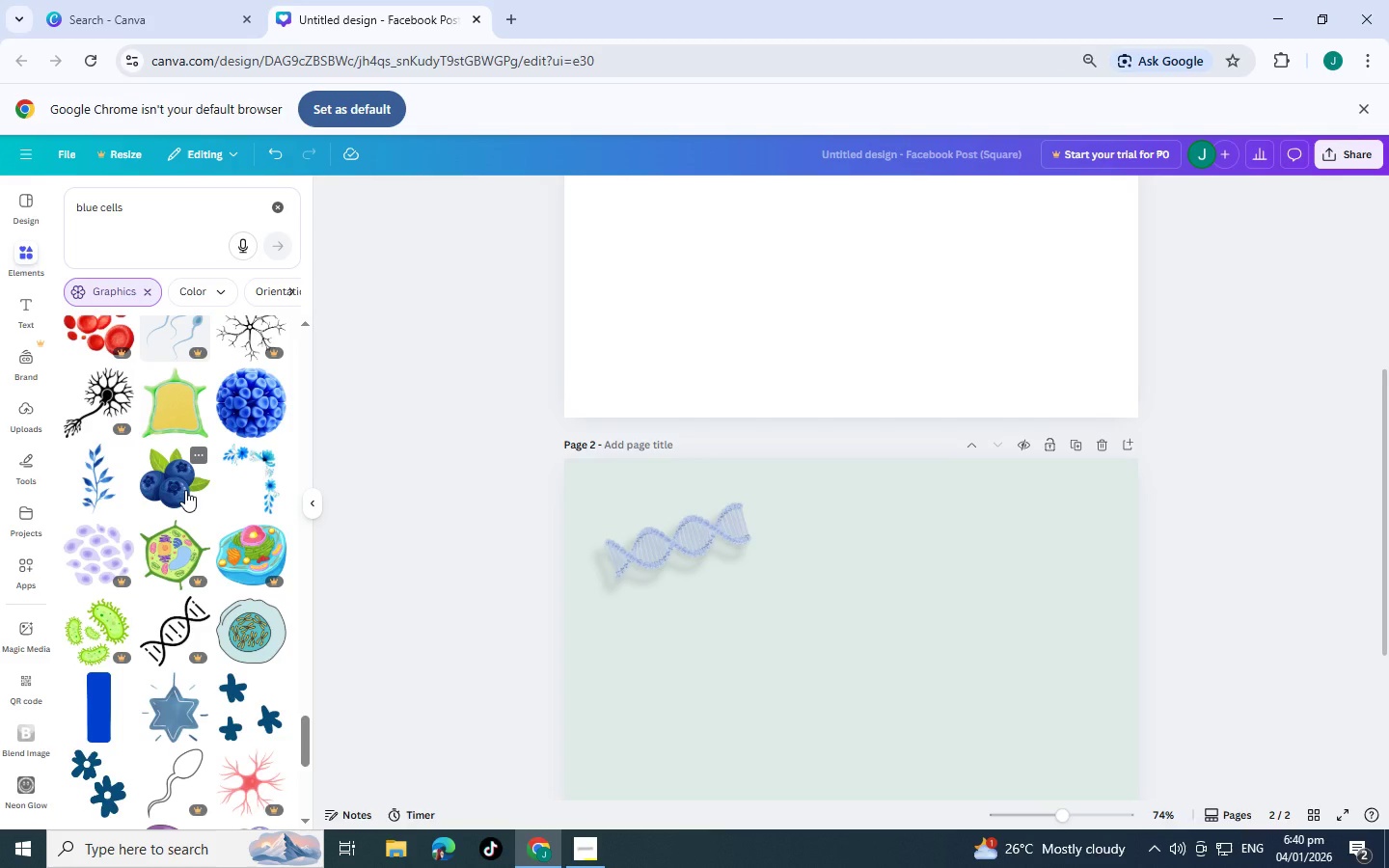 
scroll: coordinate [185, 490], scroll_direction: up, amount: 1.0
 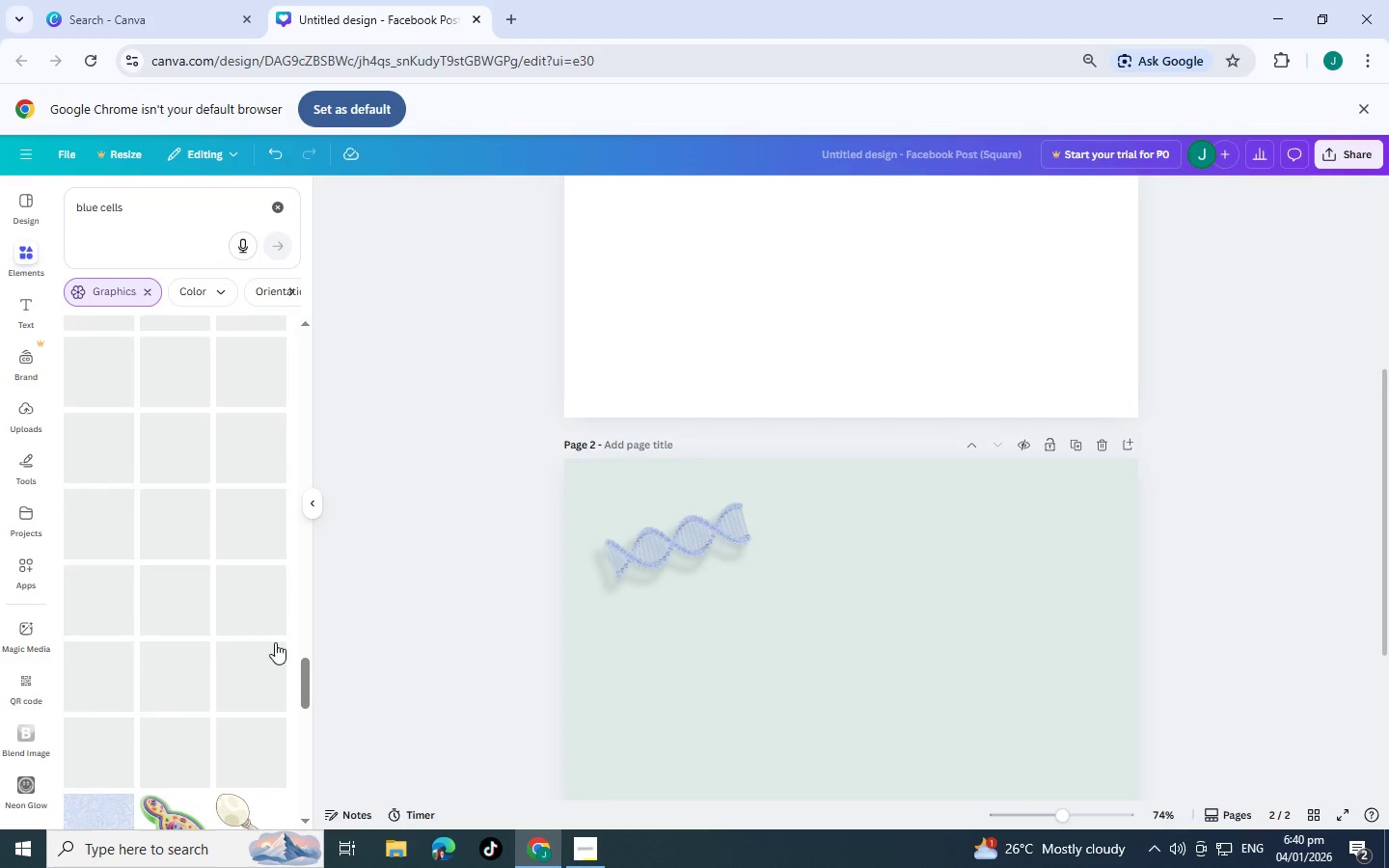 
left_click_drag(start_coordinate=[309, 678], to_coordinate=[315, 346])
 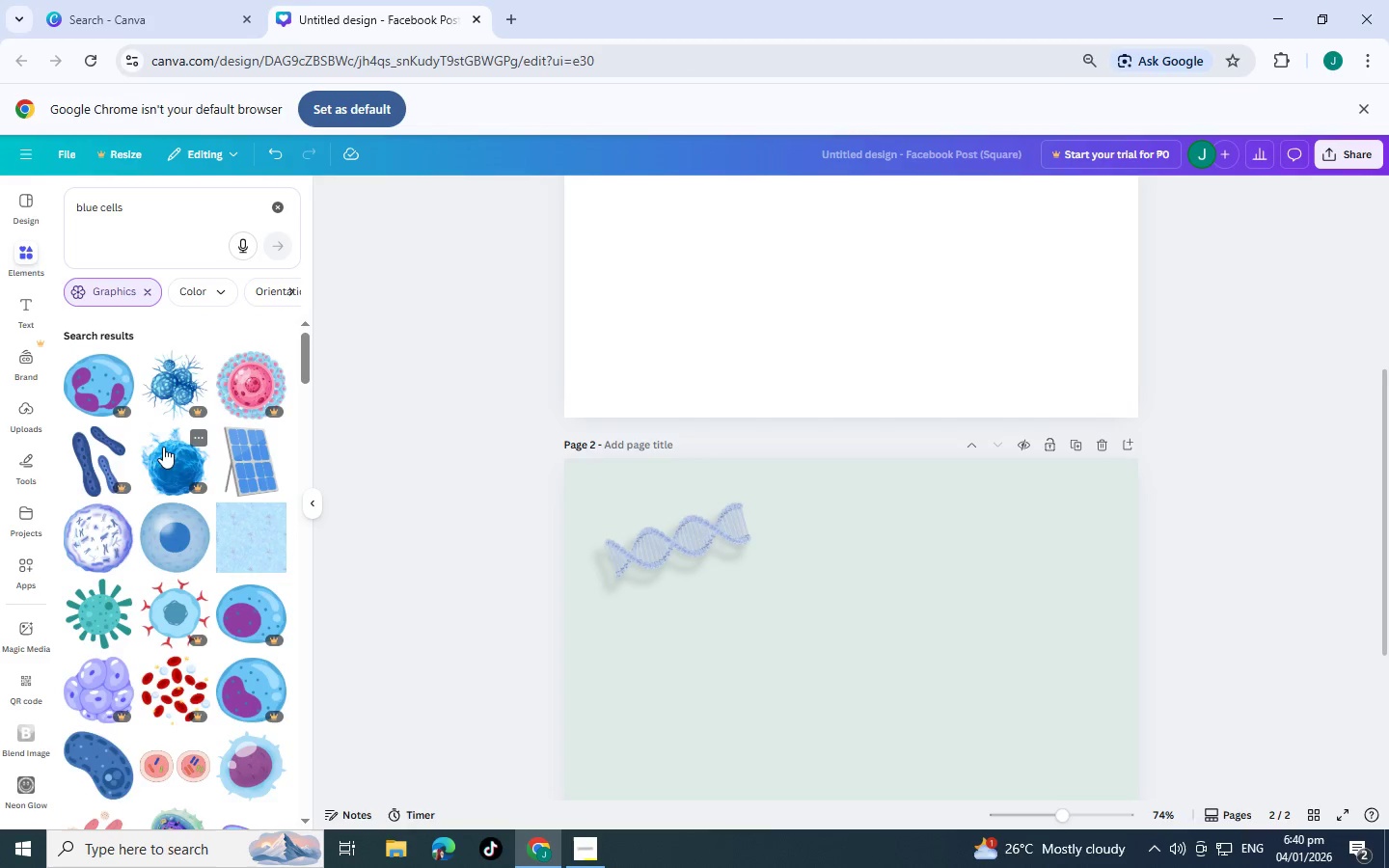 
scroll: coordinate [148, 458], scroll_direction: down, amount: 5.0
 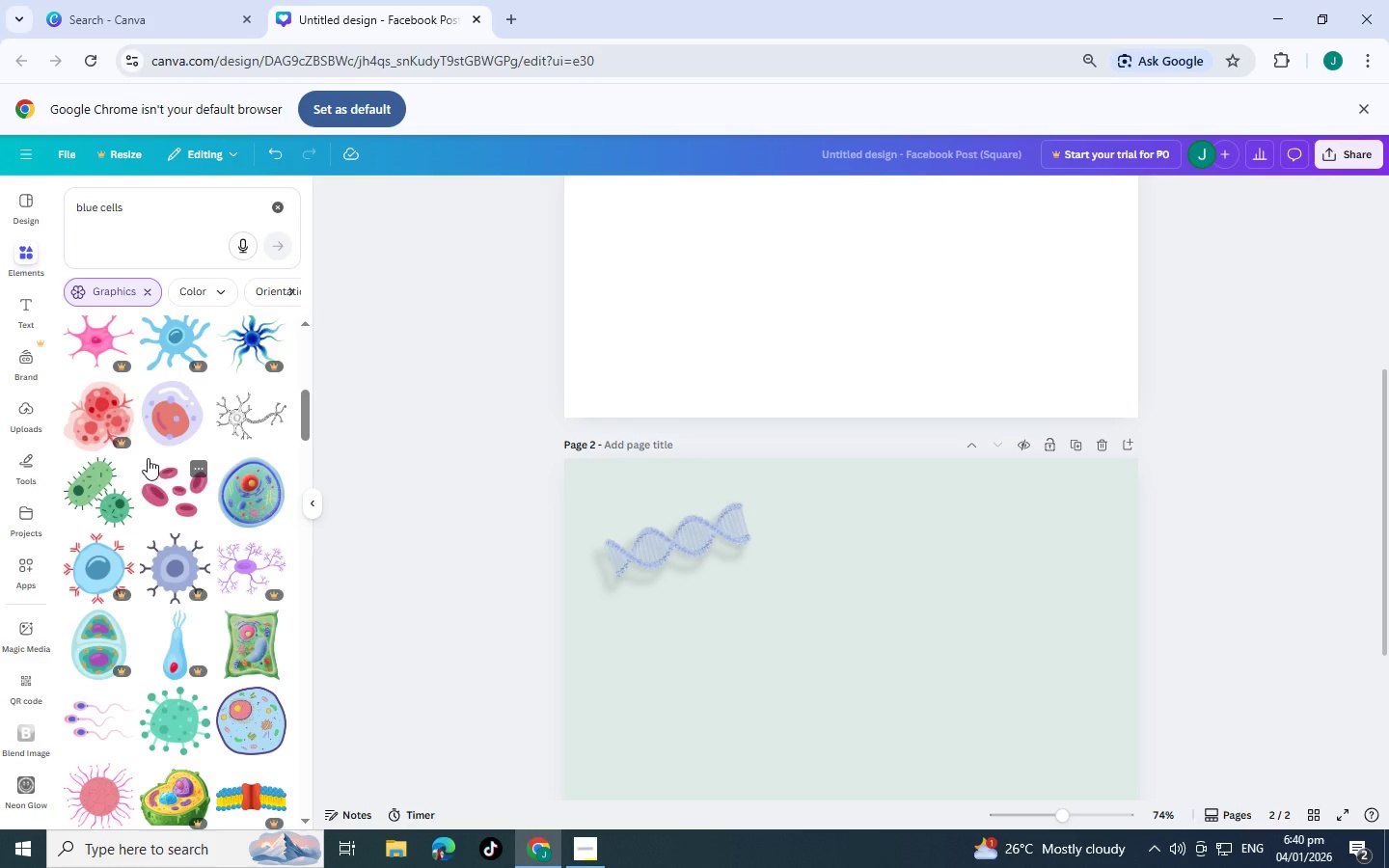 
scroll: coordinate [133, 509], scroll_direction: down, amount: 5.0
 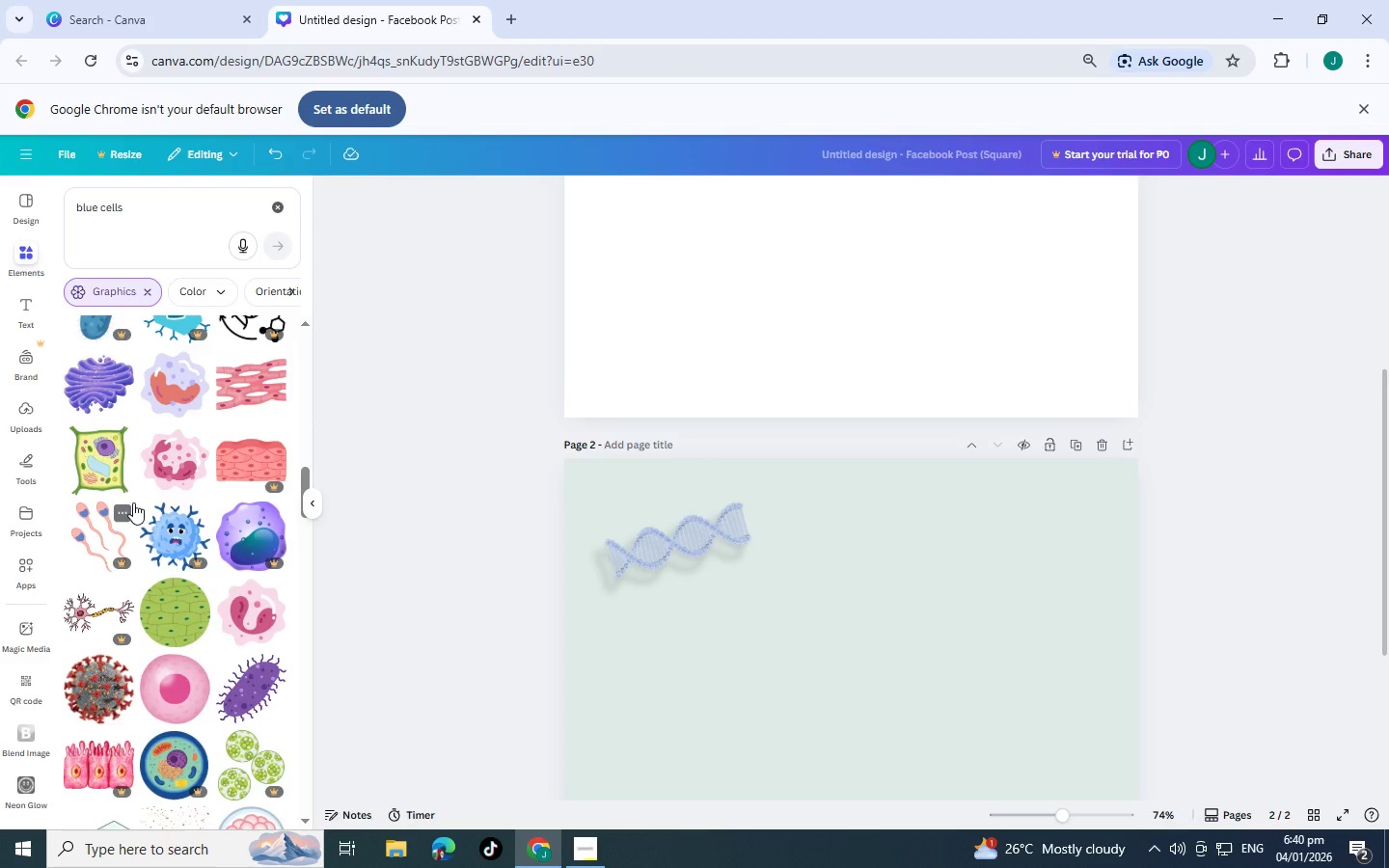 
scroll: coordinate [133, 497], scroll_direction: down, amount: 4.0
 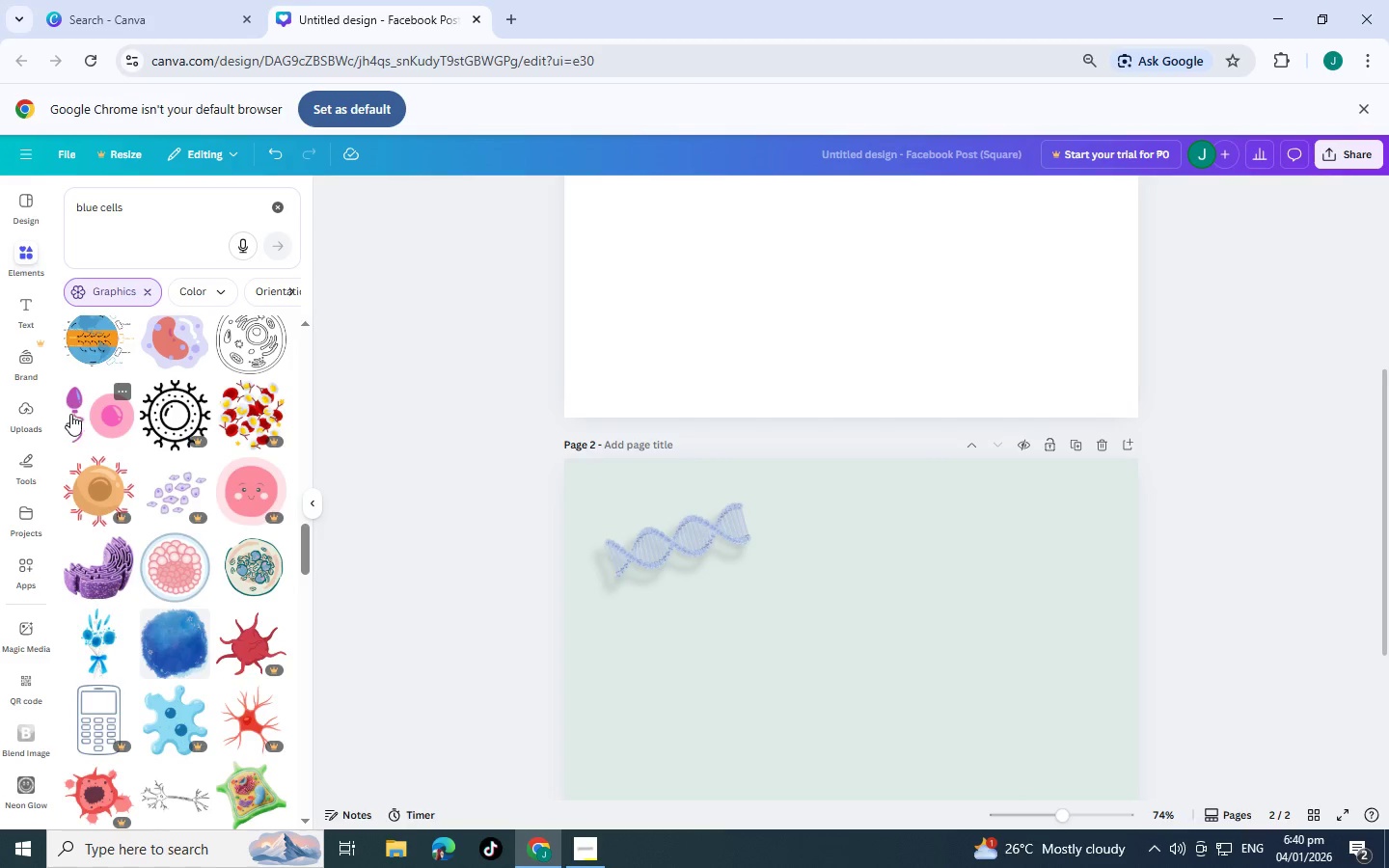 
left_click([84, 418])
 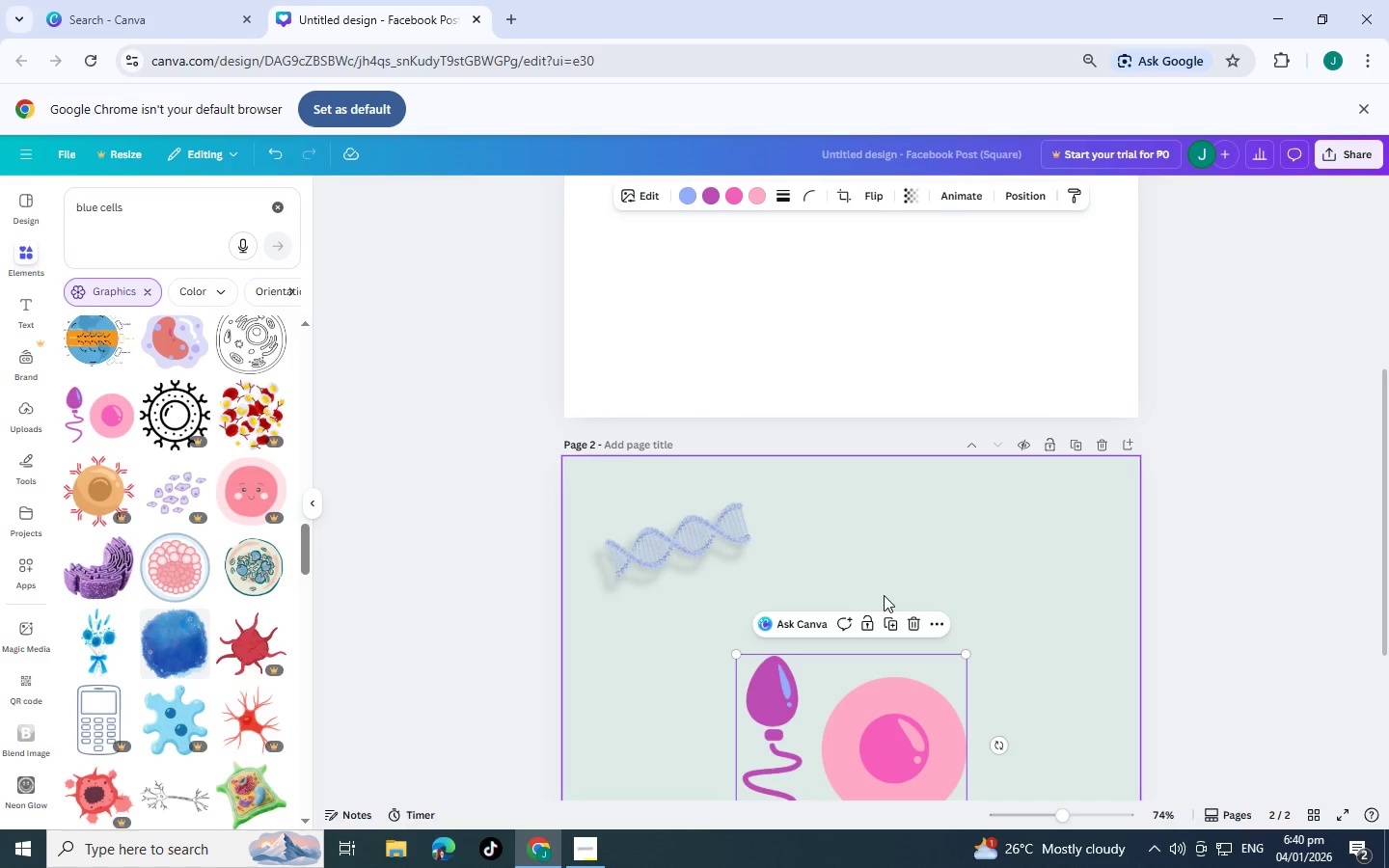 
scroll: coordinate [884, 595], scroll_direction: down, amount: 3.0
 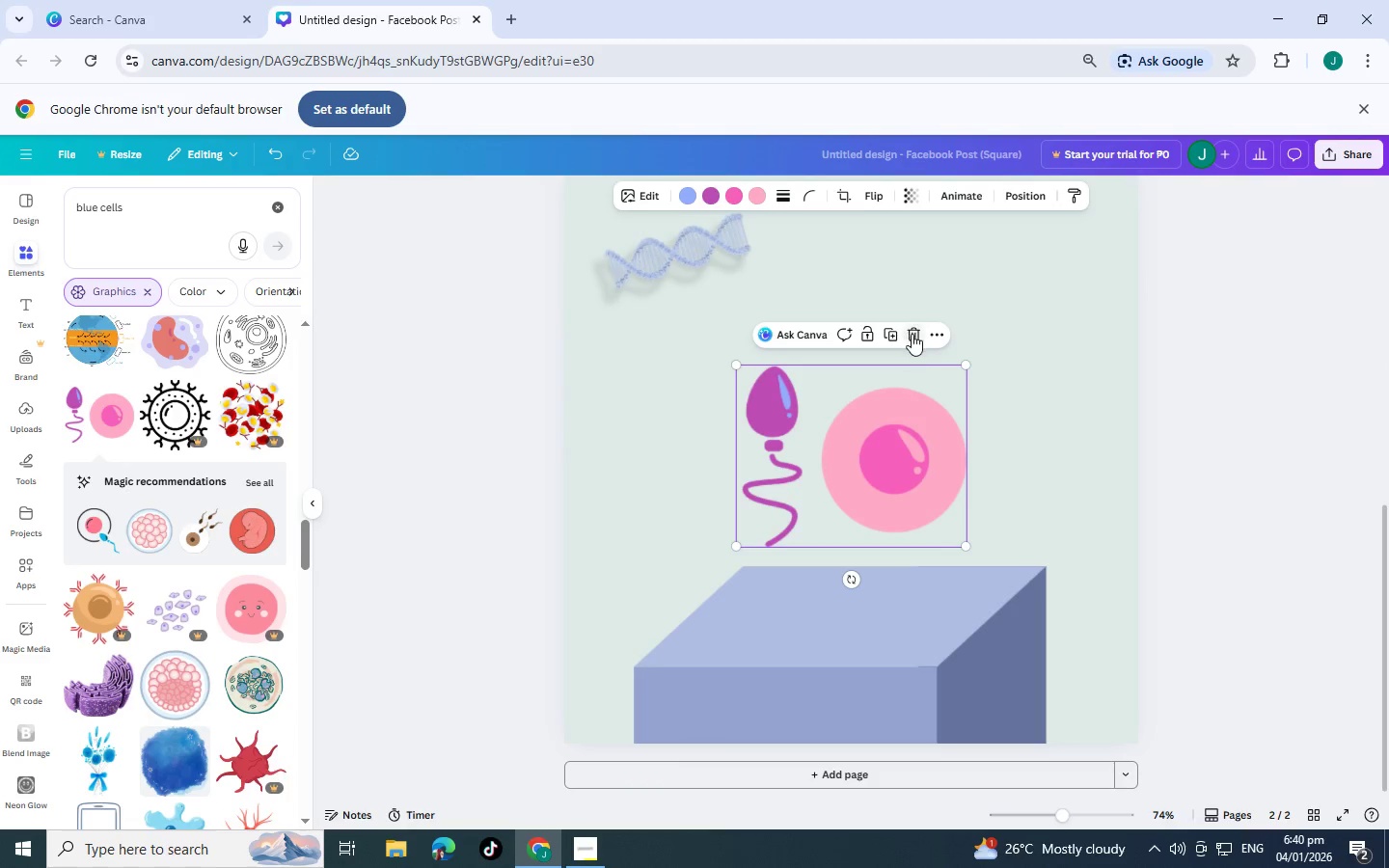 
left_click([912, 334])
 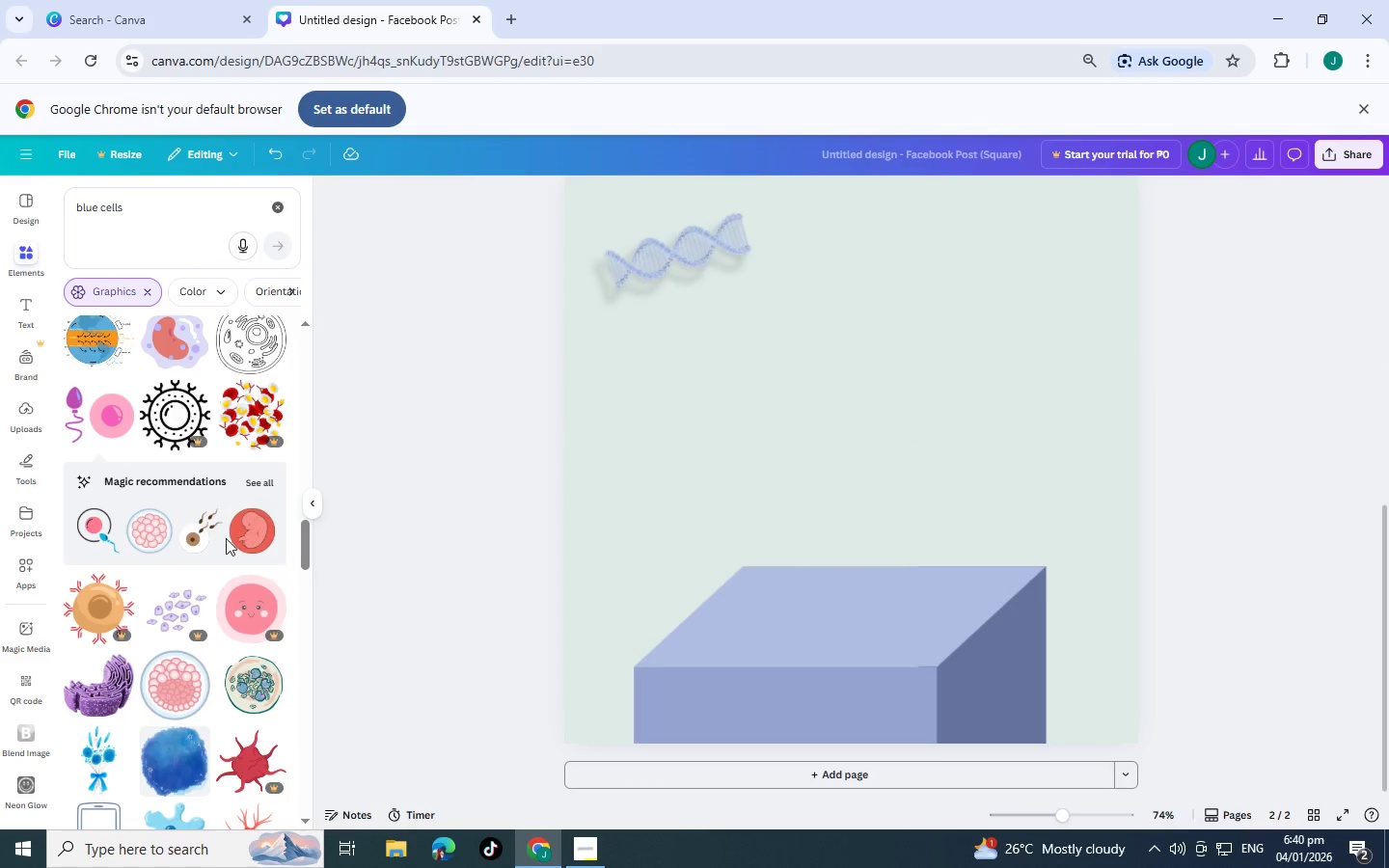 
scroll: coordinate [123, 541], scroll_direction: down, amount: 4.0
 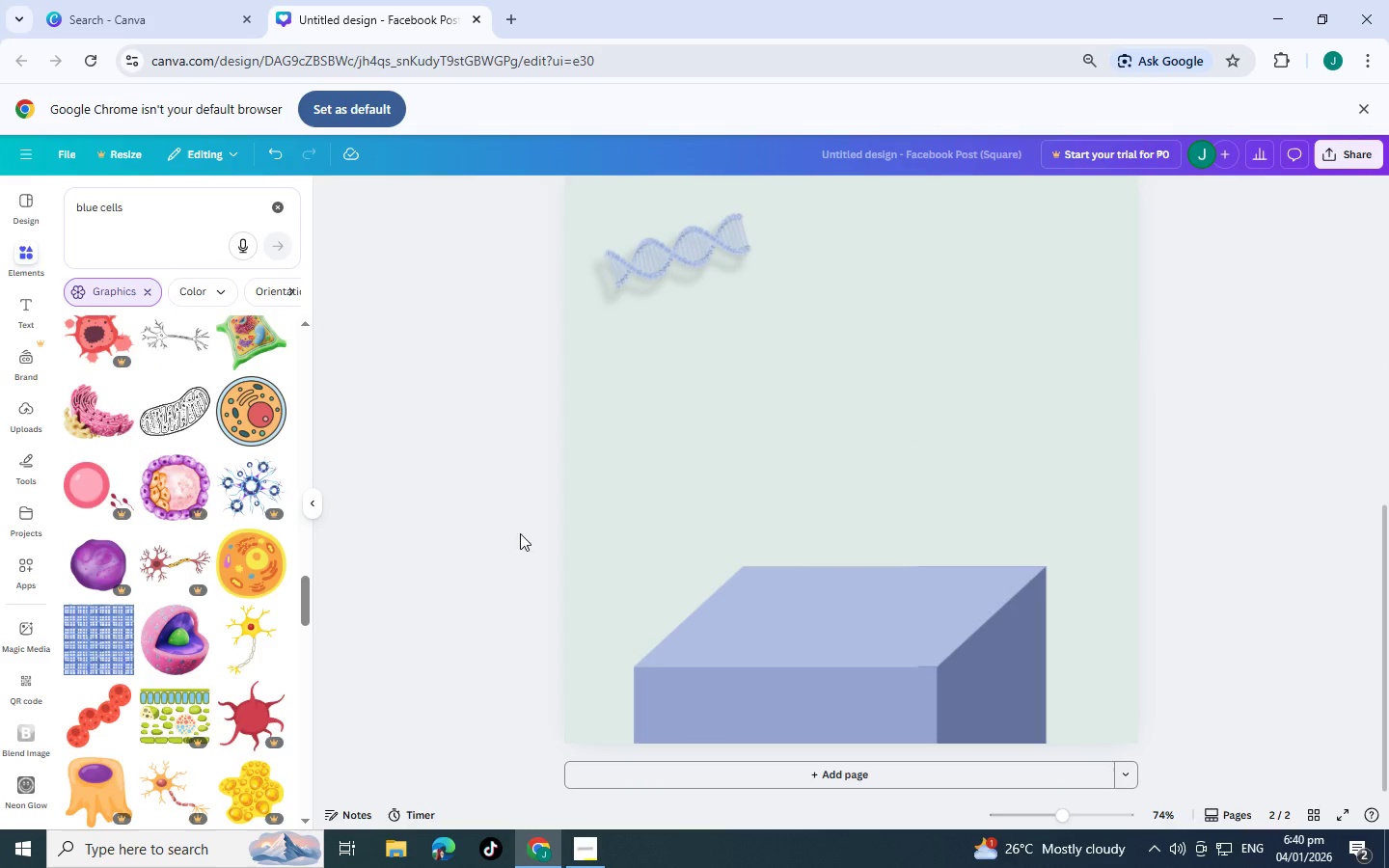 
scroll: coordinate [693, 575], scroll_direction: up, amount: 3.0
 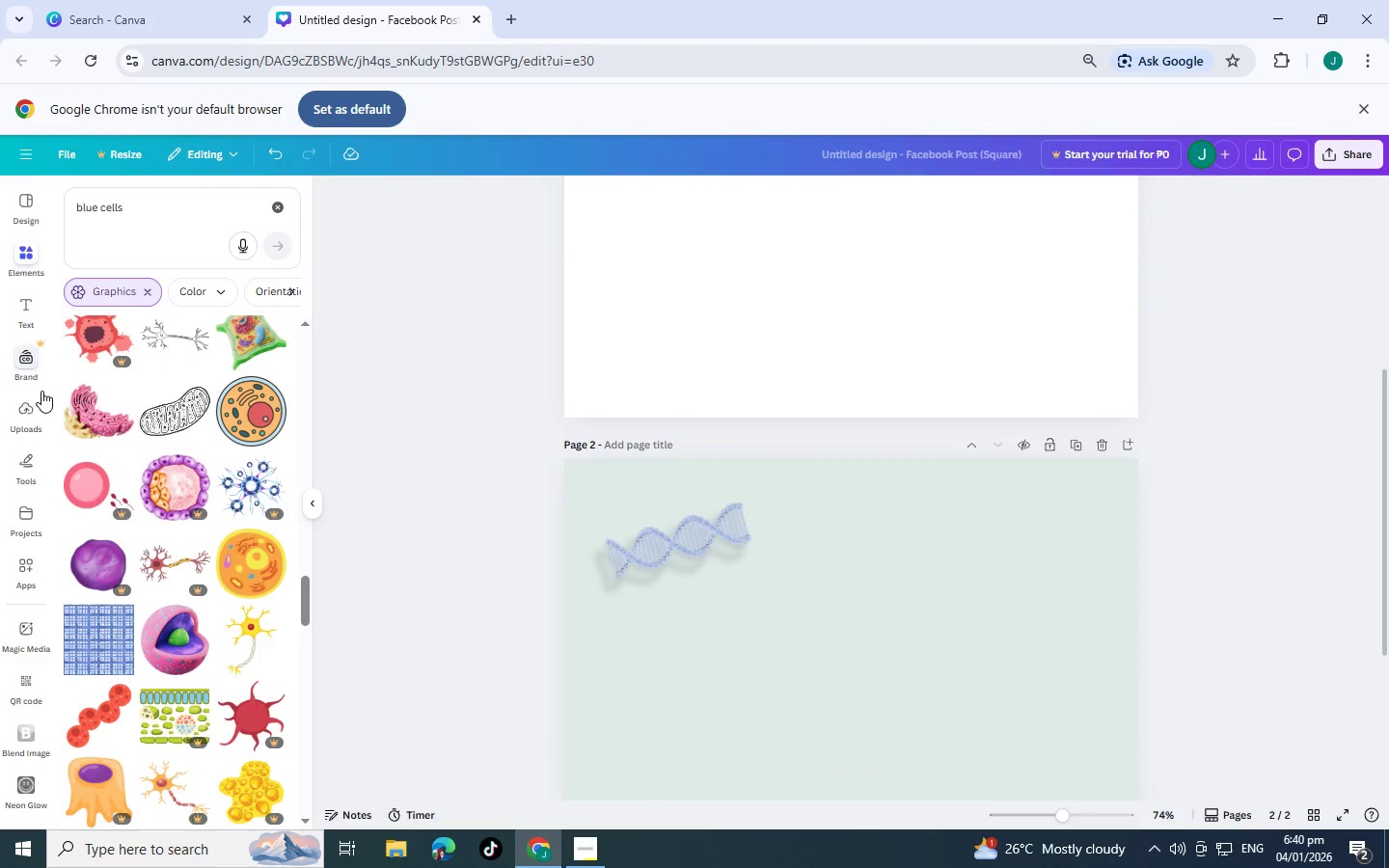 
scroll: coordinate [43, 394], scroll_direction: down, amount: 1.0
 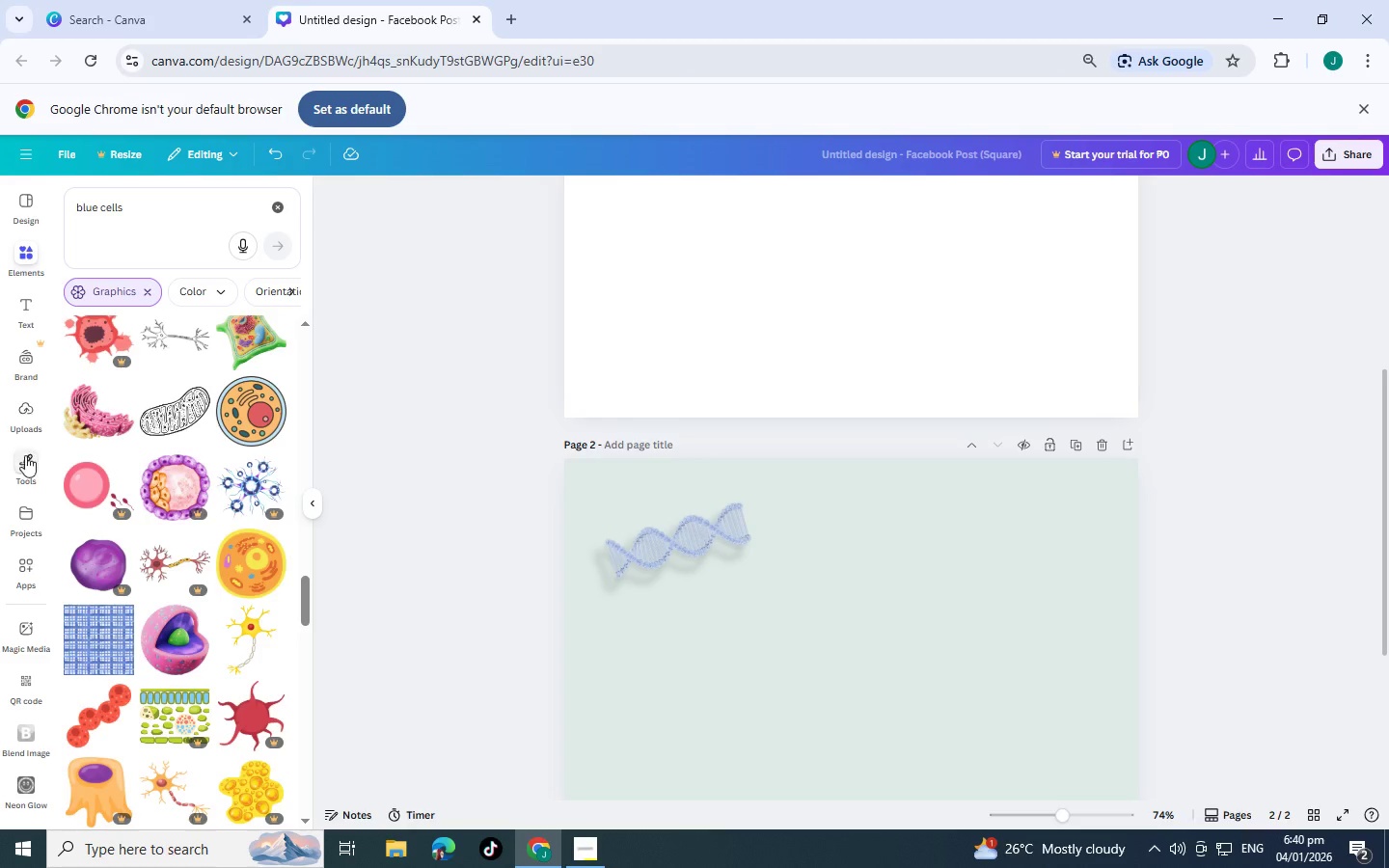 
left_click([25, 459])
 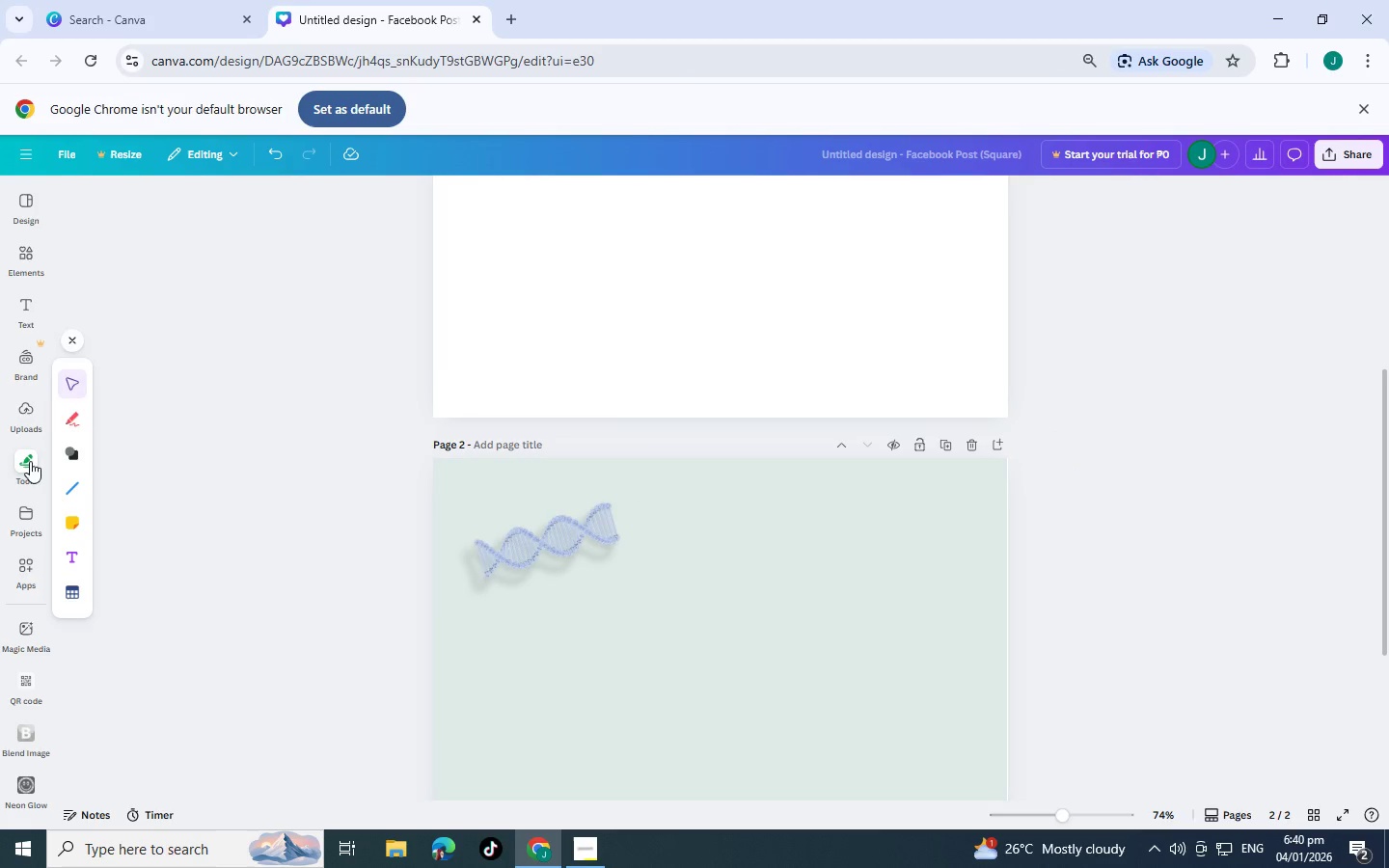 
scroll: coordinate [38, 461], scroll_direction: down, amount: 2.0
 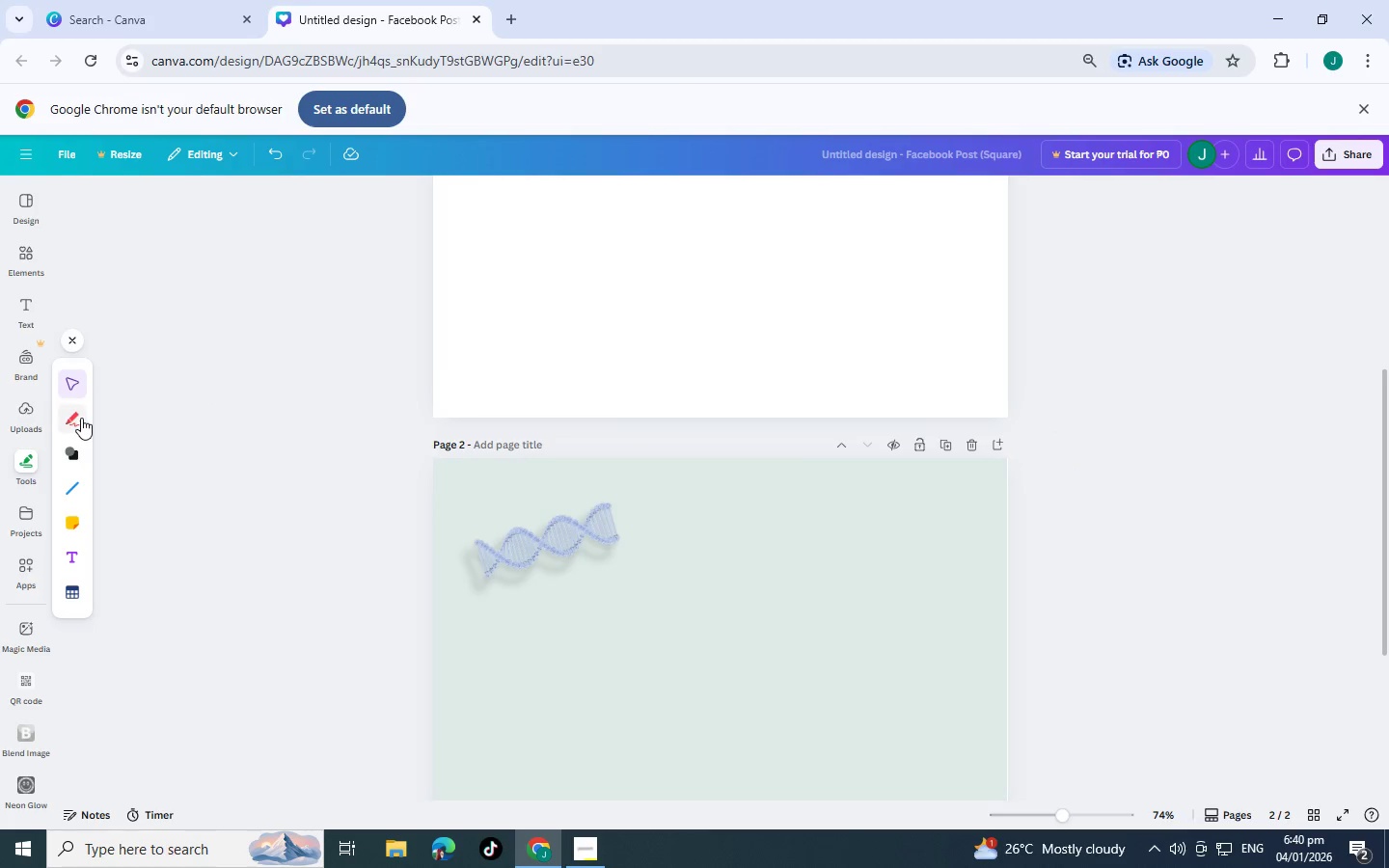 
left_click([76, 418])
 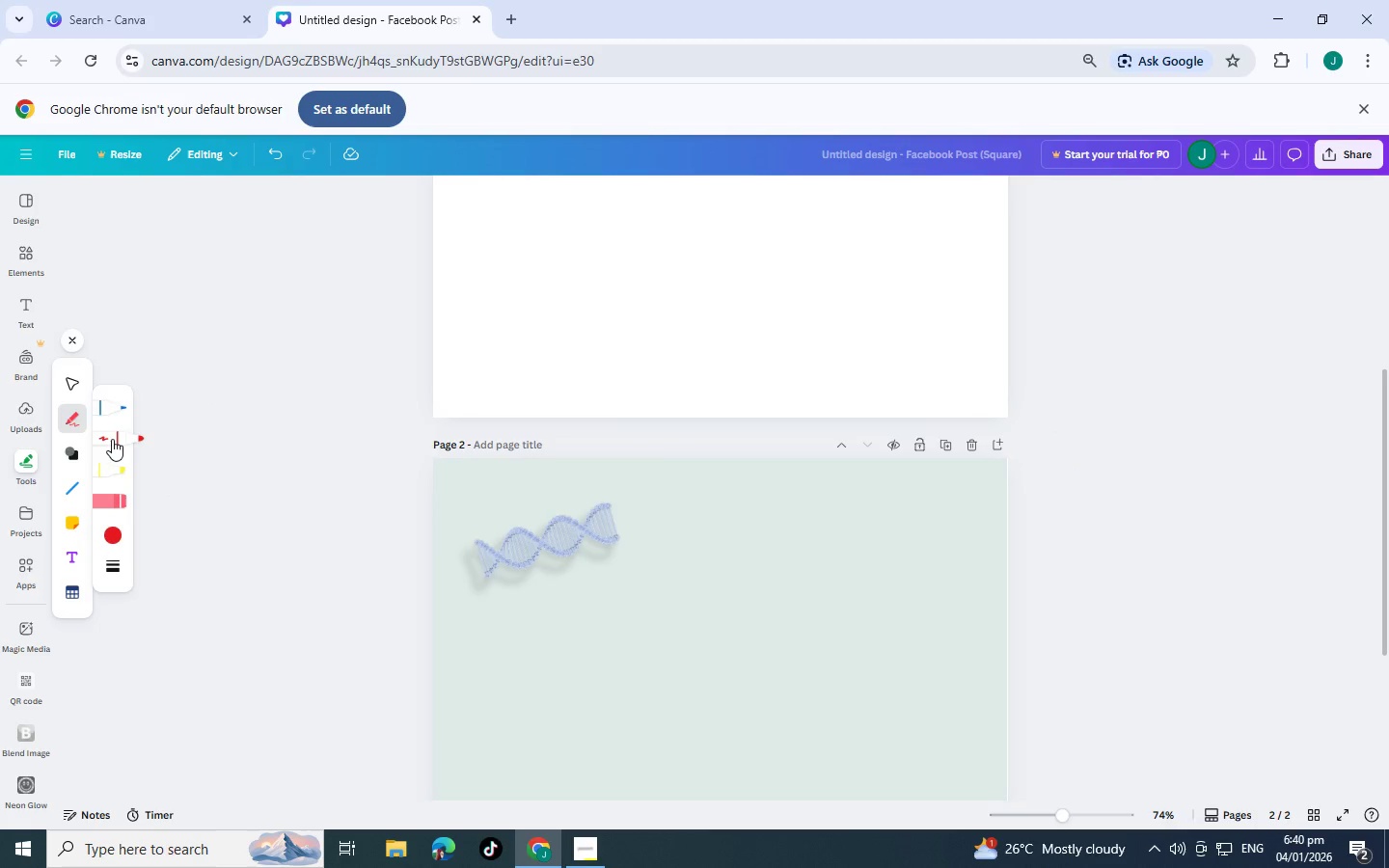 
wait(8.53)
 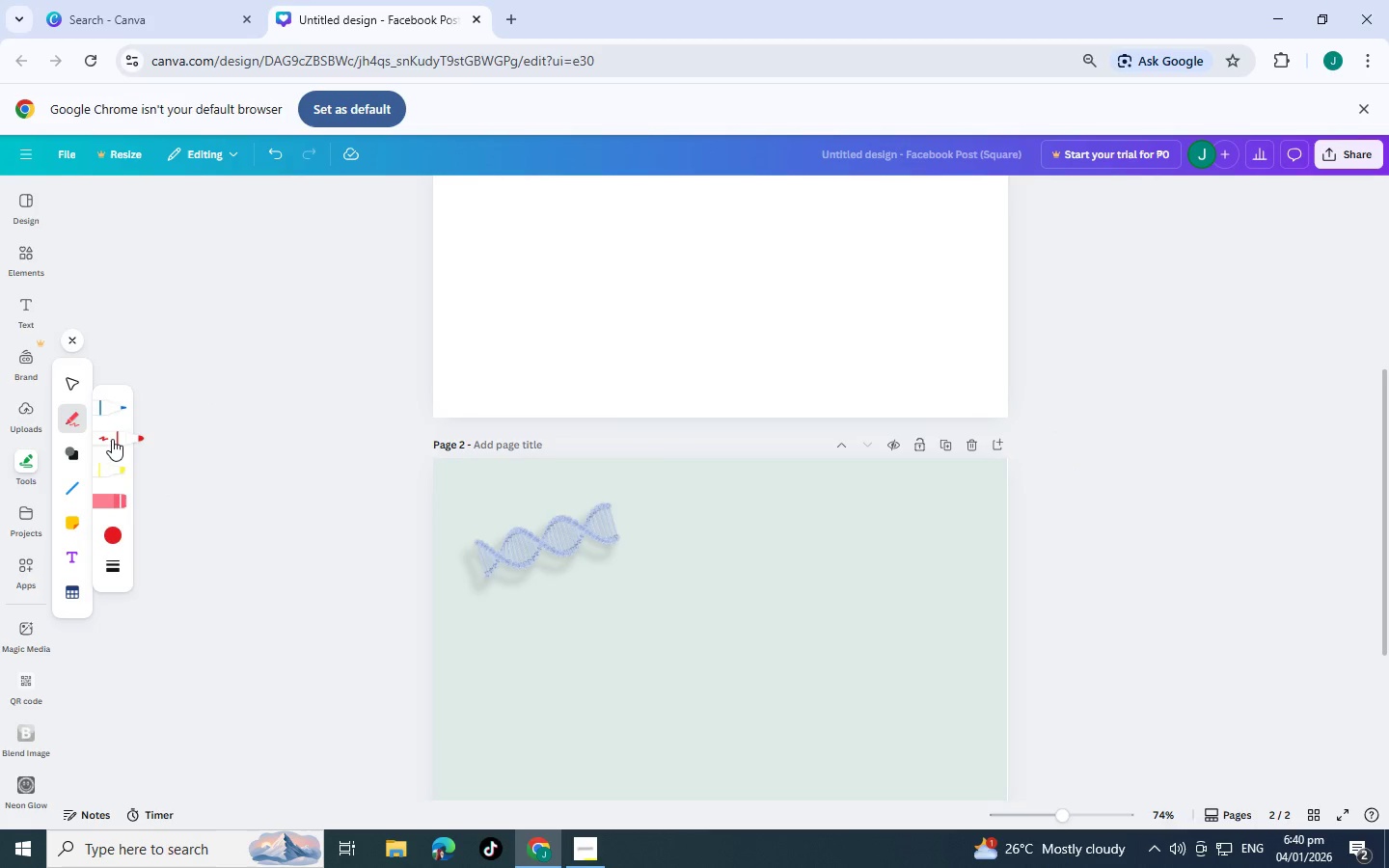 
left_click([113, 496])
 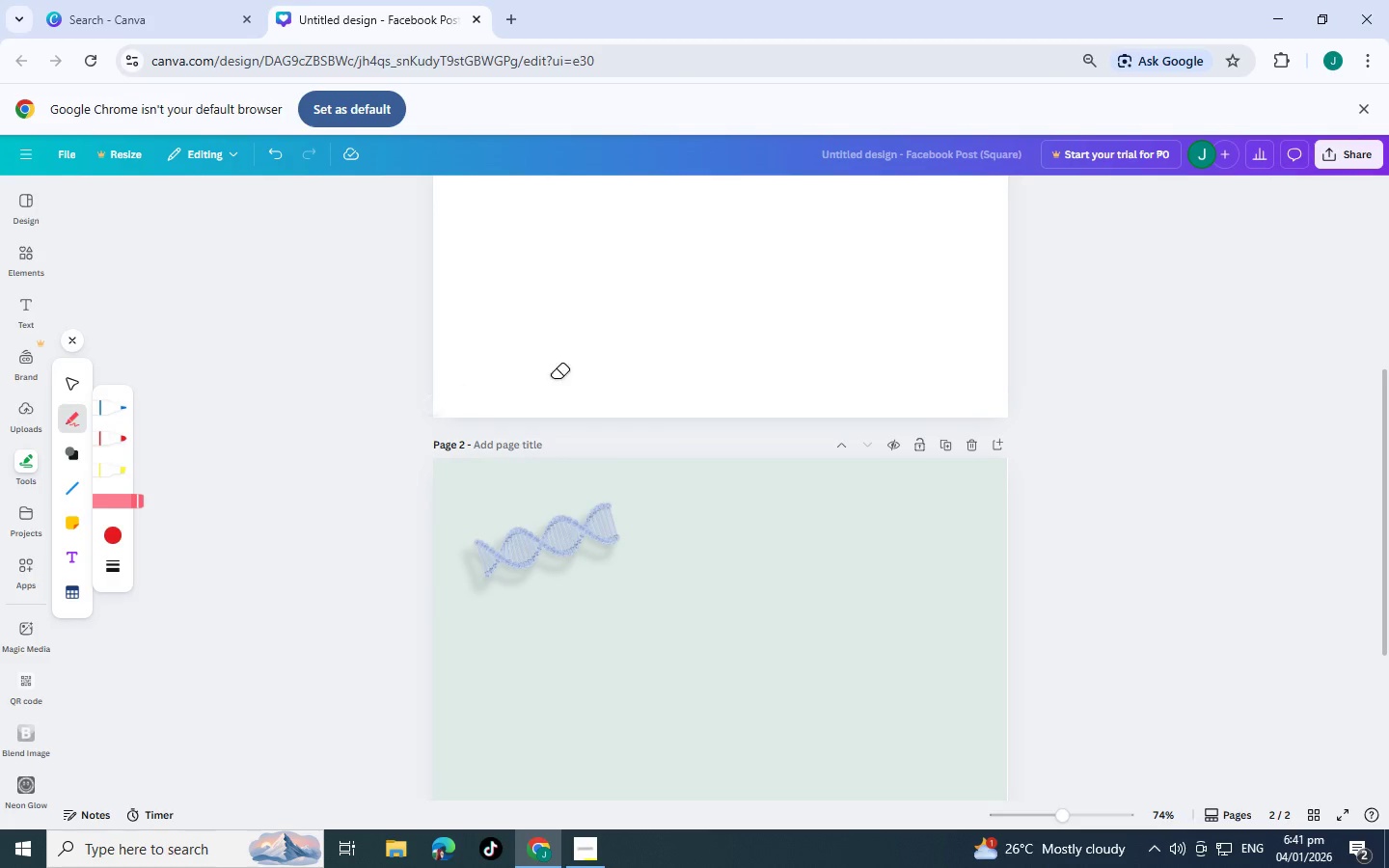 
scroll: coordinate [591, 392], scroll_direction: up, amount: 3.0
 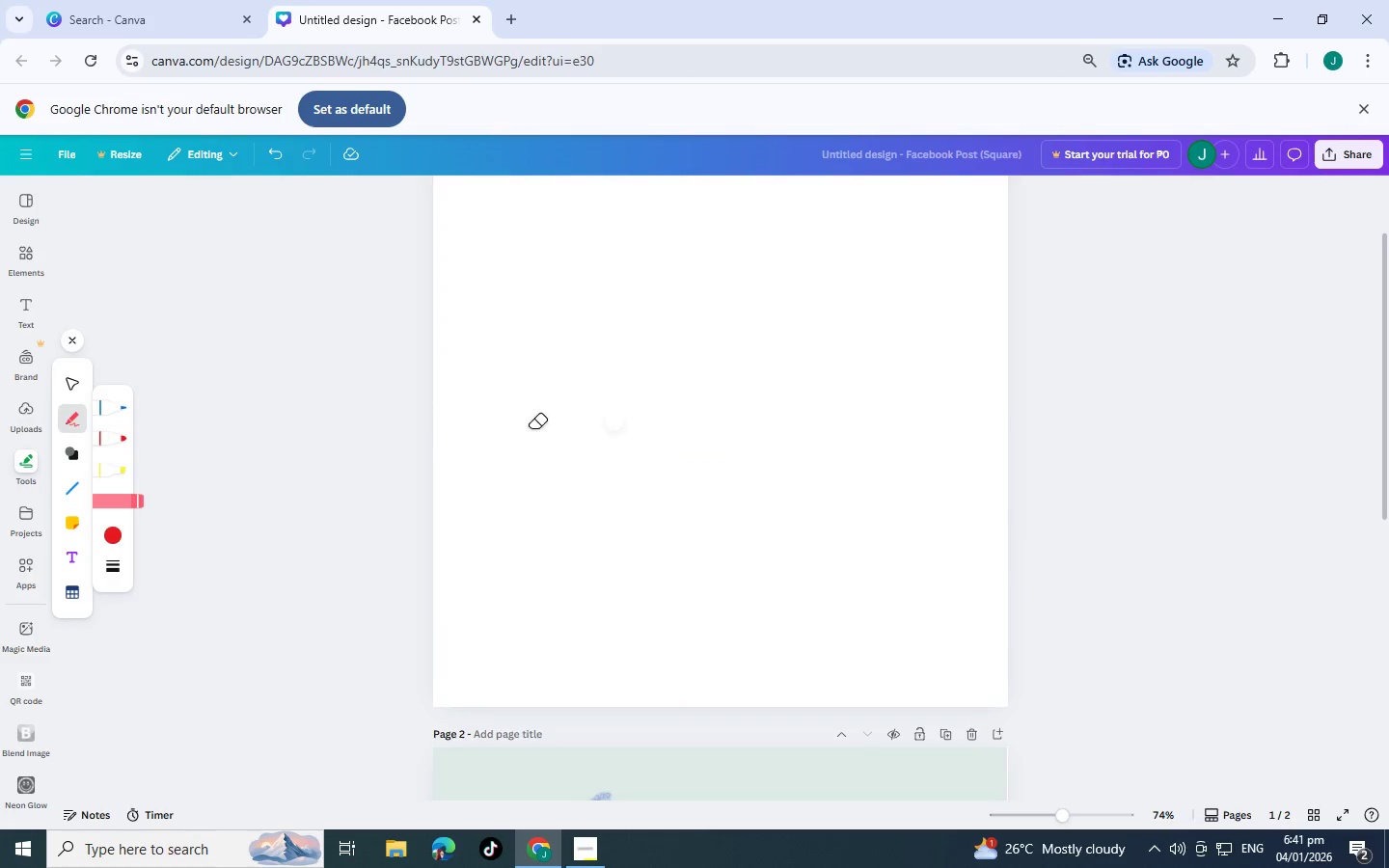 
scroll: coordinate [614, 573], scroll_direction: down, amount: 7.0
 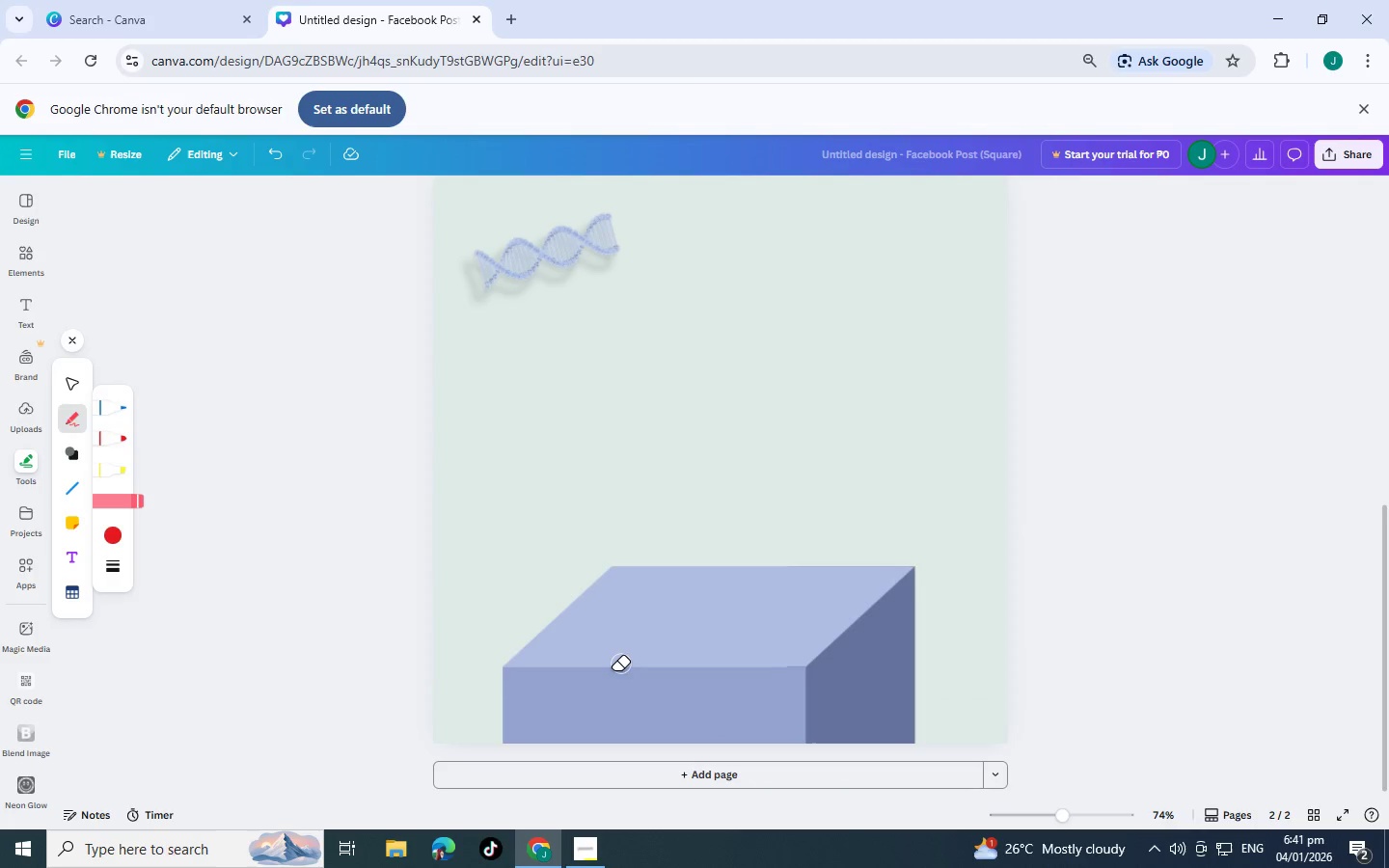 
left_click_drag(start_coordinate=[614, 669], to_coordinate=[613, 745])
 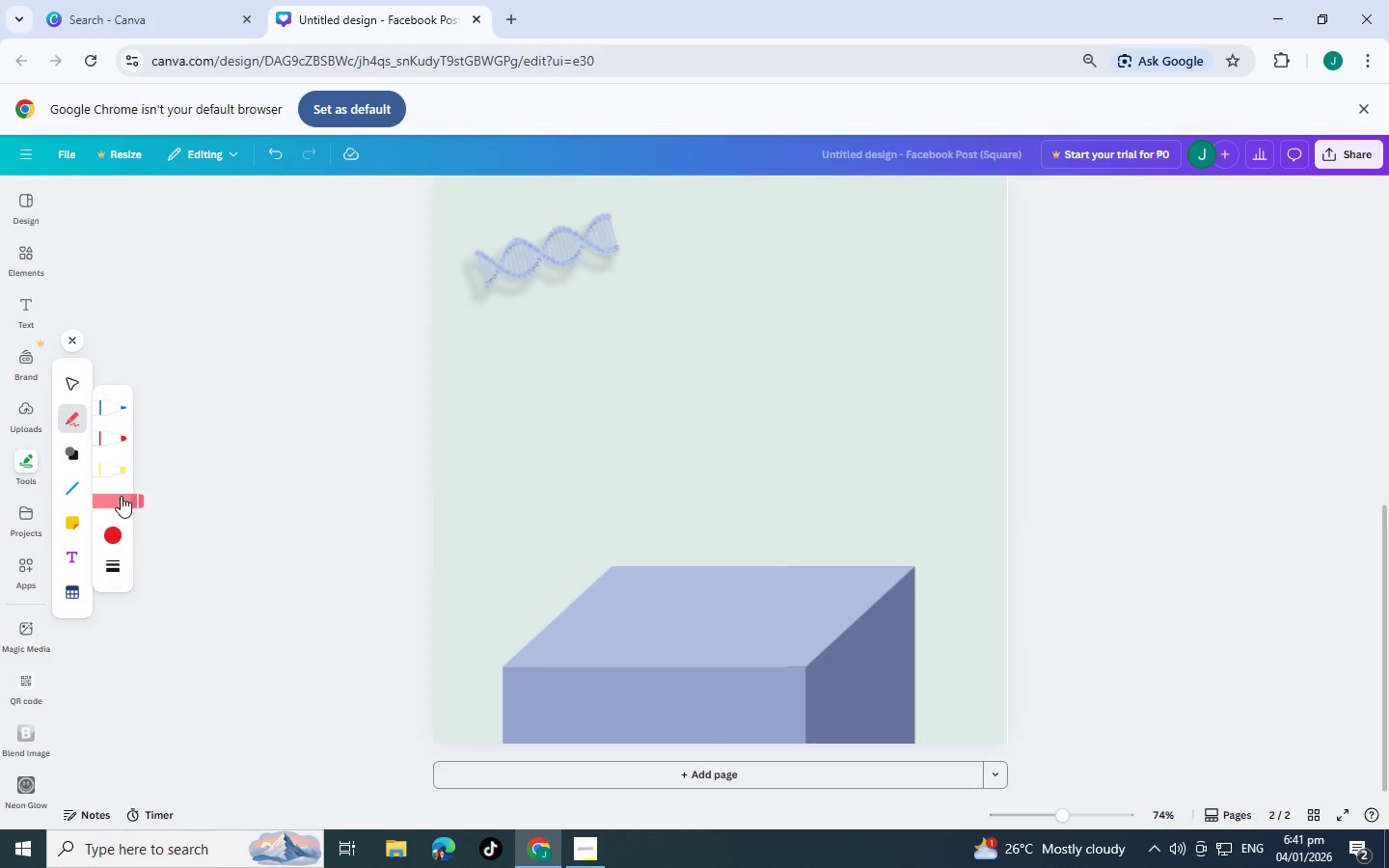 
left_click([121, 467])
 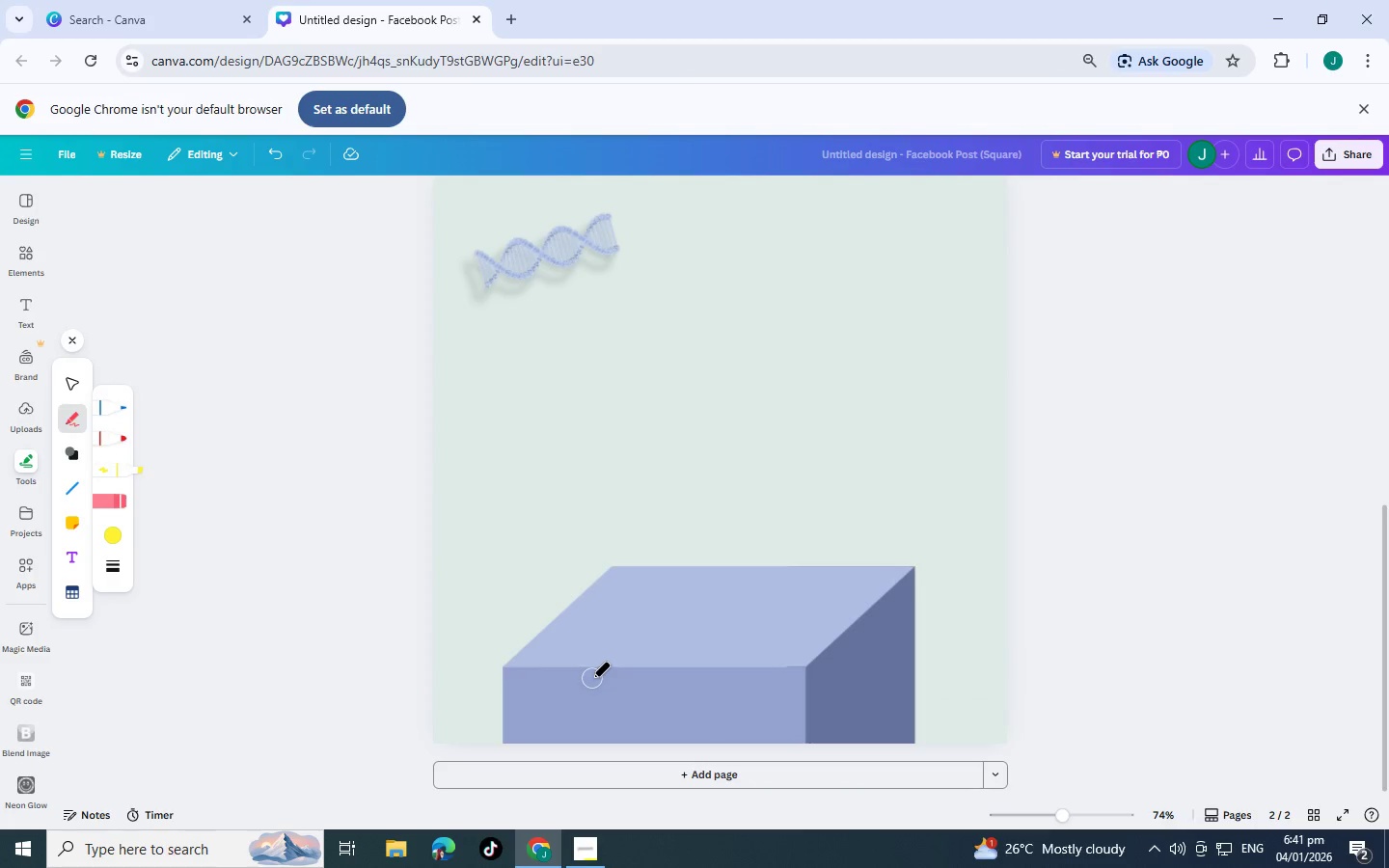 
left_click_drag(start_coordinate=[592, 675], to_coordinate=[597, 756])
 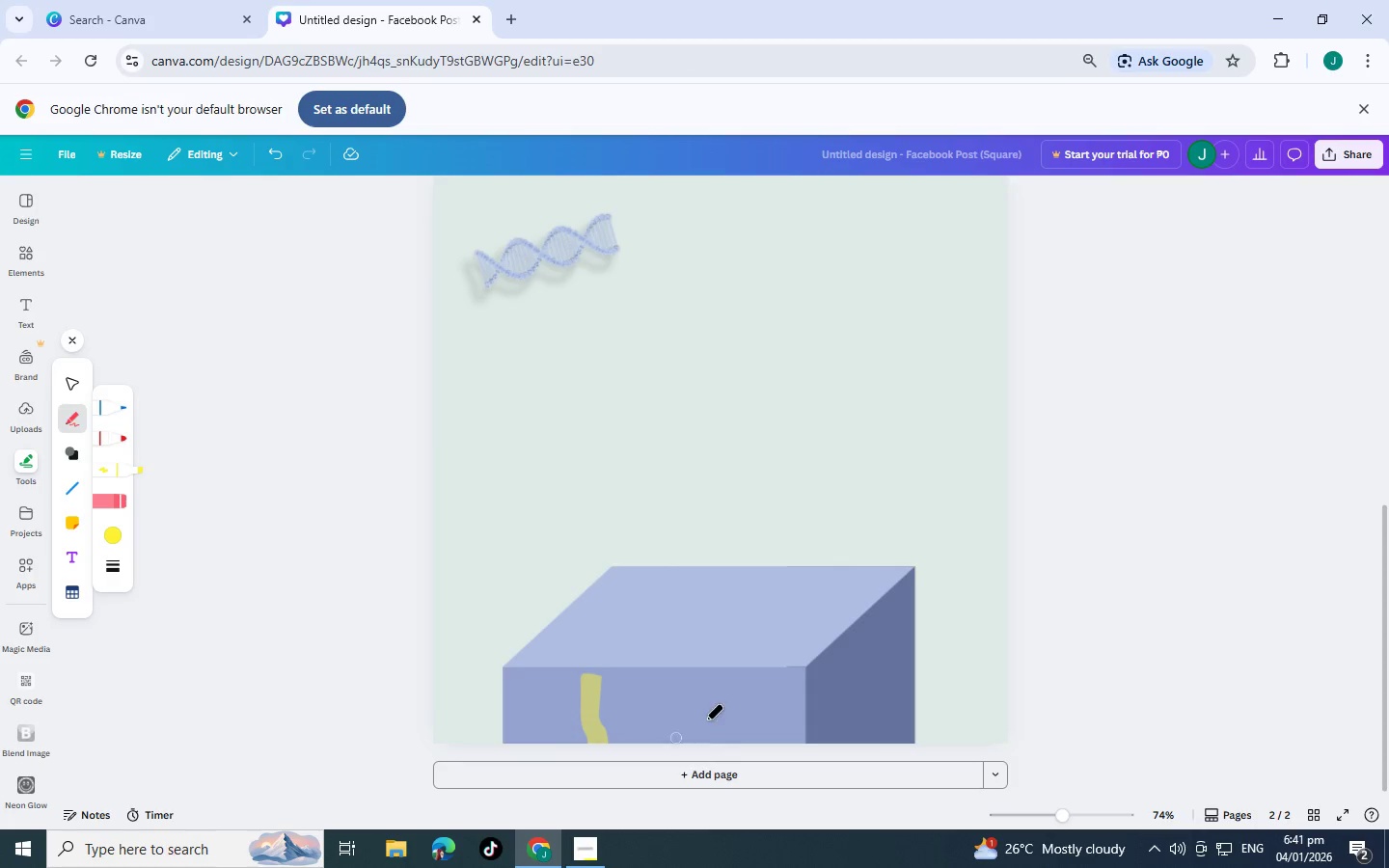 
hold_key(key=ControlLeft, duration=0.33)
left_click_drag(start_coordinate=[699, 667], to_coordinate=[694, 803])
 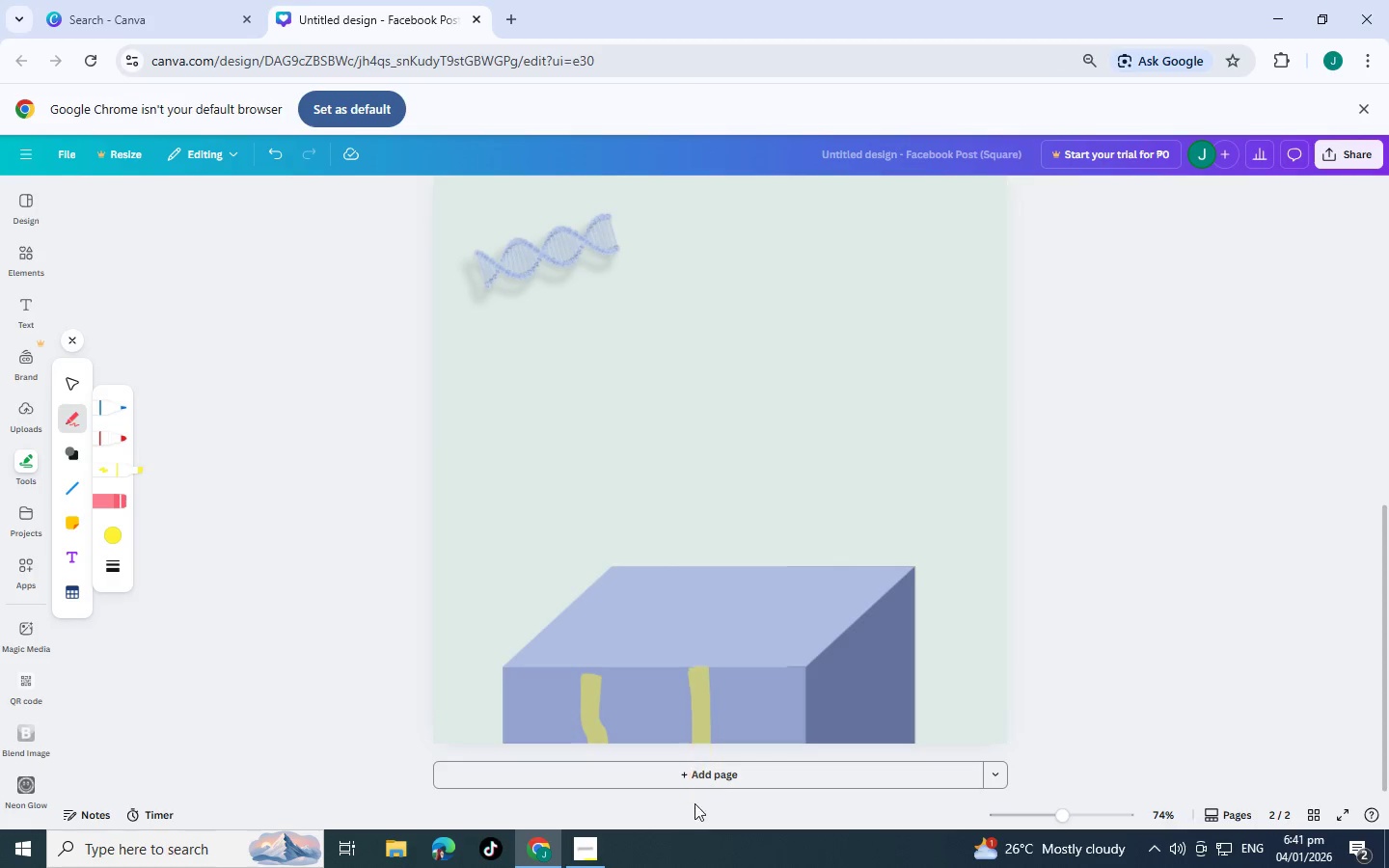 
key(Control+Z)
 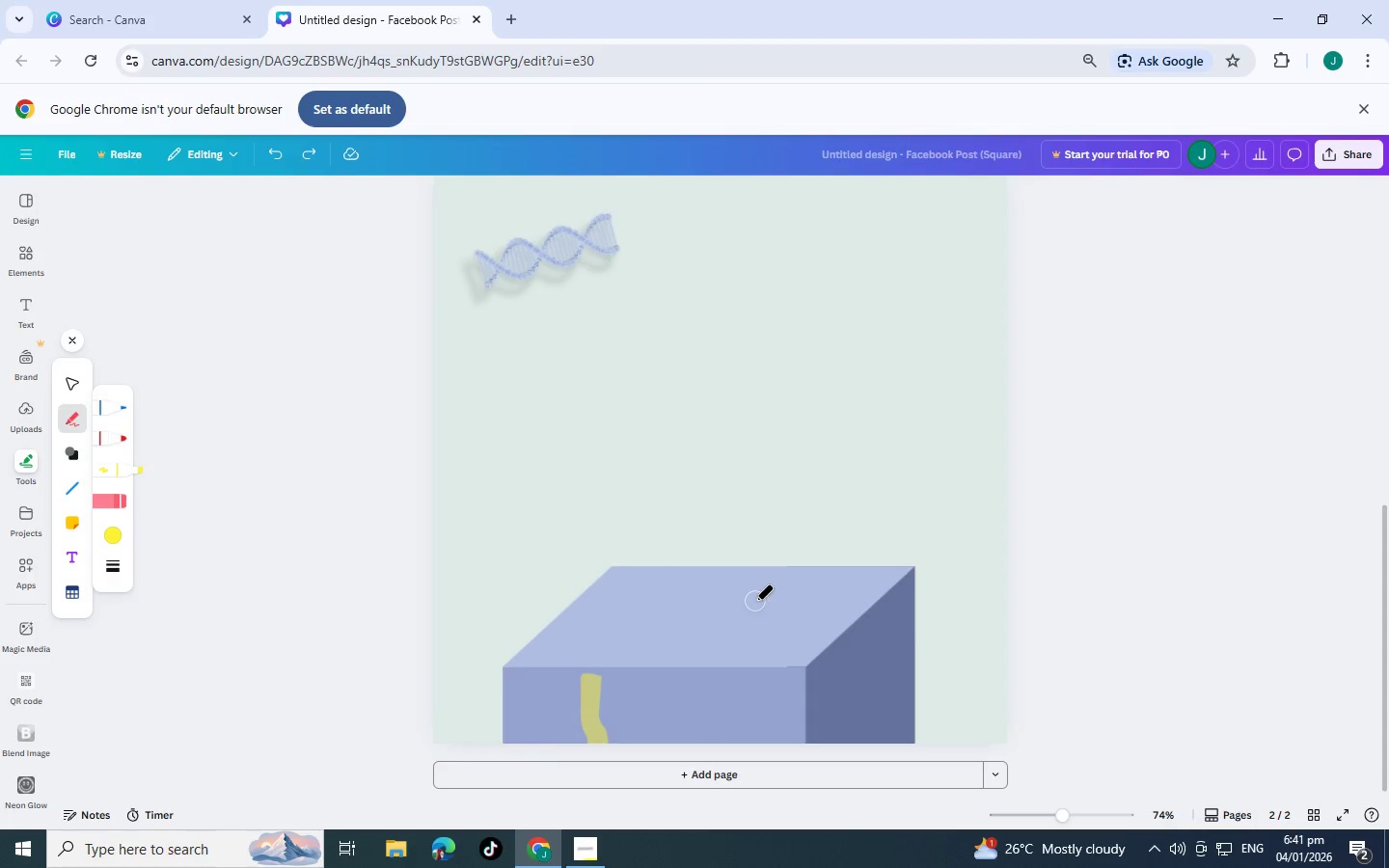 
key(Control+Z)
 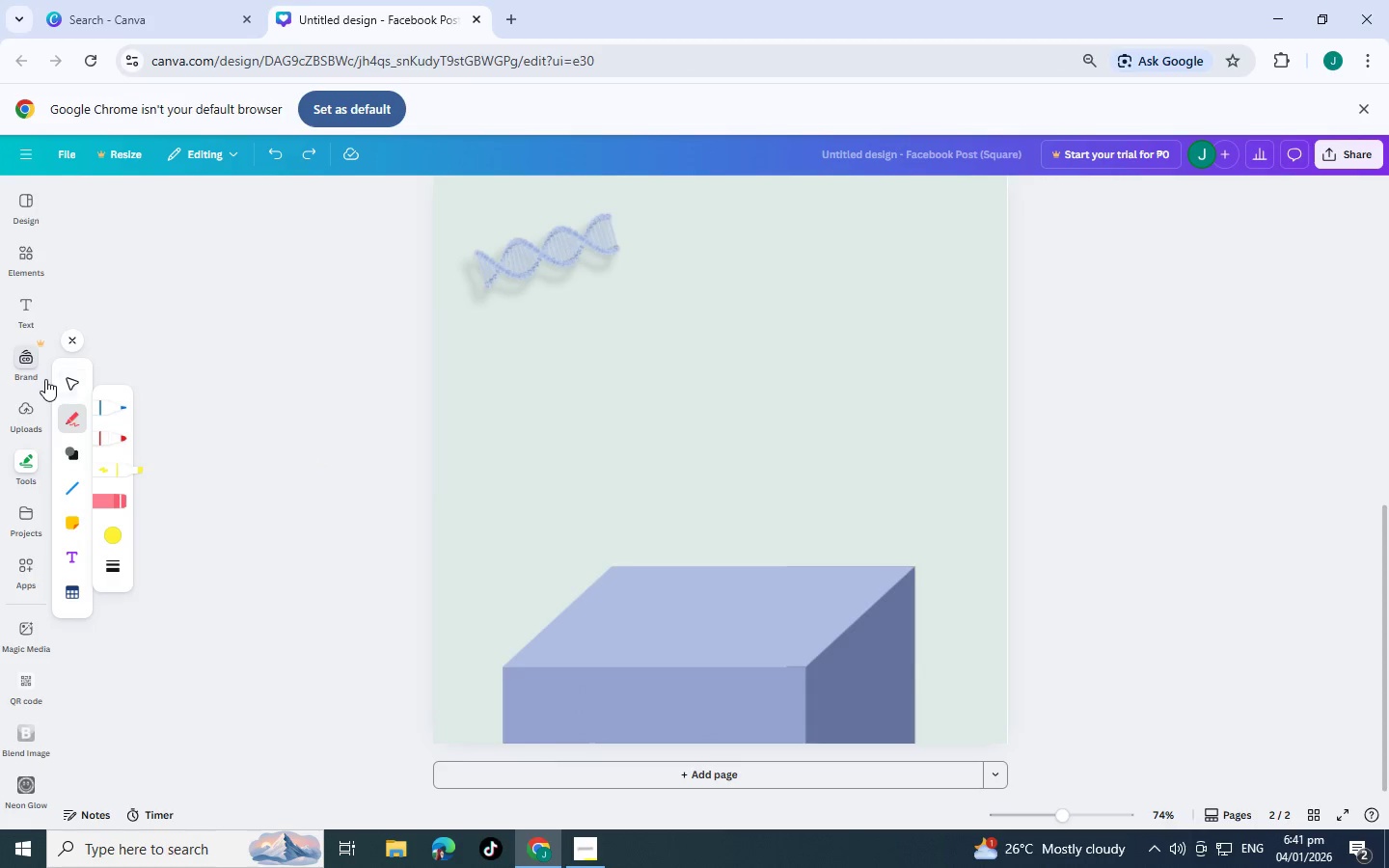 
left_click([75, 387])
 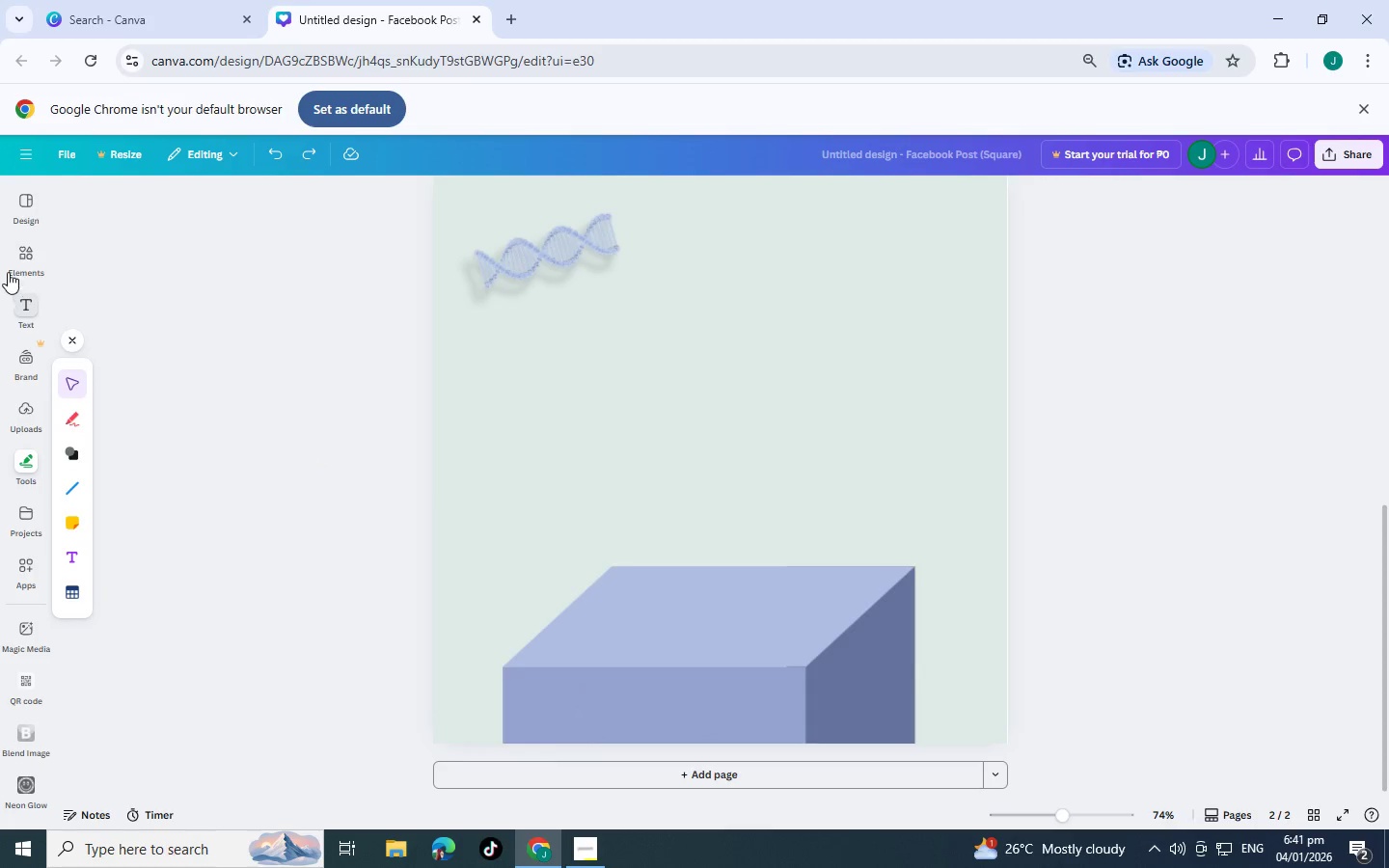 
left_click([9, 247])
 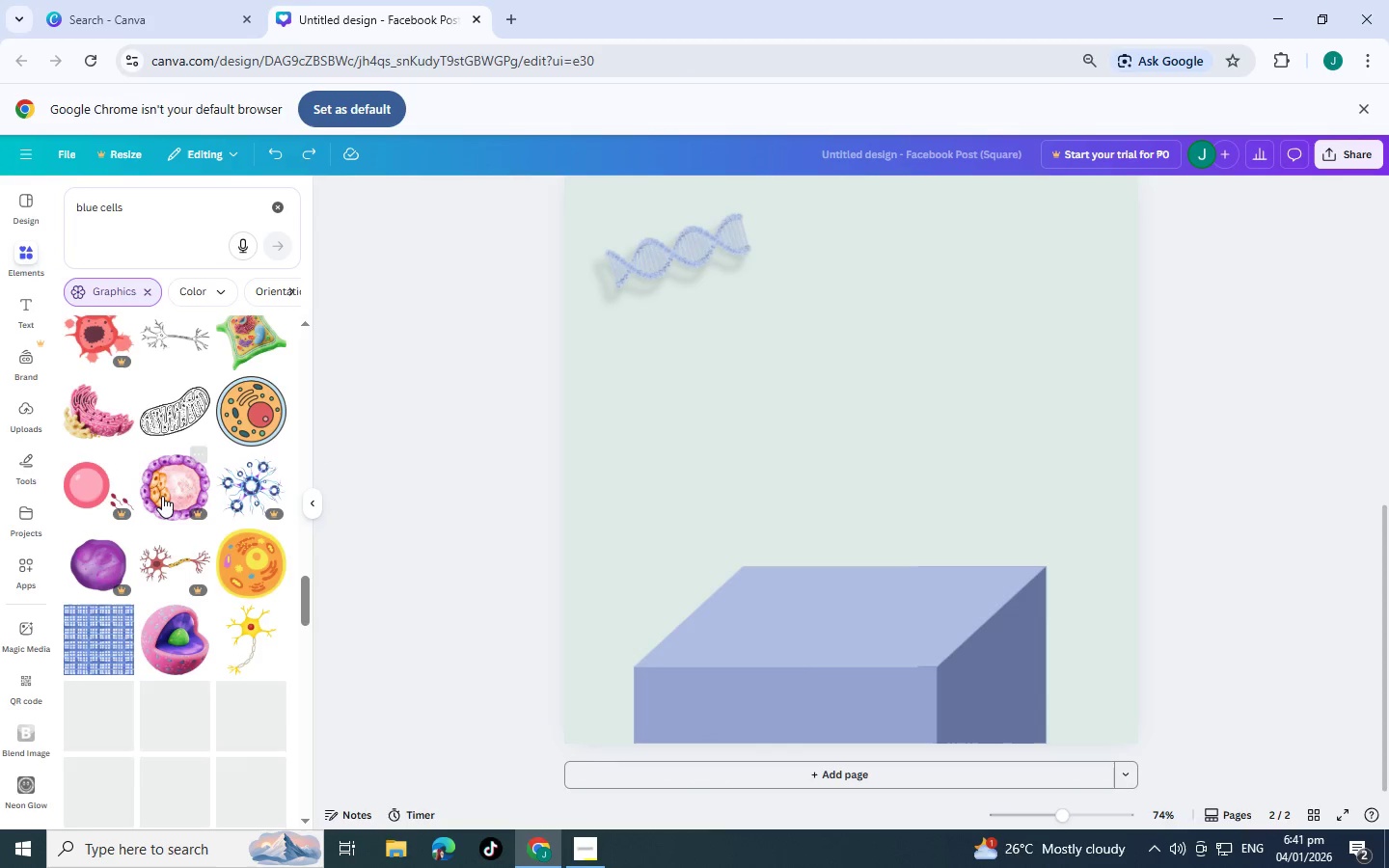 
scroll: coordinate [162, 496], scroll_direction: down, amount: 8.0
 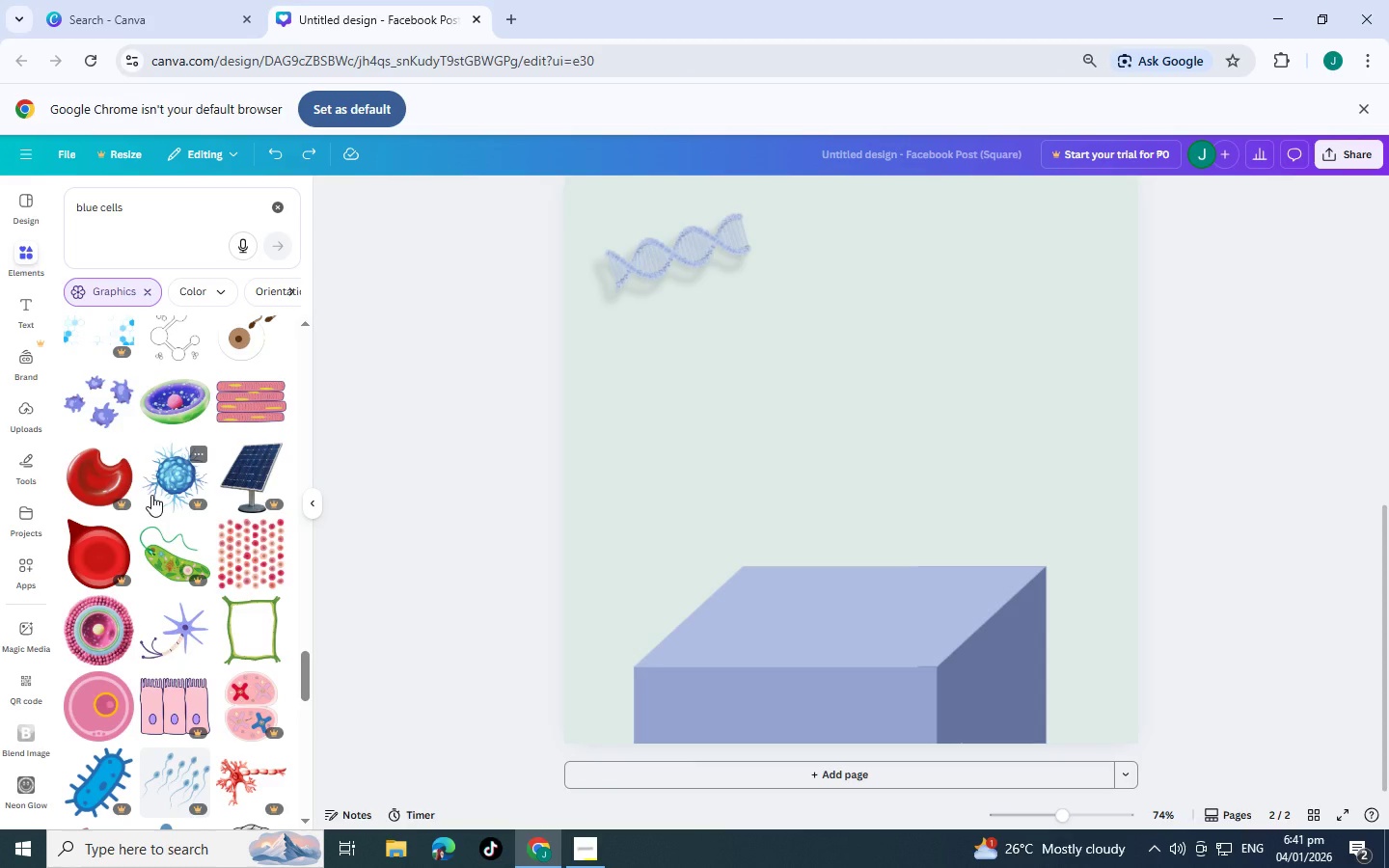 
wait(12.27)
 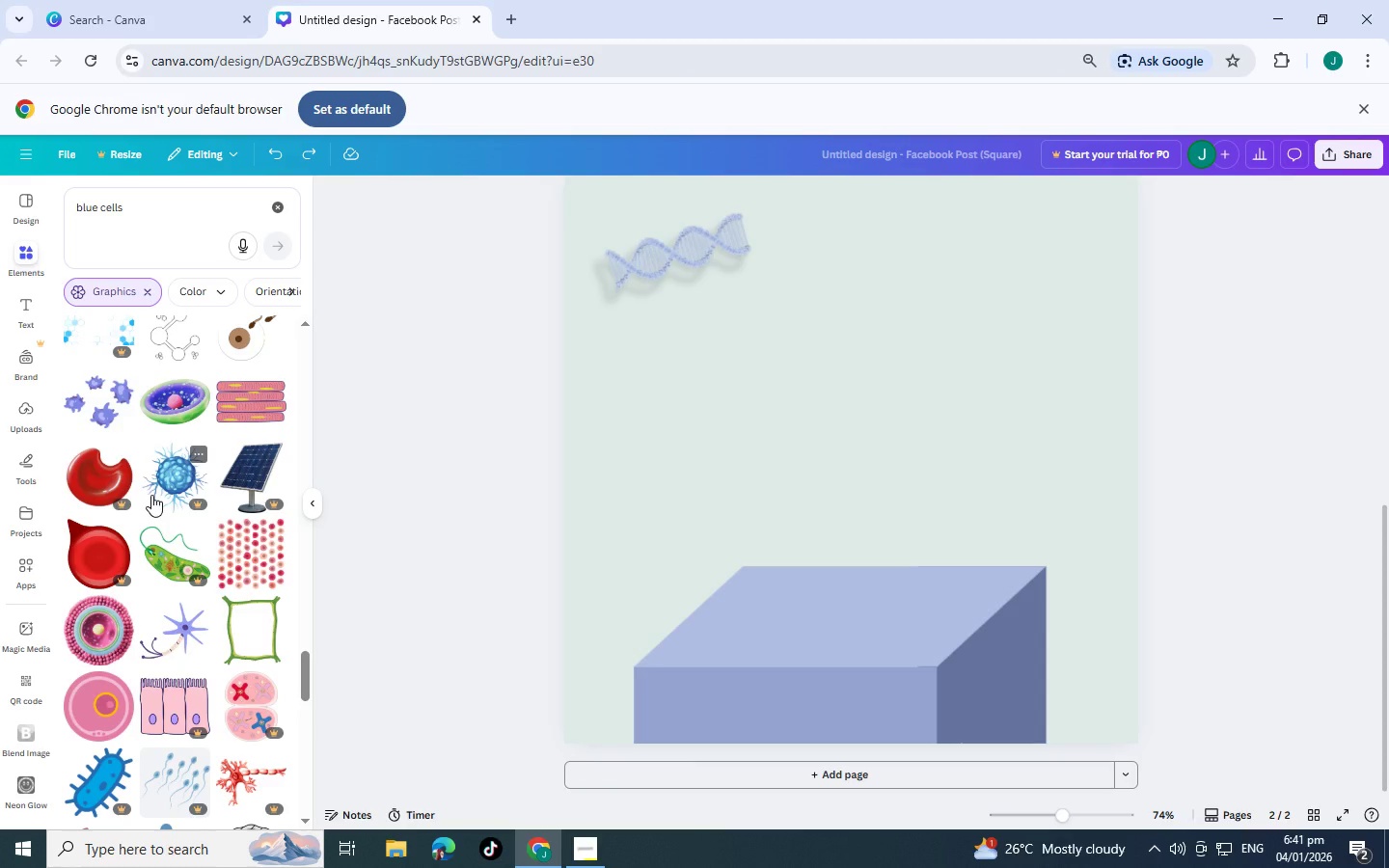 
scroll: coordinate [254, 625], scroll_direction: down, amount: 10.0
 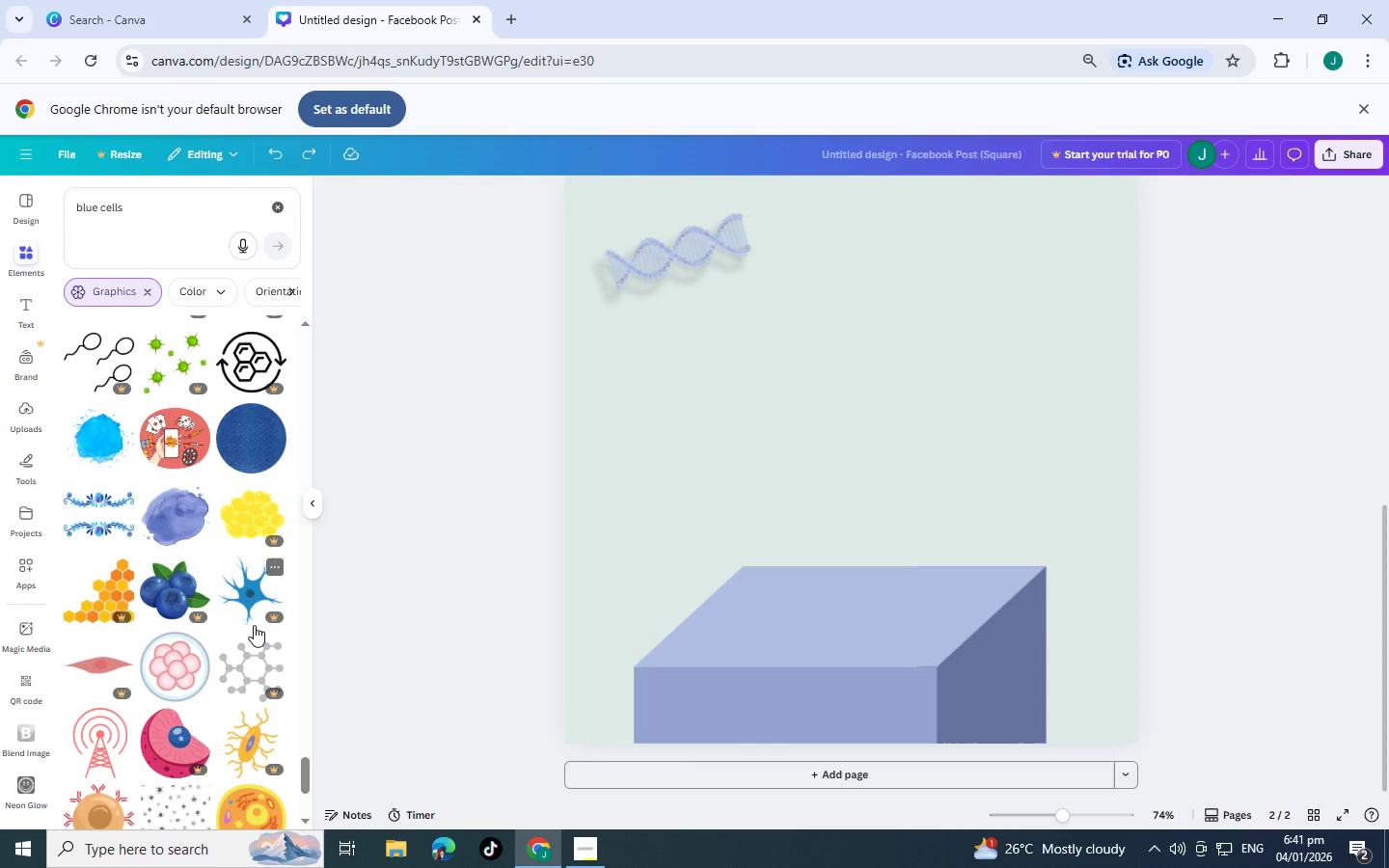 
scroll: coordinate [254, 625], scroll_direction: down, amount: 5.0
 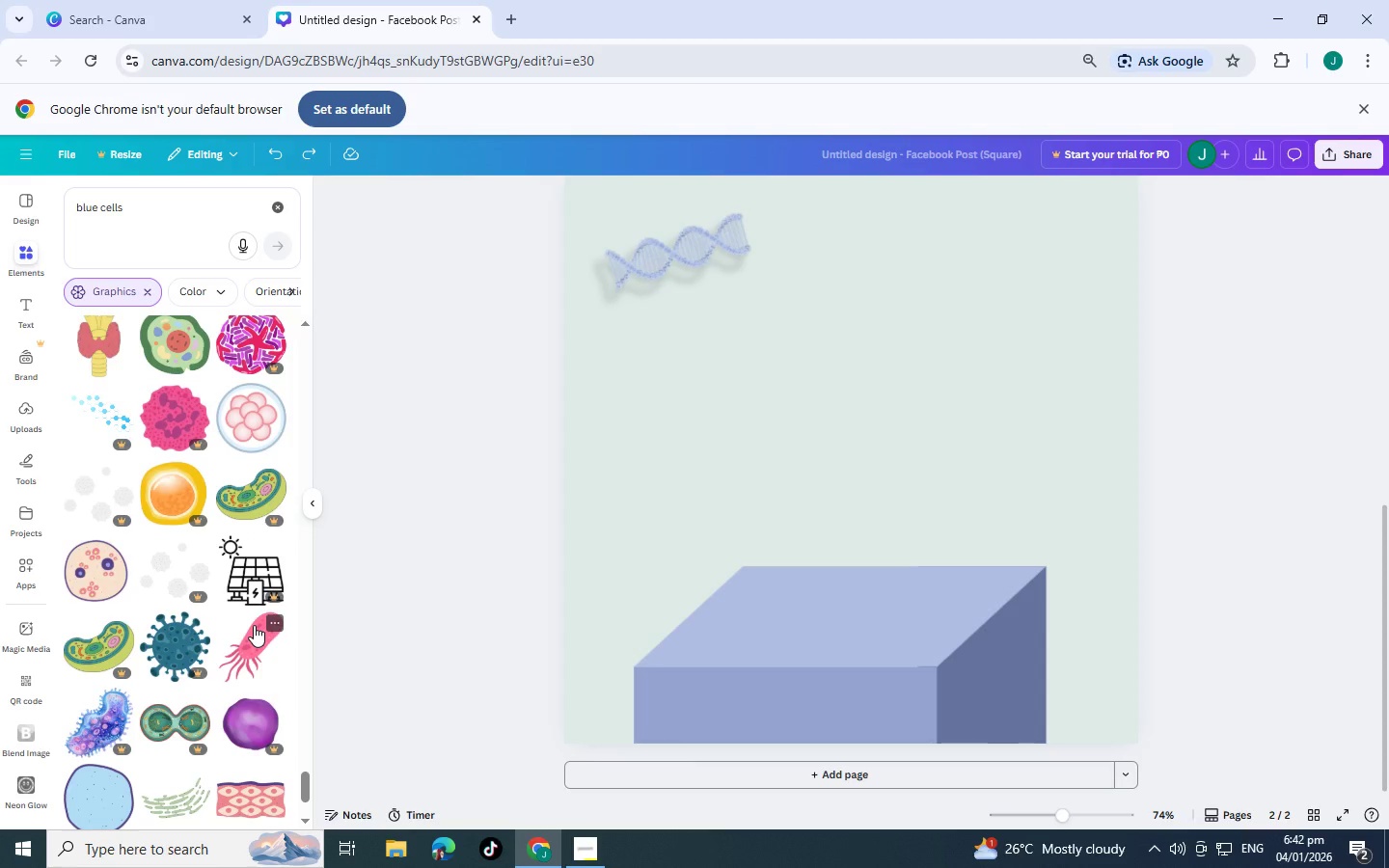 
scroll: coordinate [254, 625], scroll_direction: down, amount: 10.0
 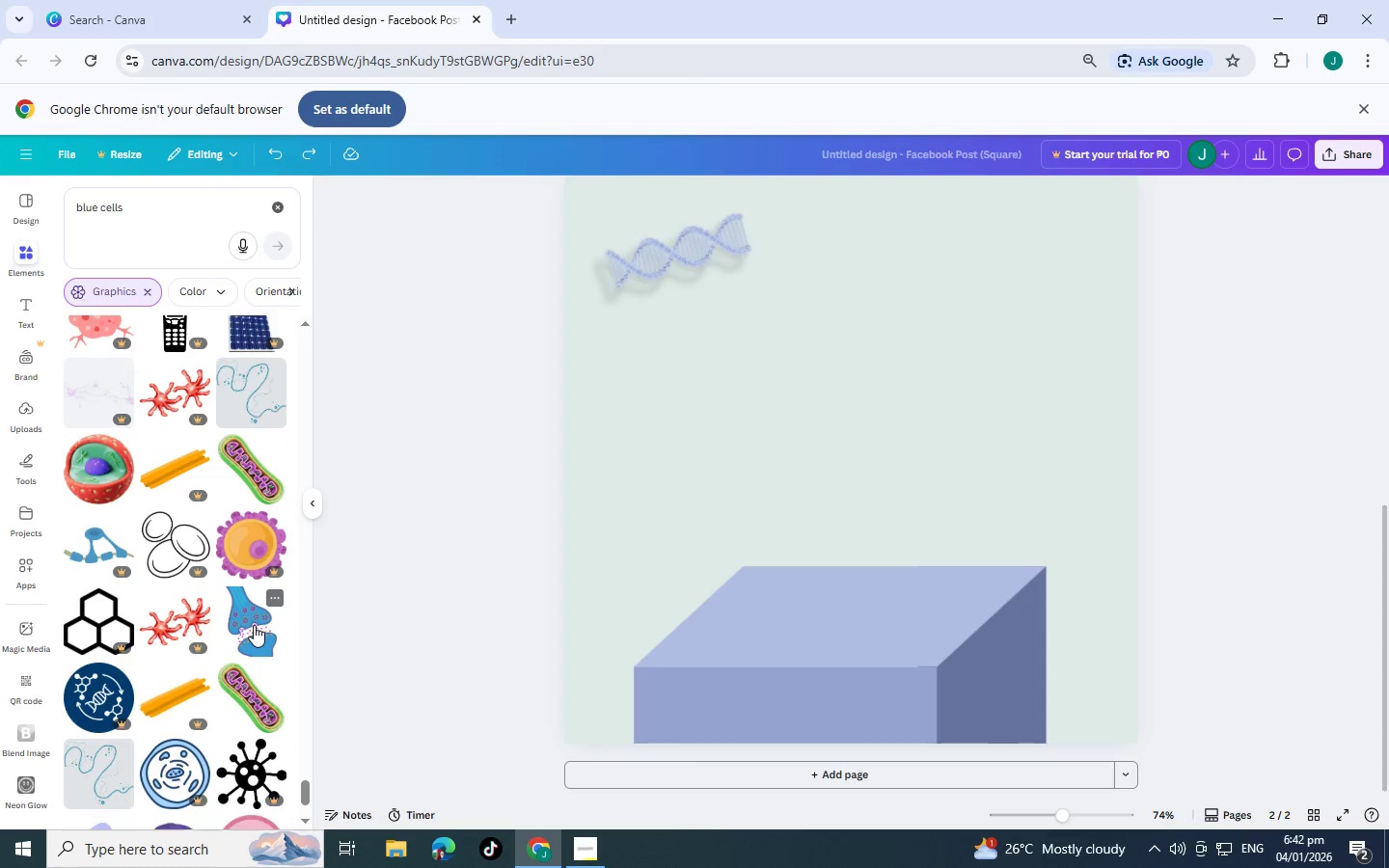 
scroll: coordinate [254, 625], scroll_direction: down, amount: 12.0
 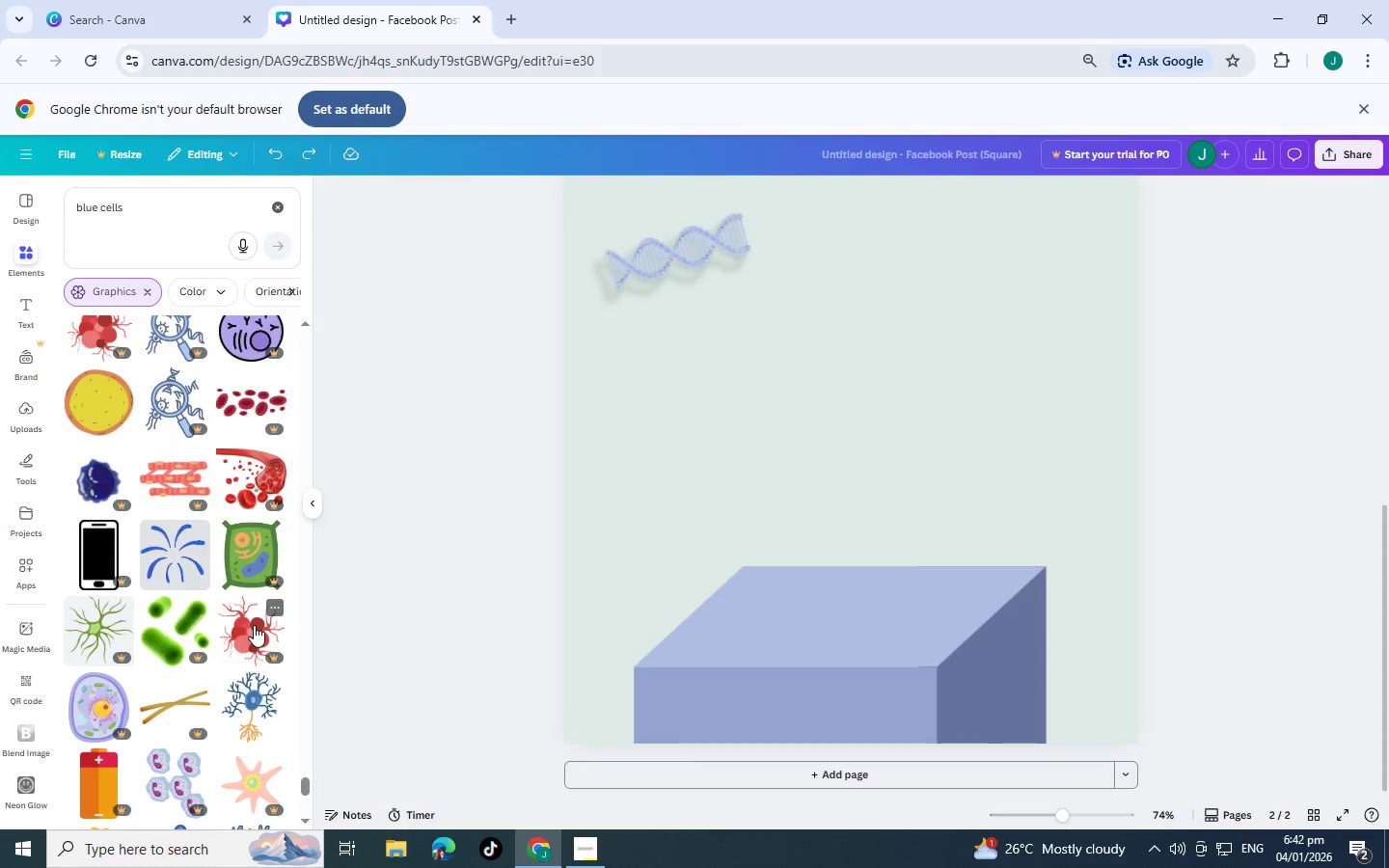 
scroll: coordinate [257, 670], scroll_direction: down, amount: 6.0
 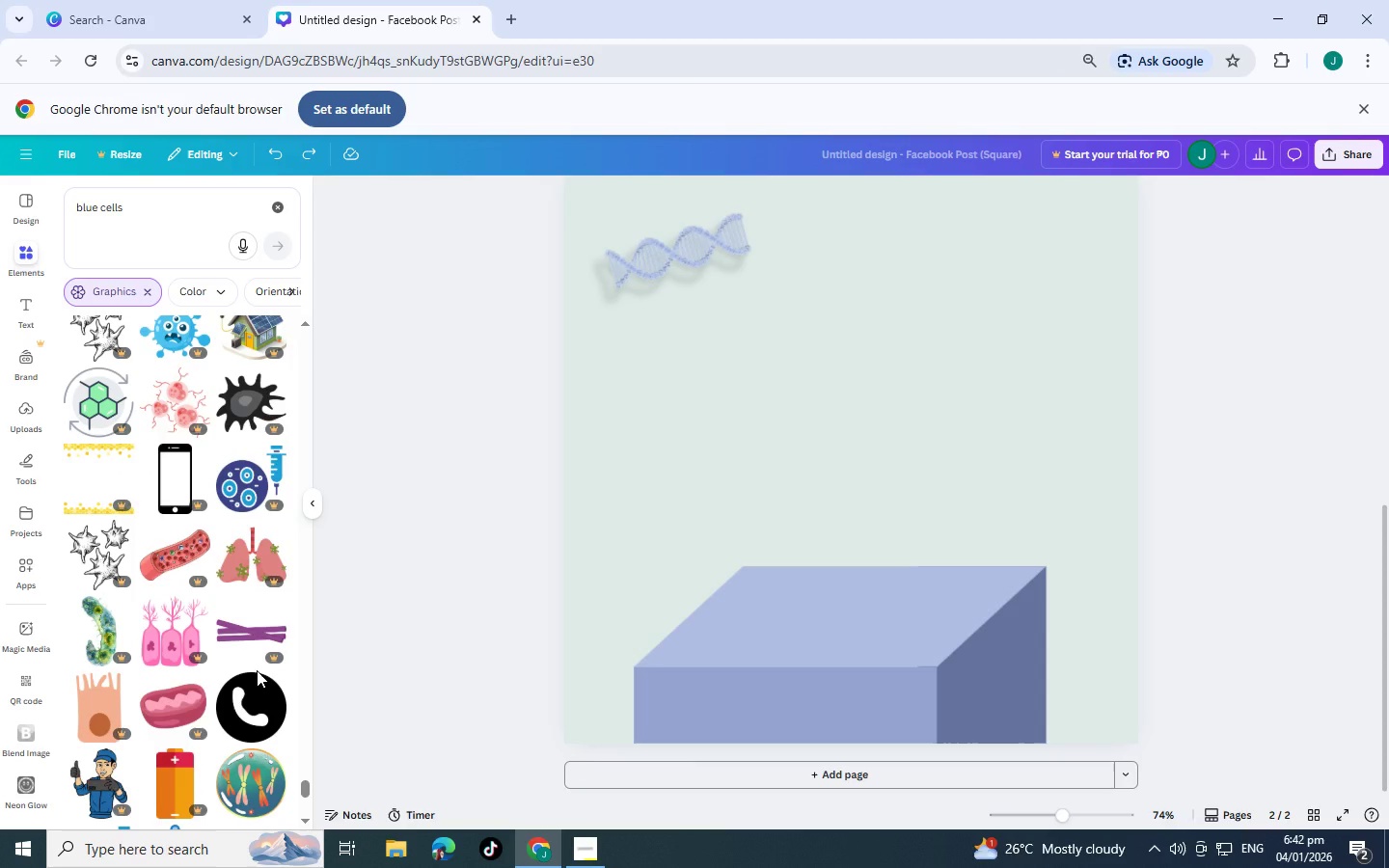 
wait(7.8)
 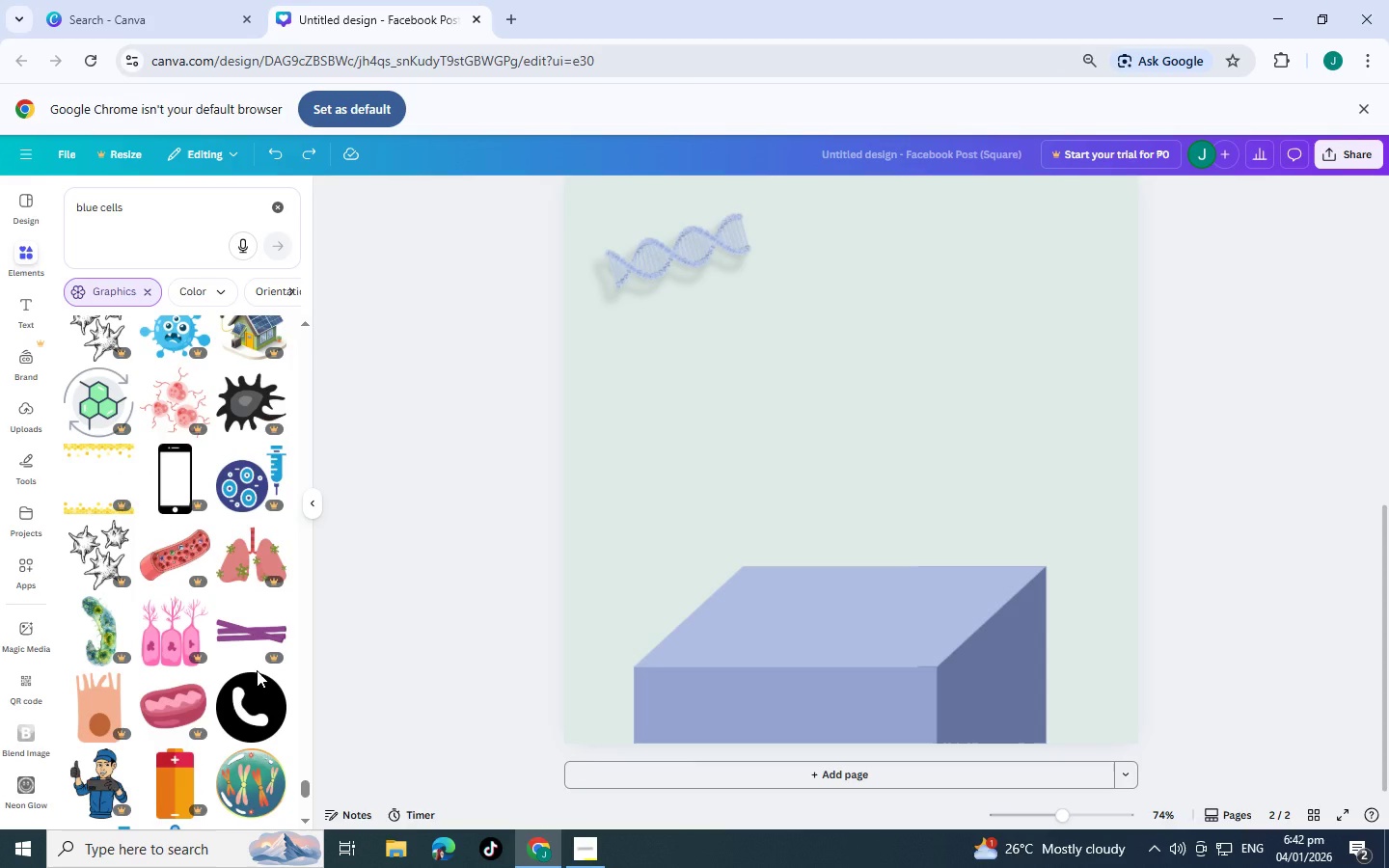 
scroll: coordinate [257, 670], scroll_direction: down, amount: 8.0
 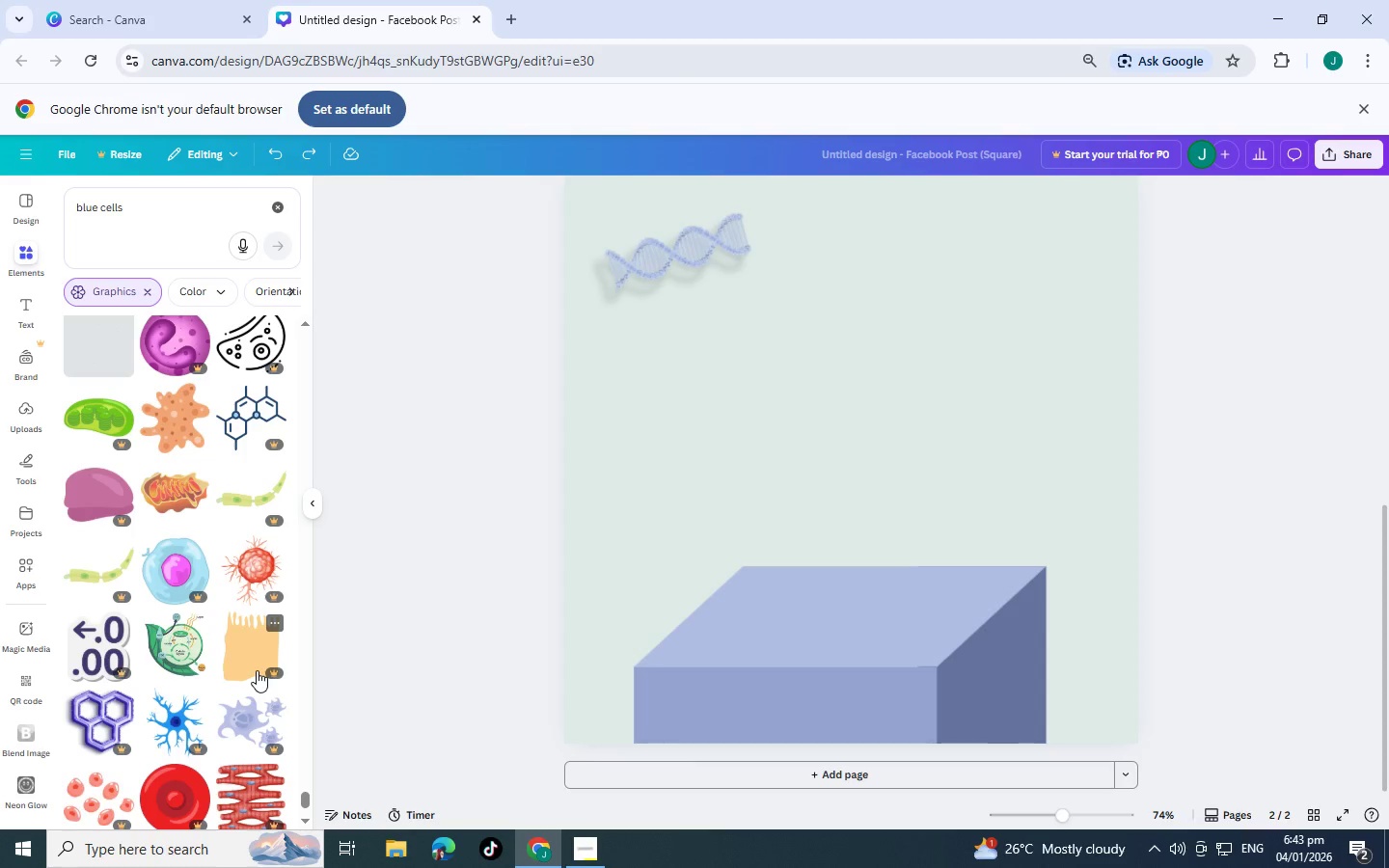 
wait(15.38)
 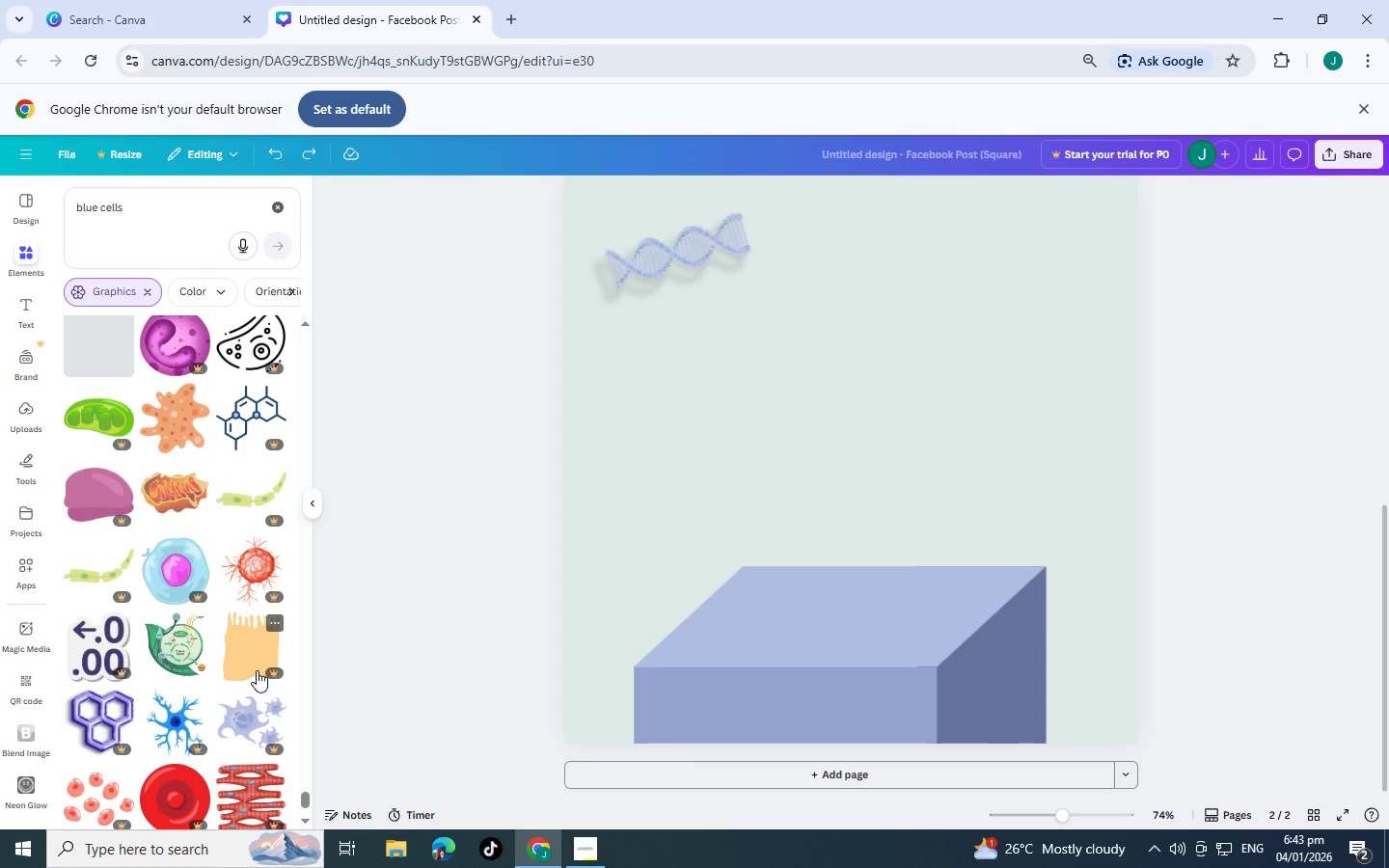 
scroll: coordinate [257, 670], scroll_direction: down, amount: 1.0
 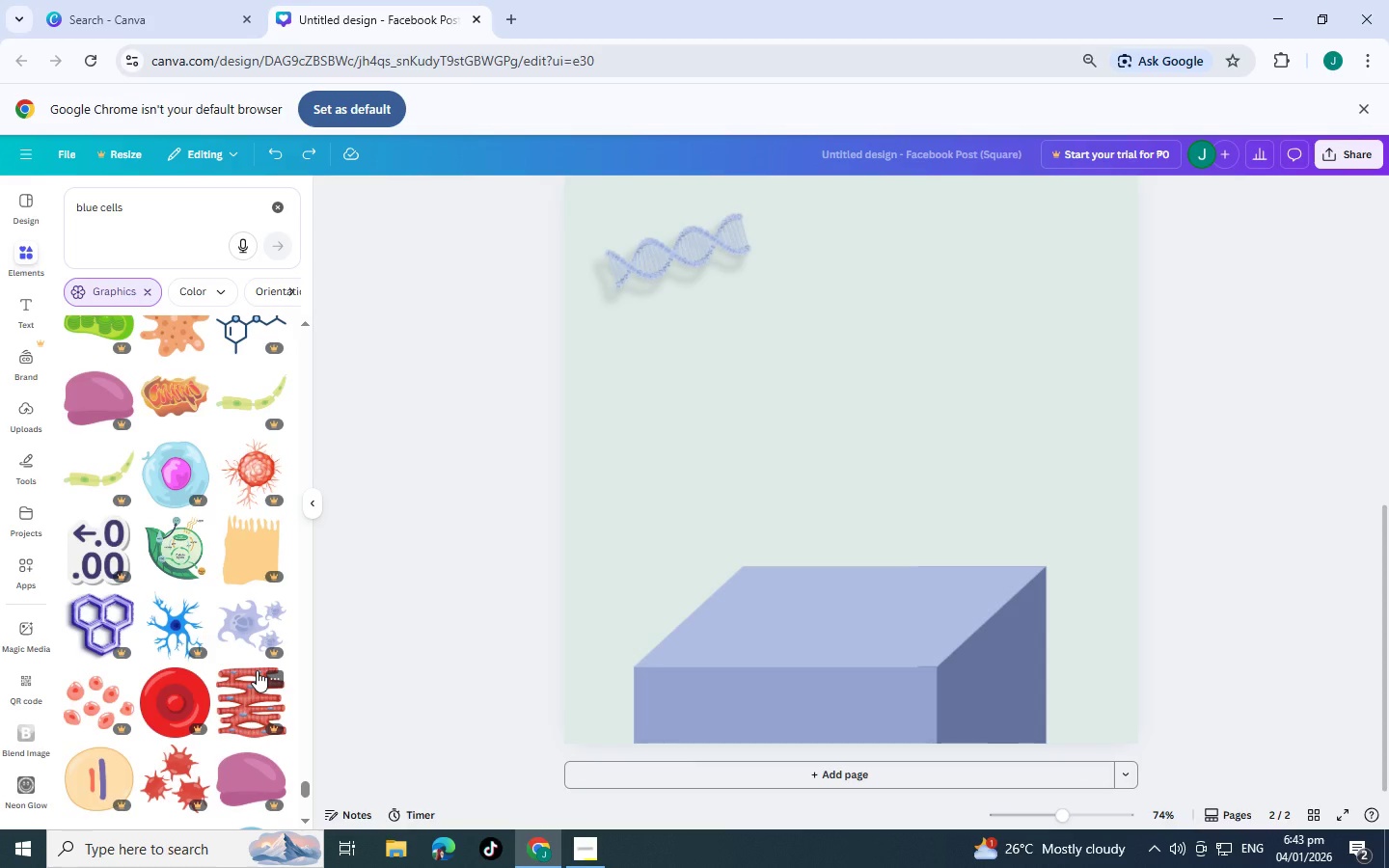 
wait(13.91)
 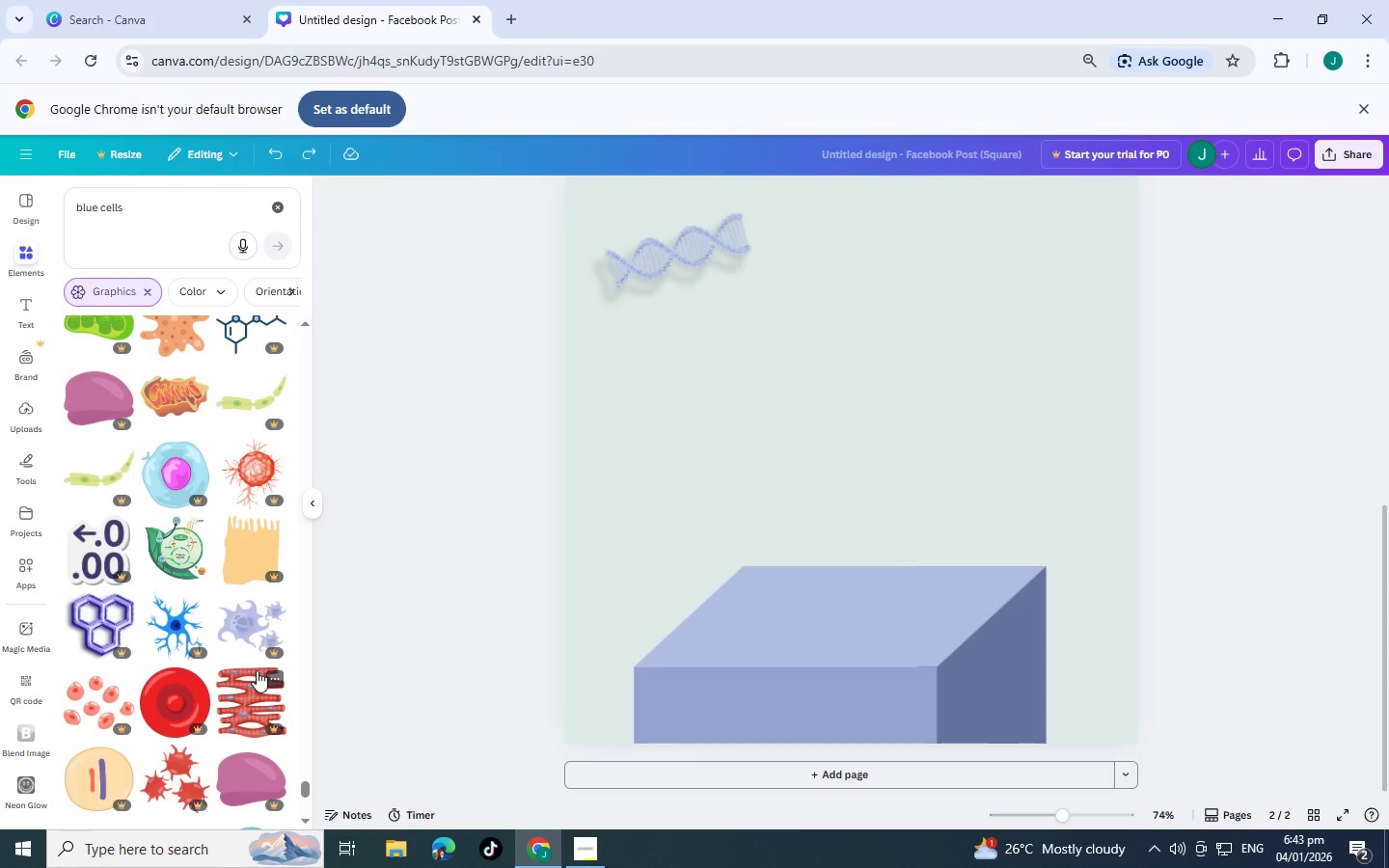 
scroll: coordinate [257, 670], scroll_direction: down, amount: 4.0
 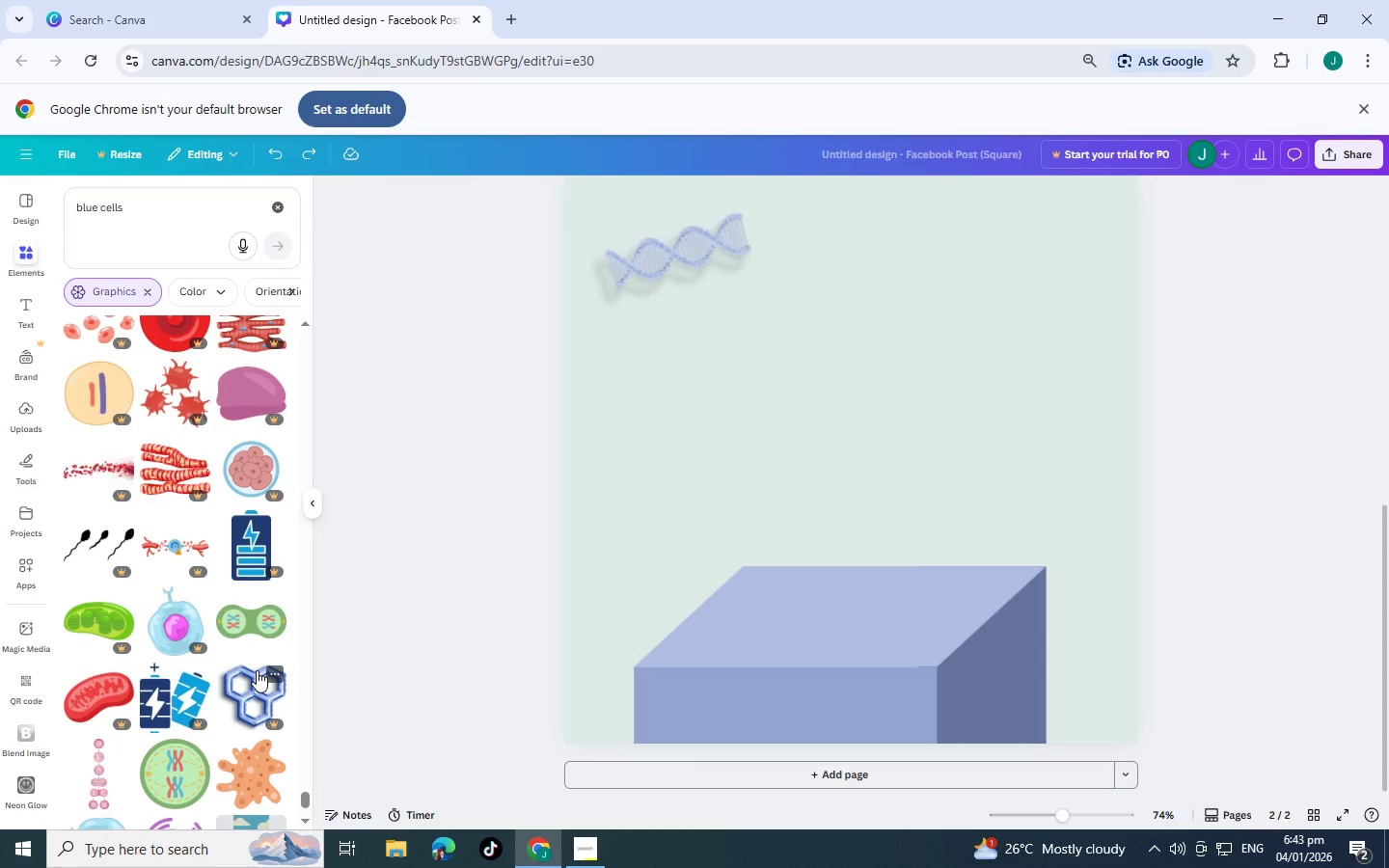 
wait(5.03)
 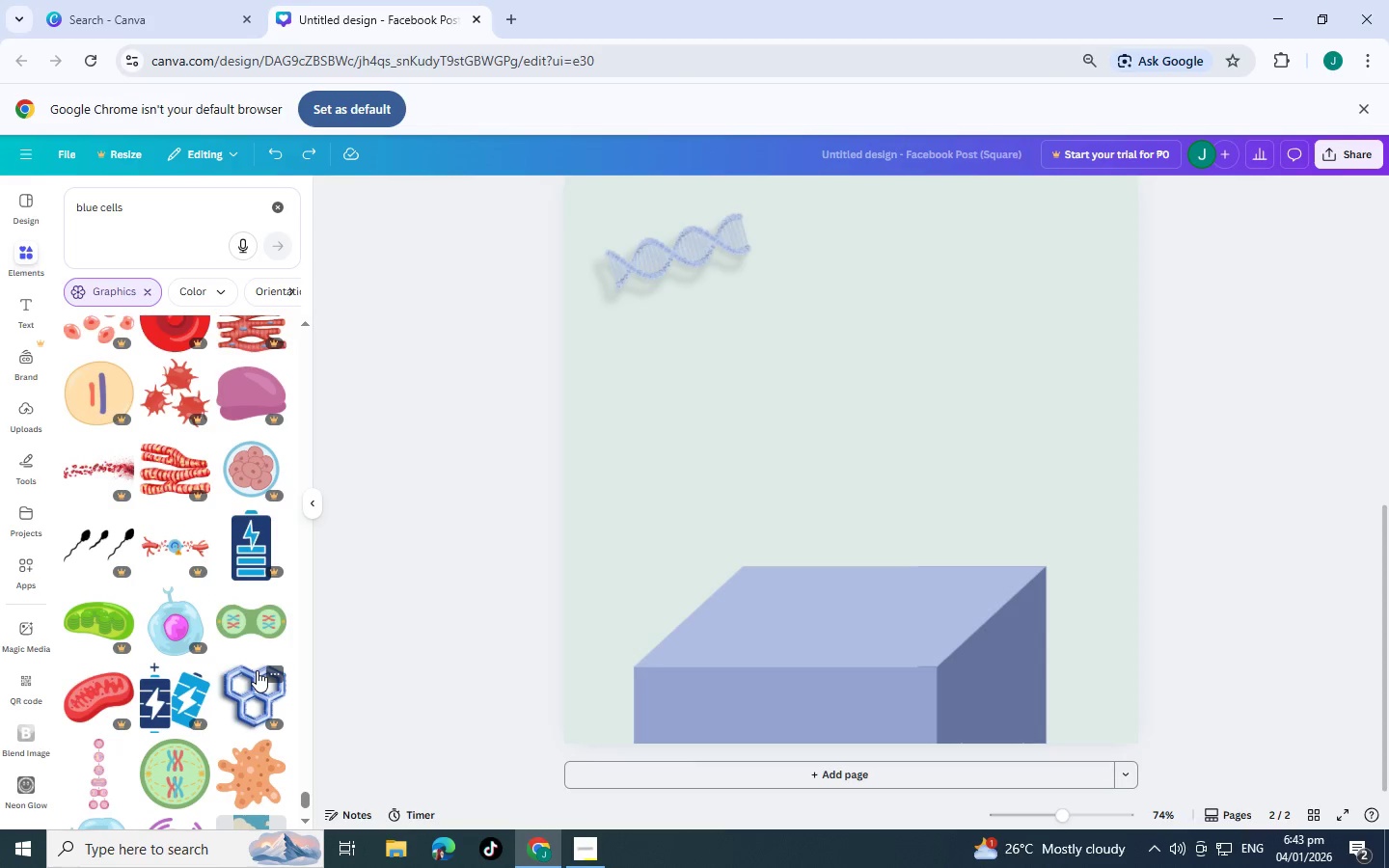 
scroll: coordinate [257, 670], scroll_direction: down, amount: 4.0
 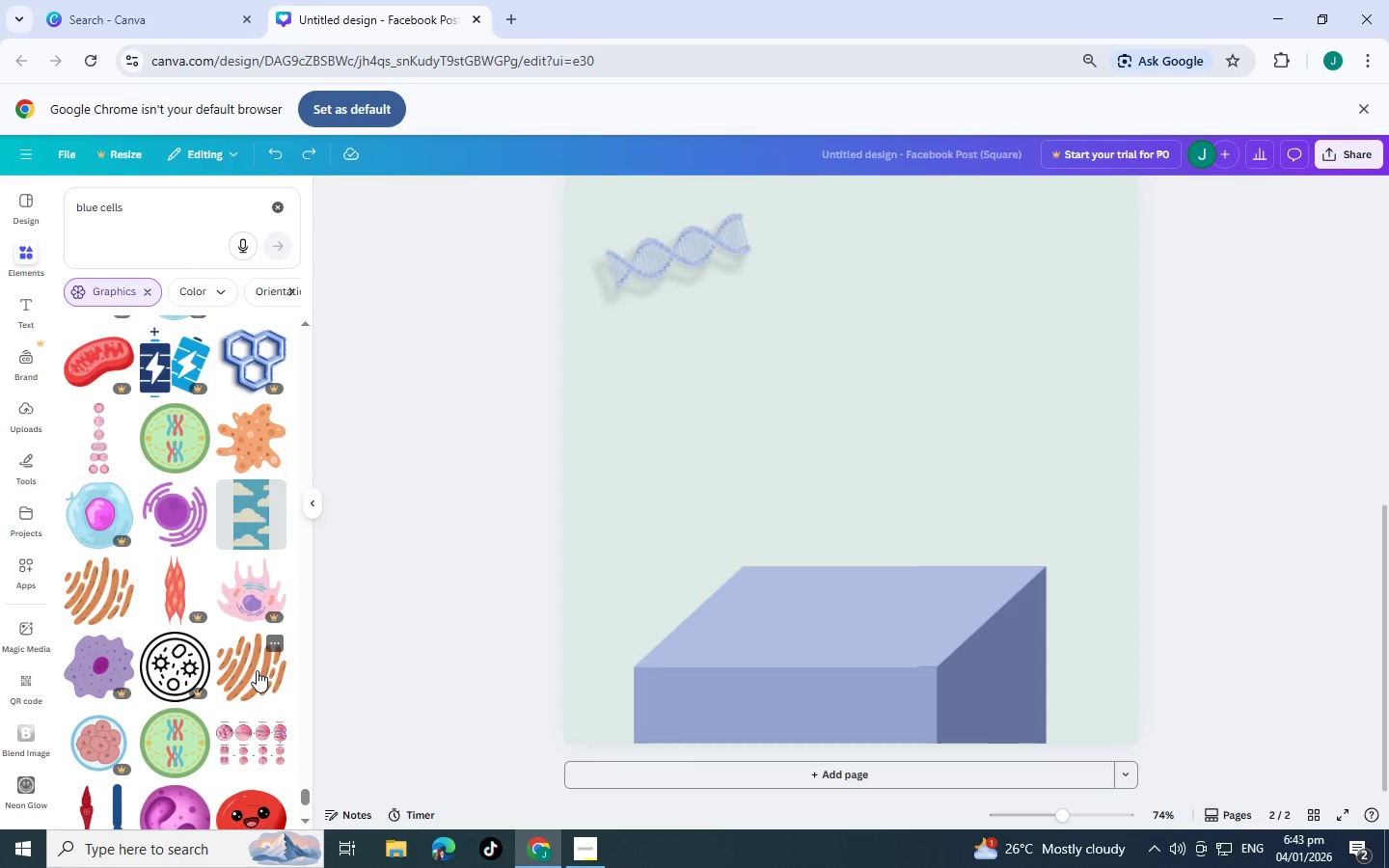 
wait(6.15)
 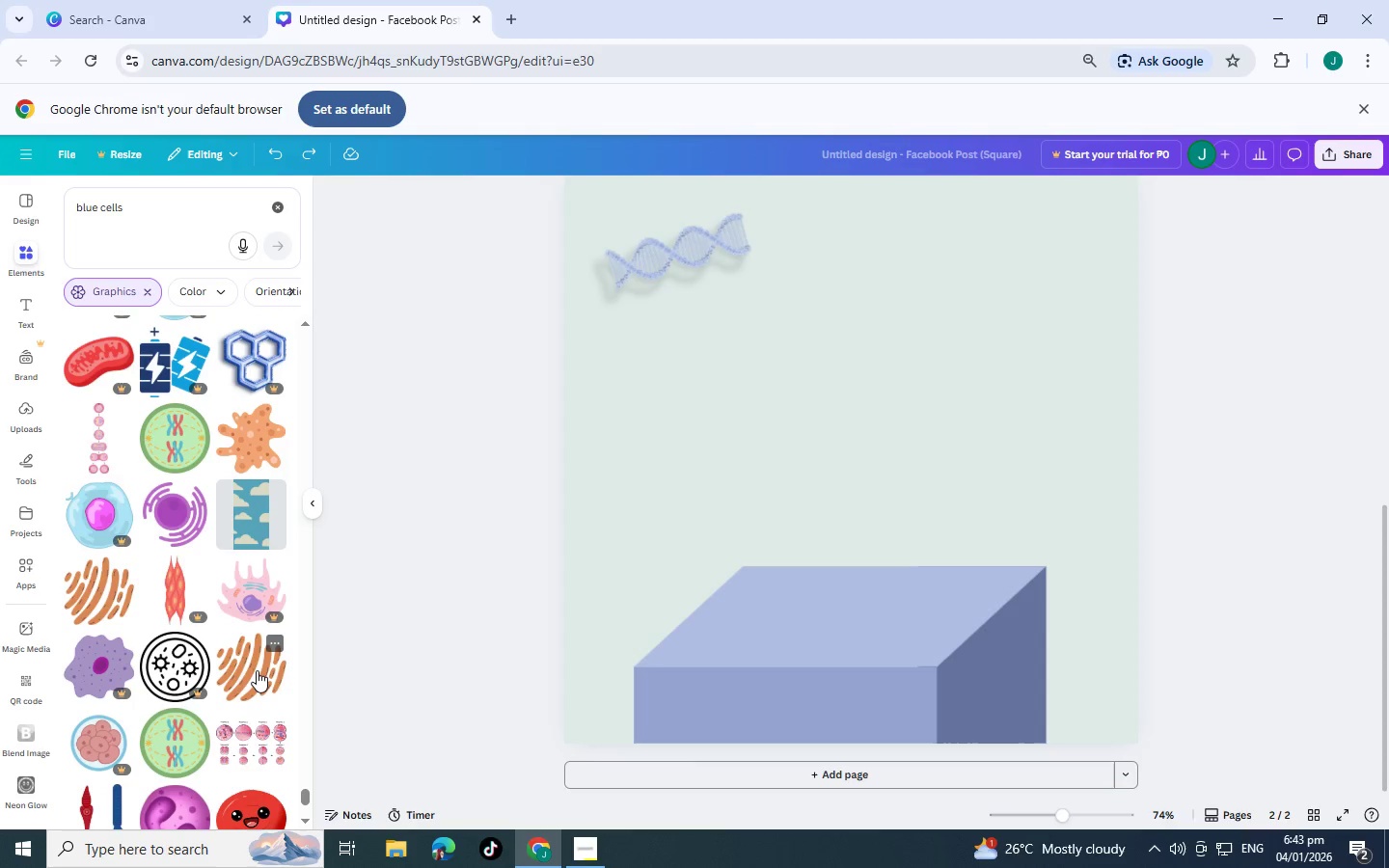 
scroll: coordinate [257, 670], scroll_direction: down, amount: 1.0
 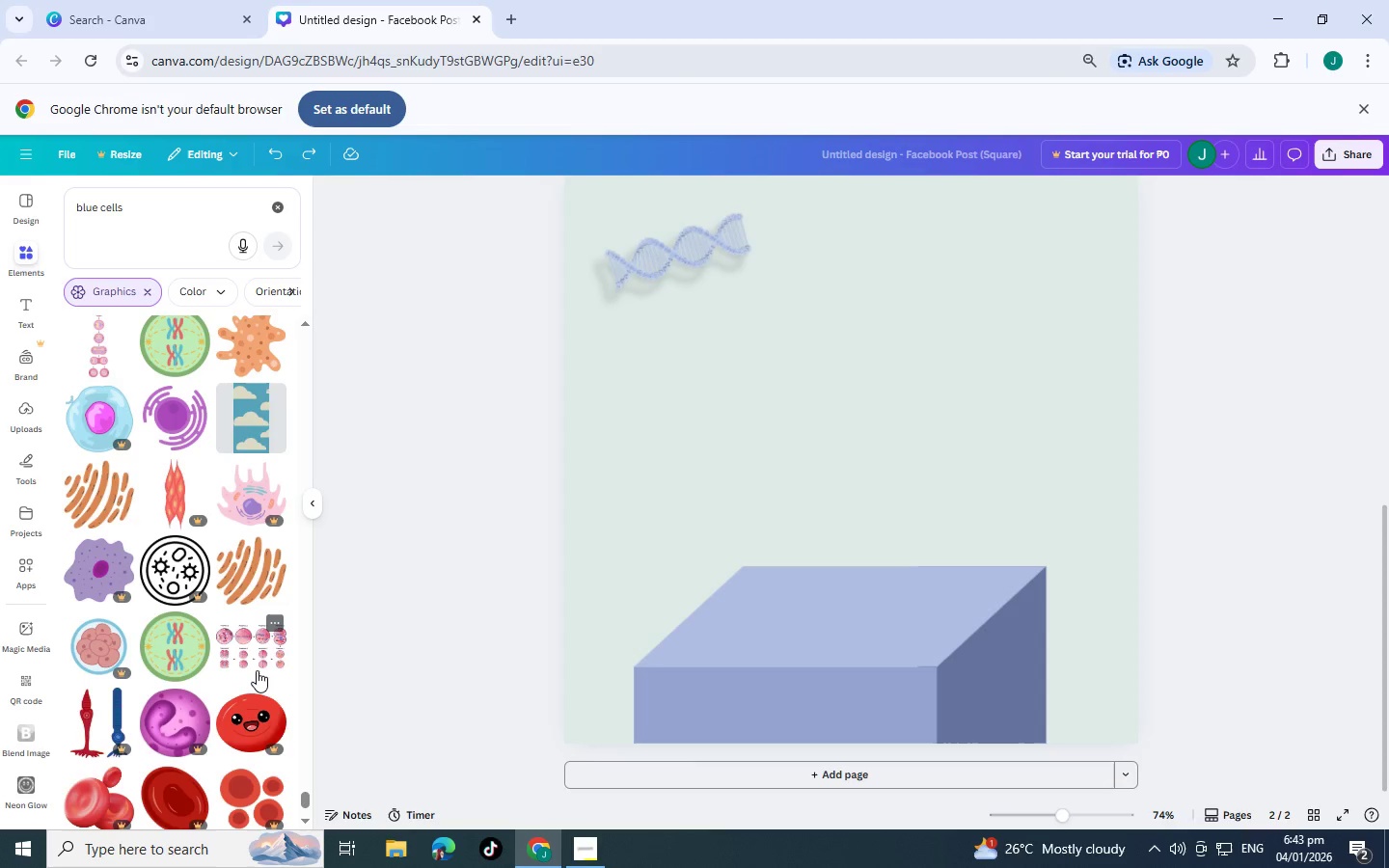 
wait(5.35)
 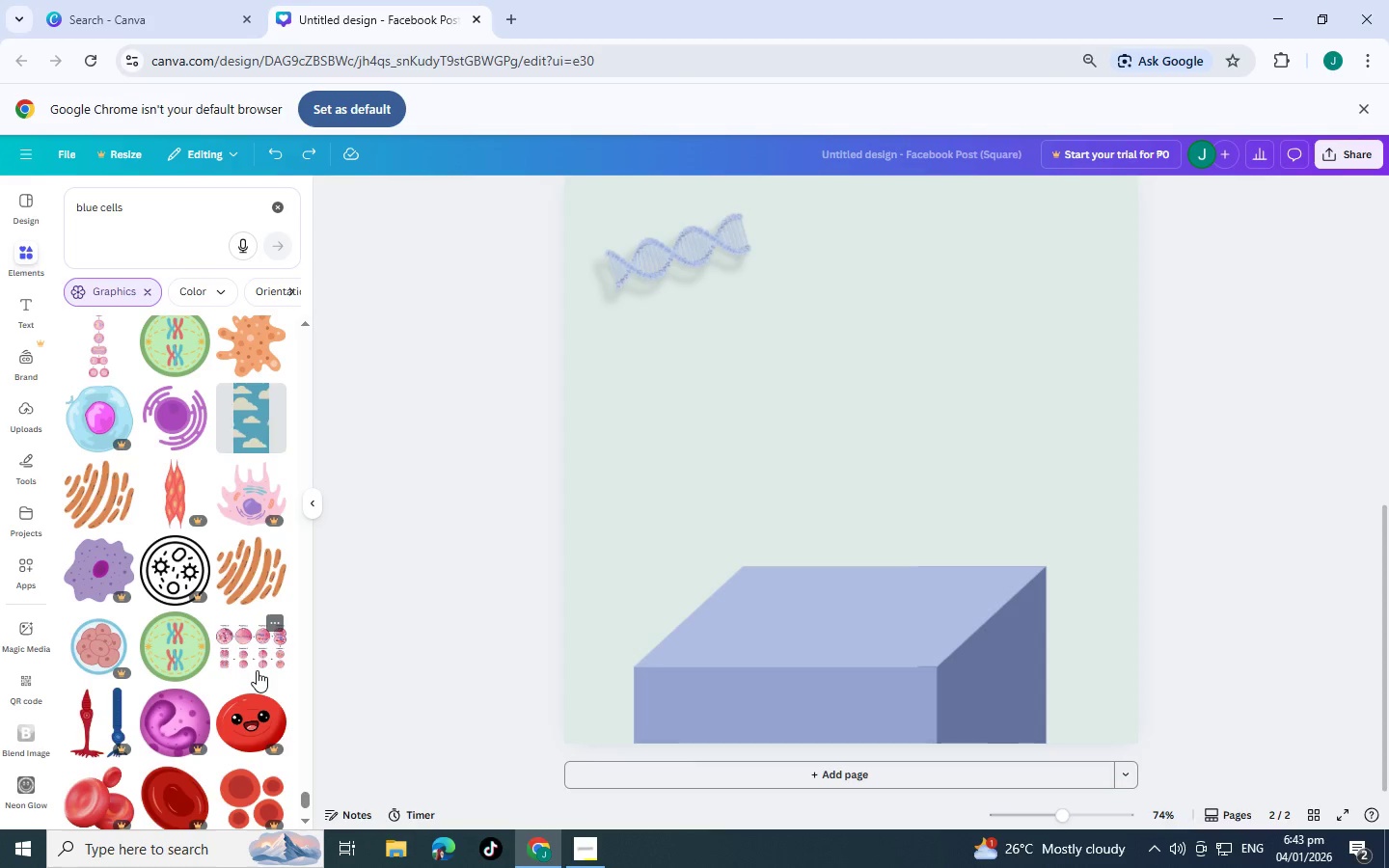 
scroll: coordinate [257, 670], scroll_direction: down, amount: 4.0
 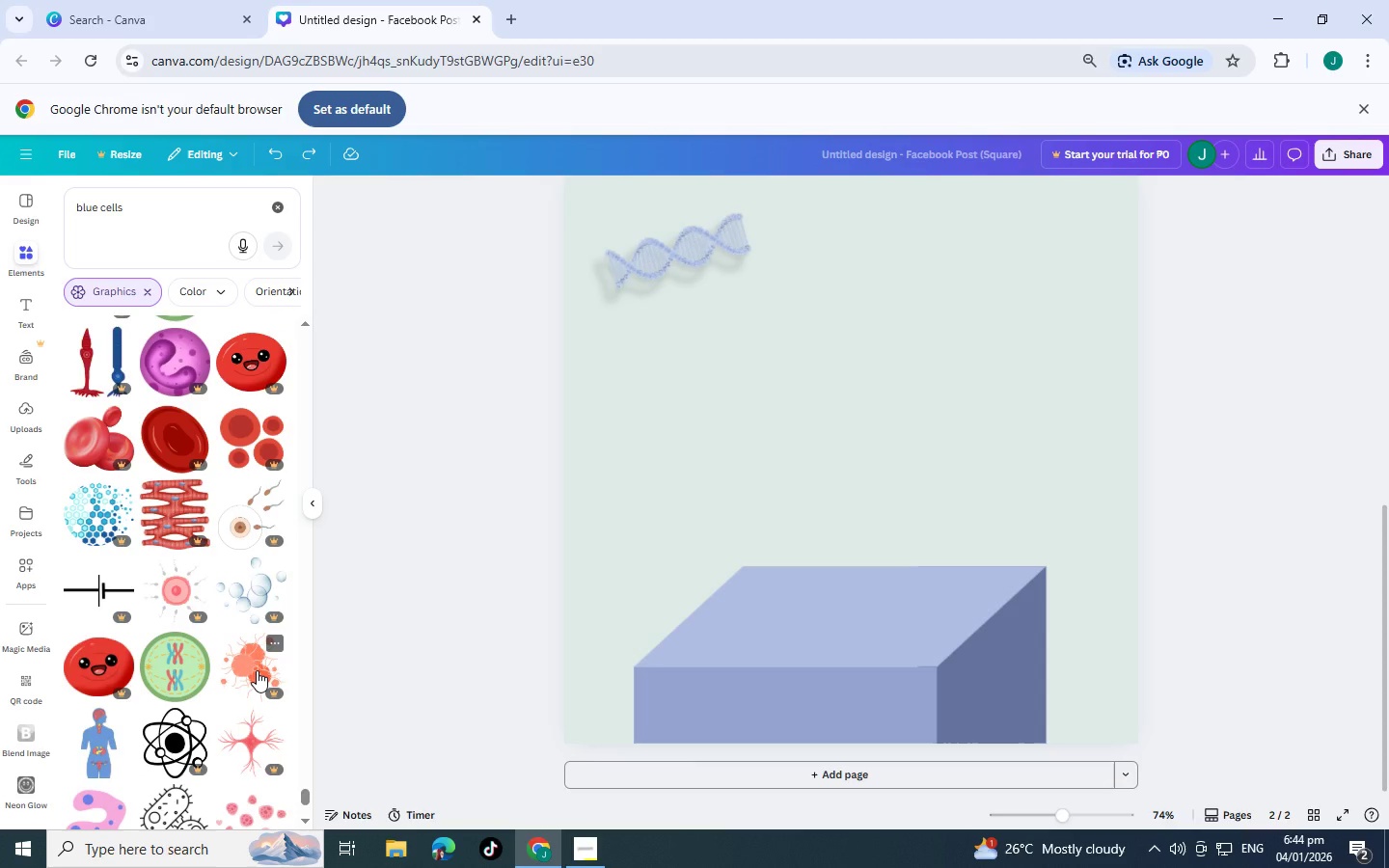 
wait(5.54)
 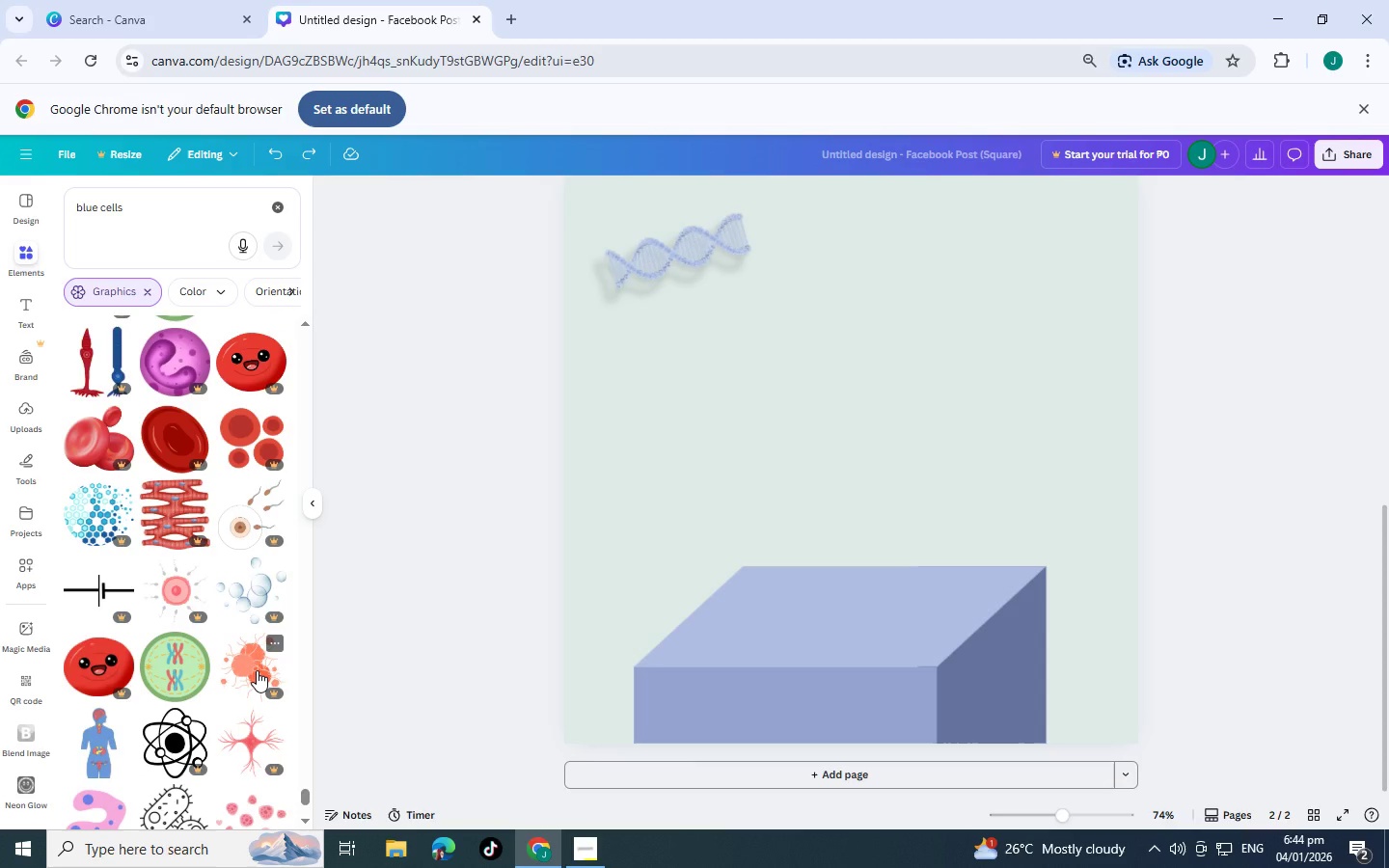 
scroll: coordinate [257, 670], scroll_direction: down, amount: 1.0
 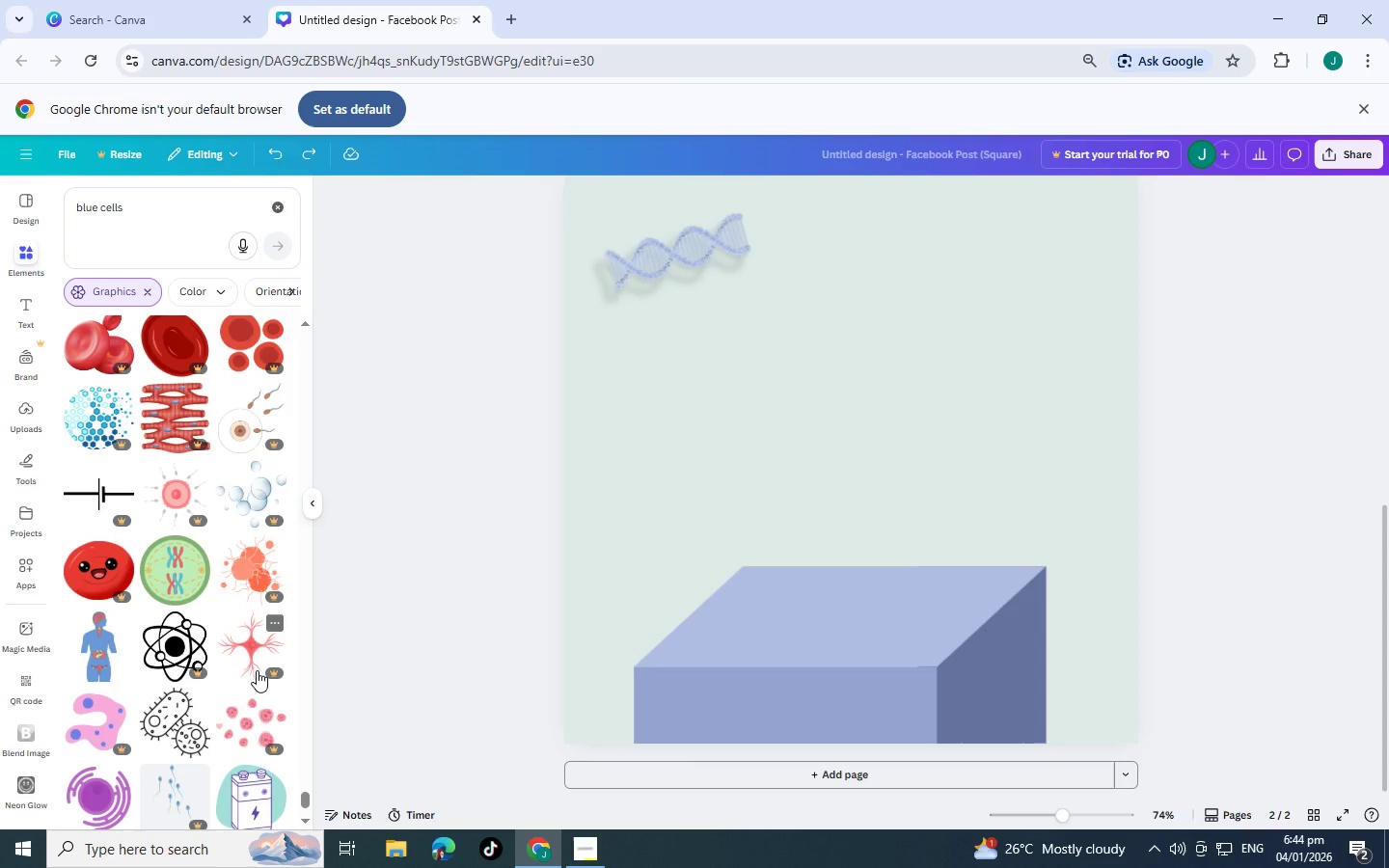 
wait(6.81)
 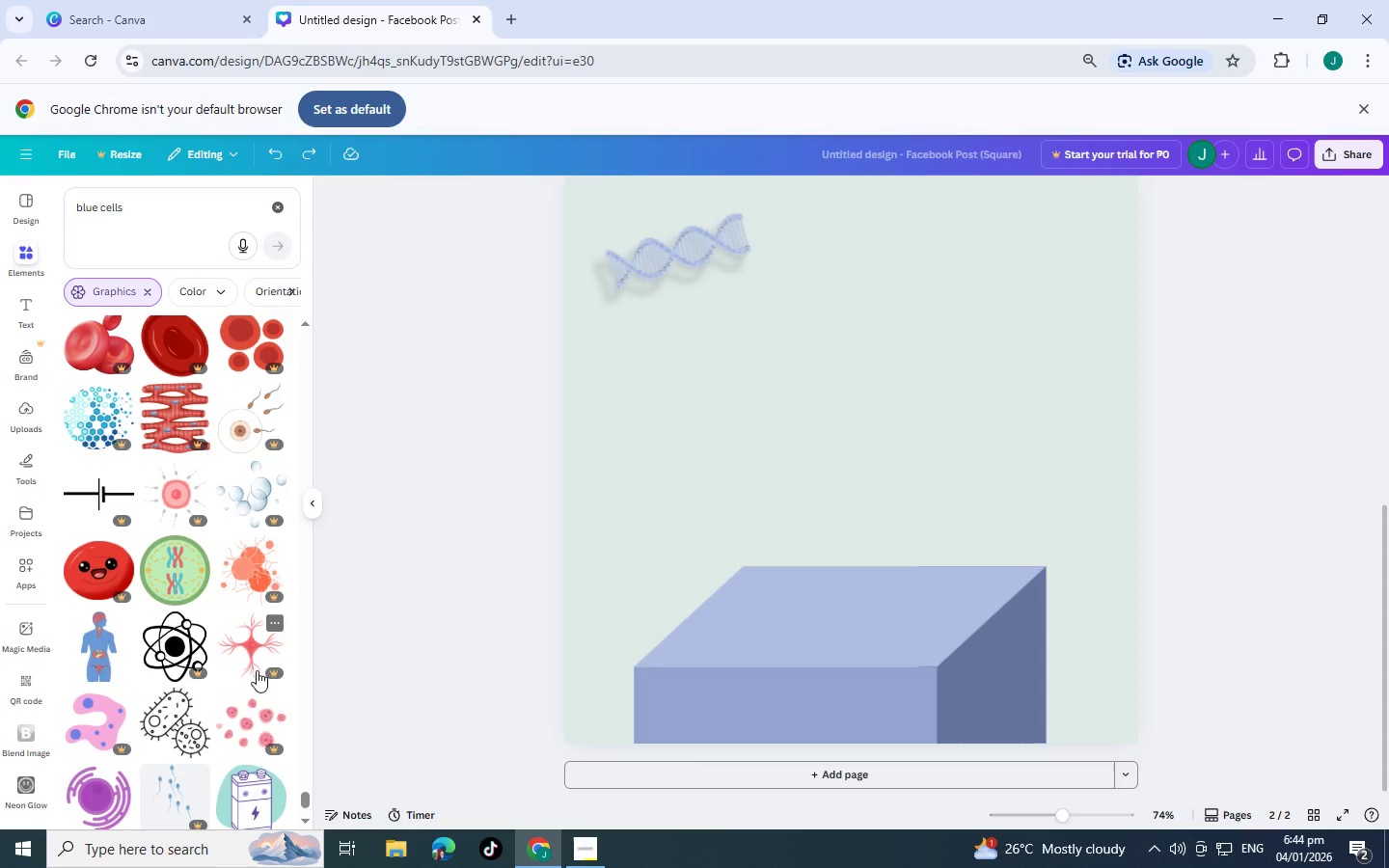 
scroll: coordinate [257, 670], scroll_direction: down, amount: 2.0
 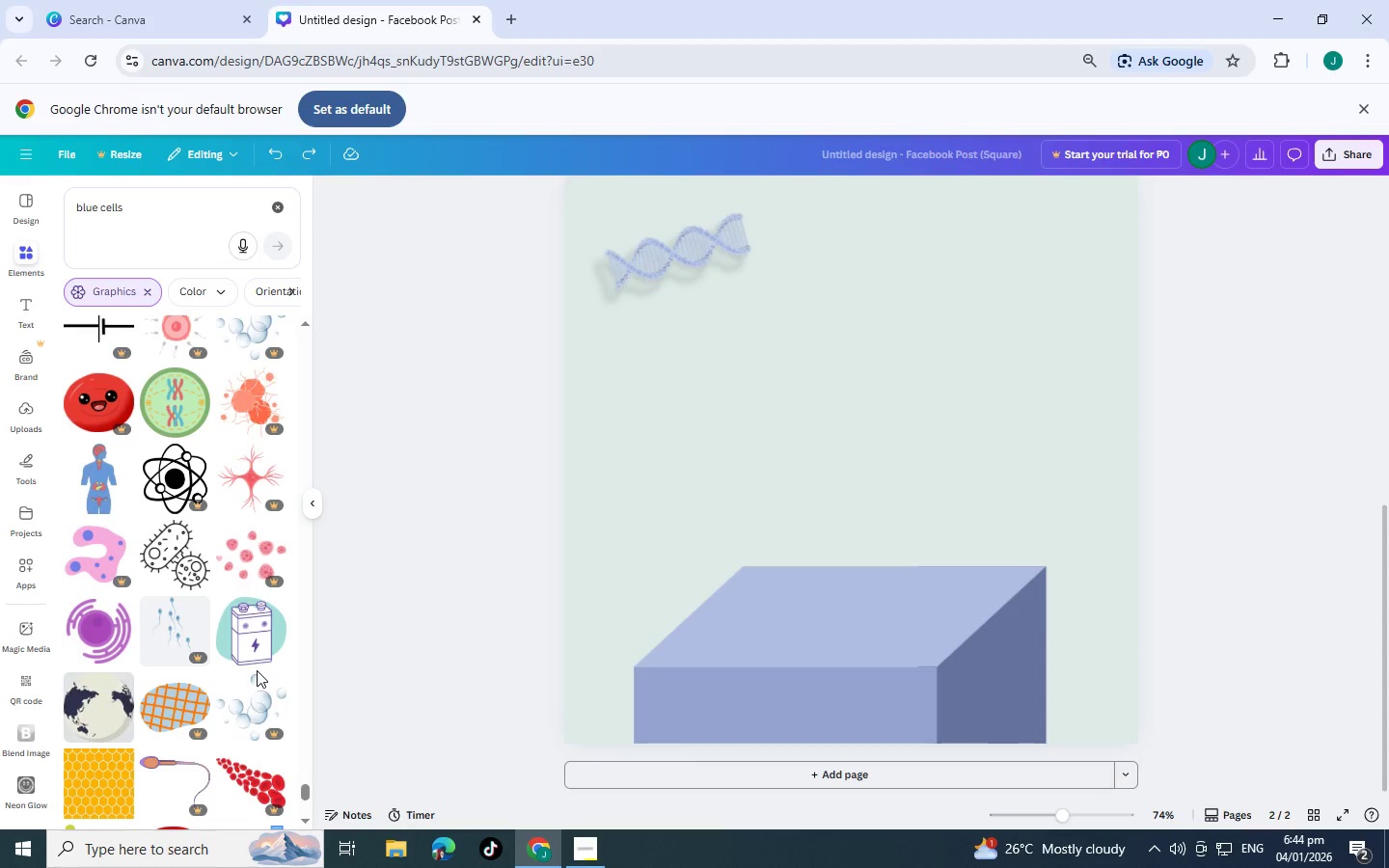 
wait(5.66)
 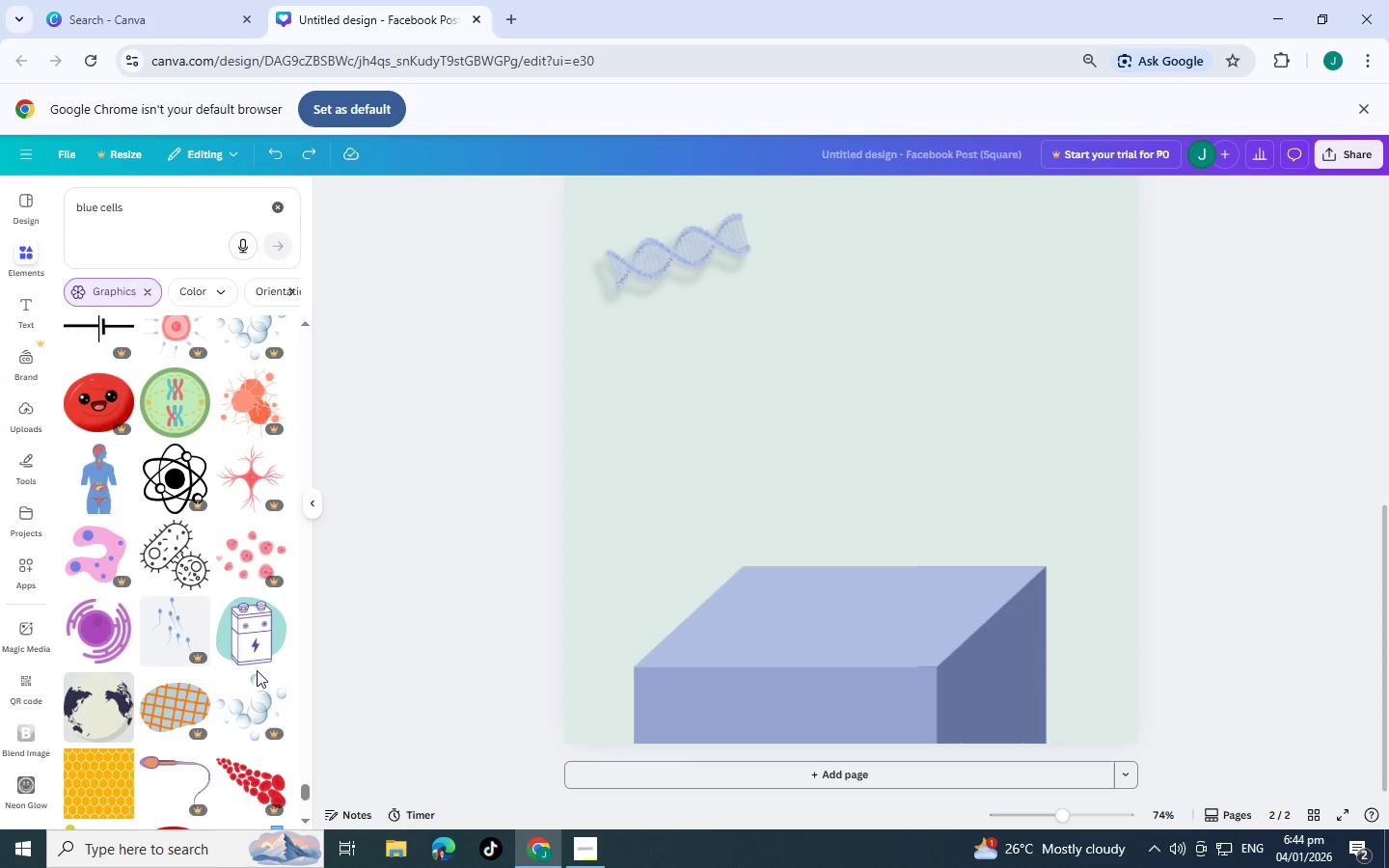 
scroll: coordinate [257, 670], scroll_direction: down, amount: 9.0
 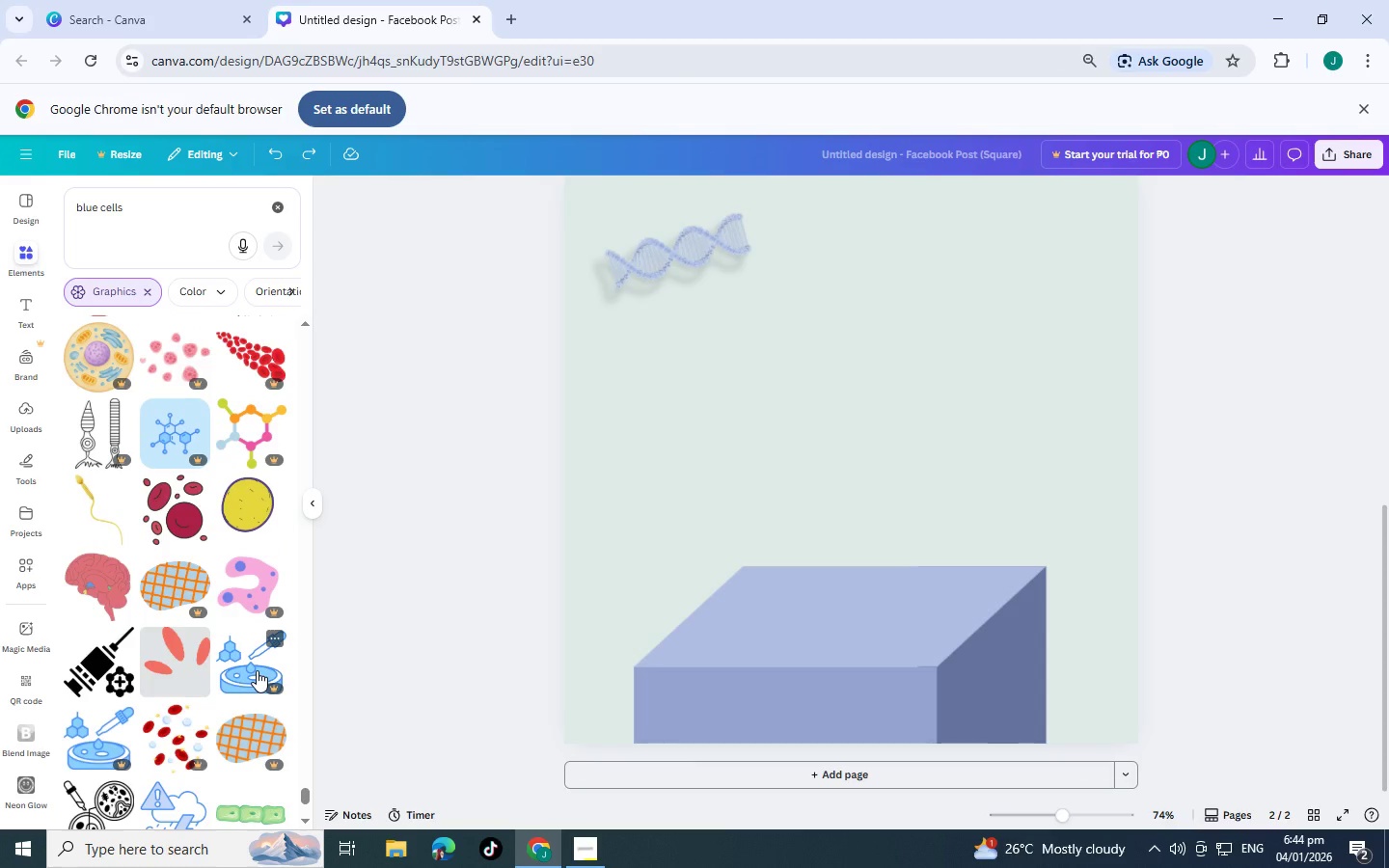 
scroll: coordinate [257, 670], scroll_direction: down, amount: 4.0
 